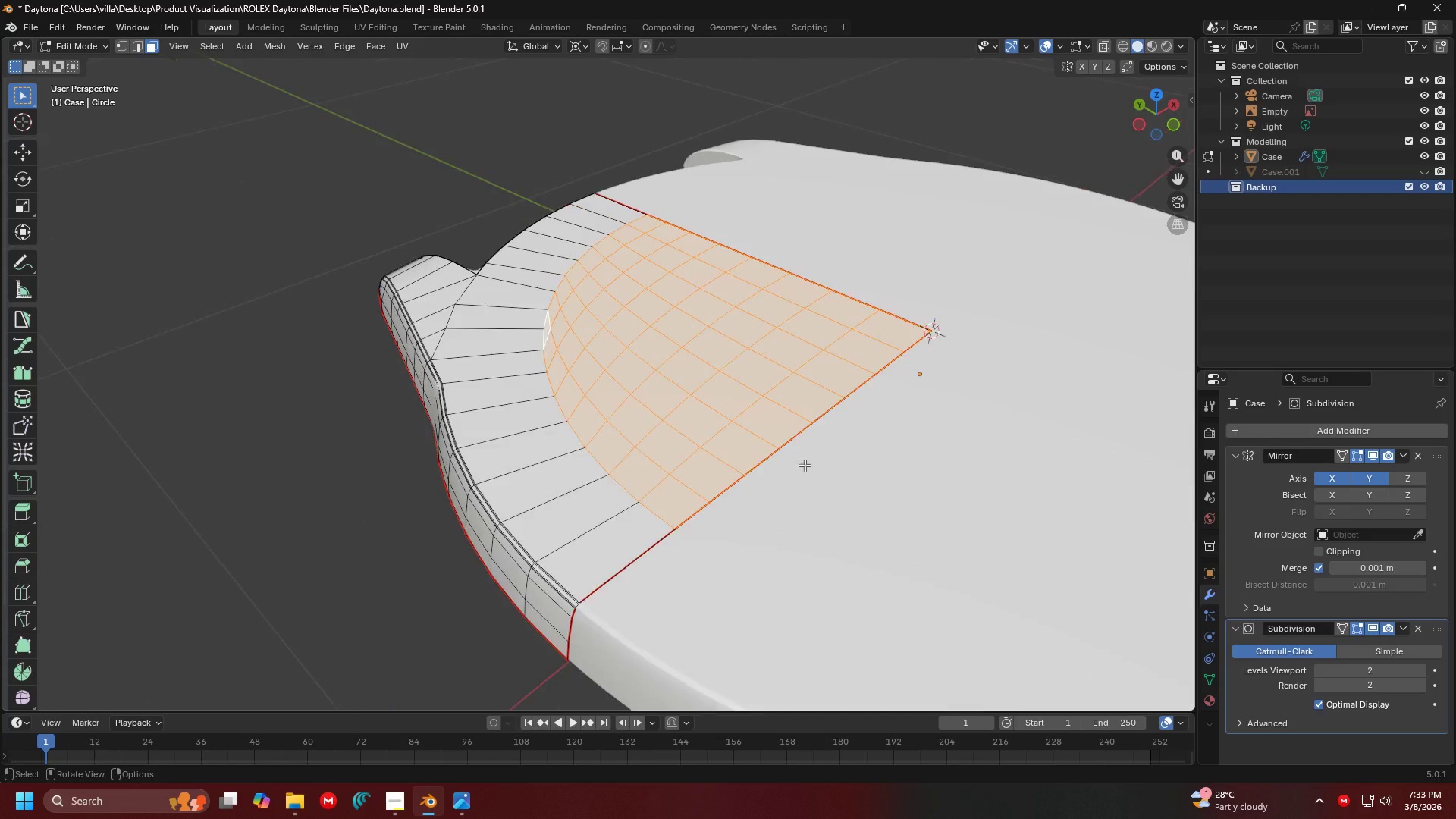 
key(Tab)
 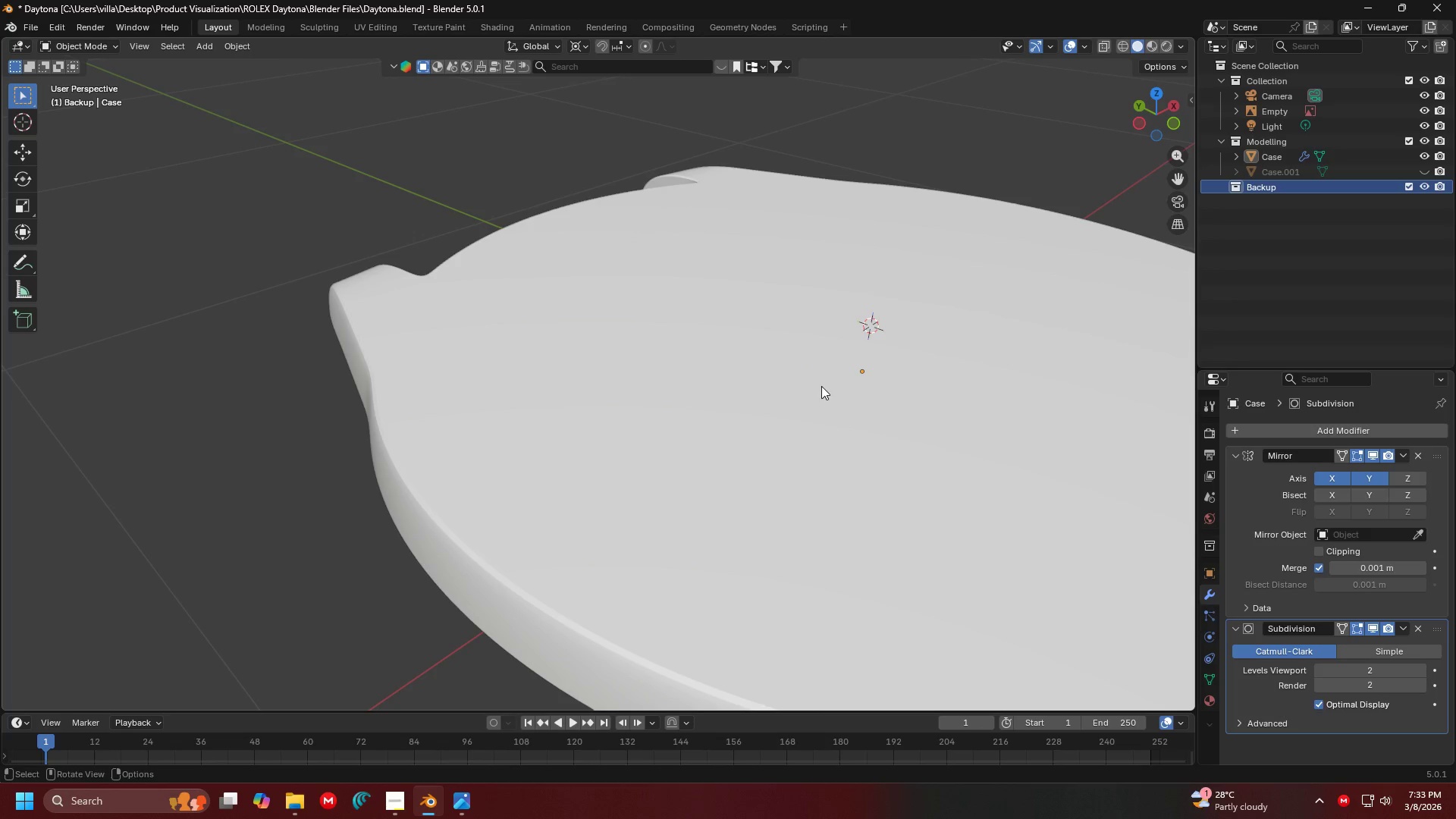 
hold_key(key=ShiftLeft, duration=0.95)
 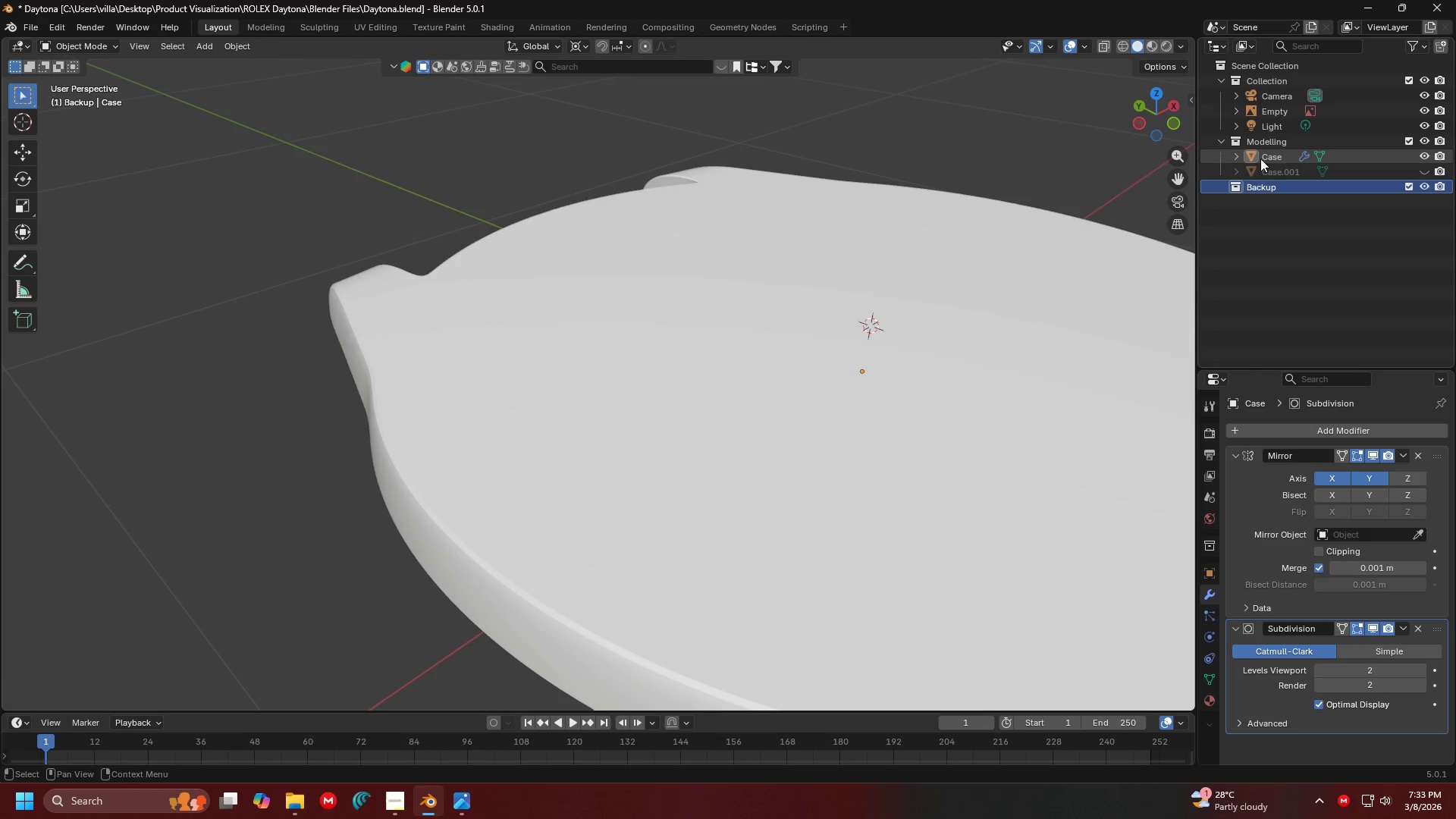 
left_click([1276, 157])
 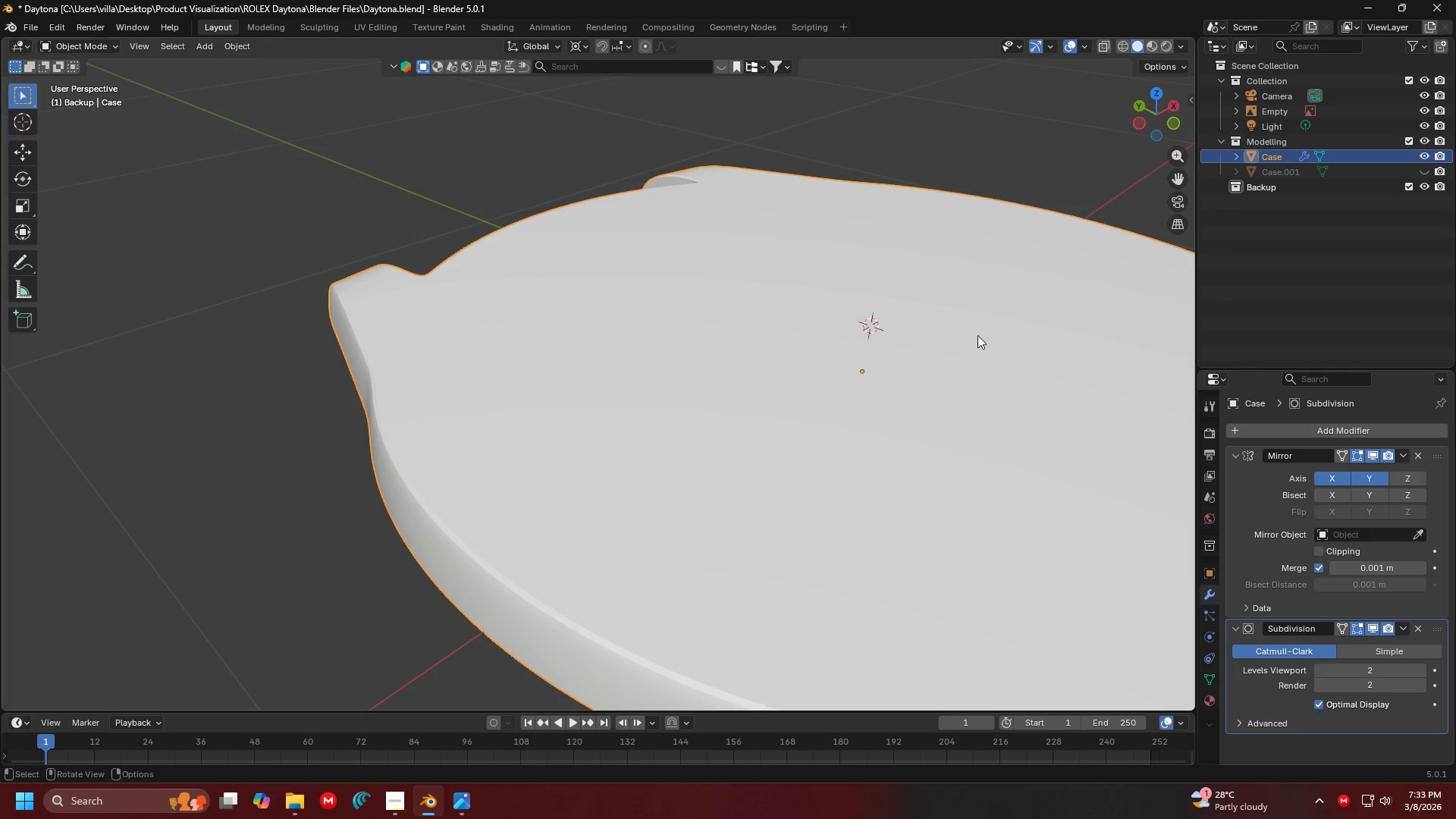 
key(Shift+D)
 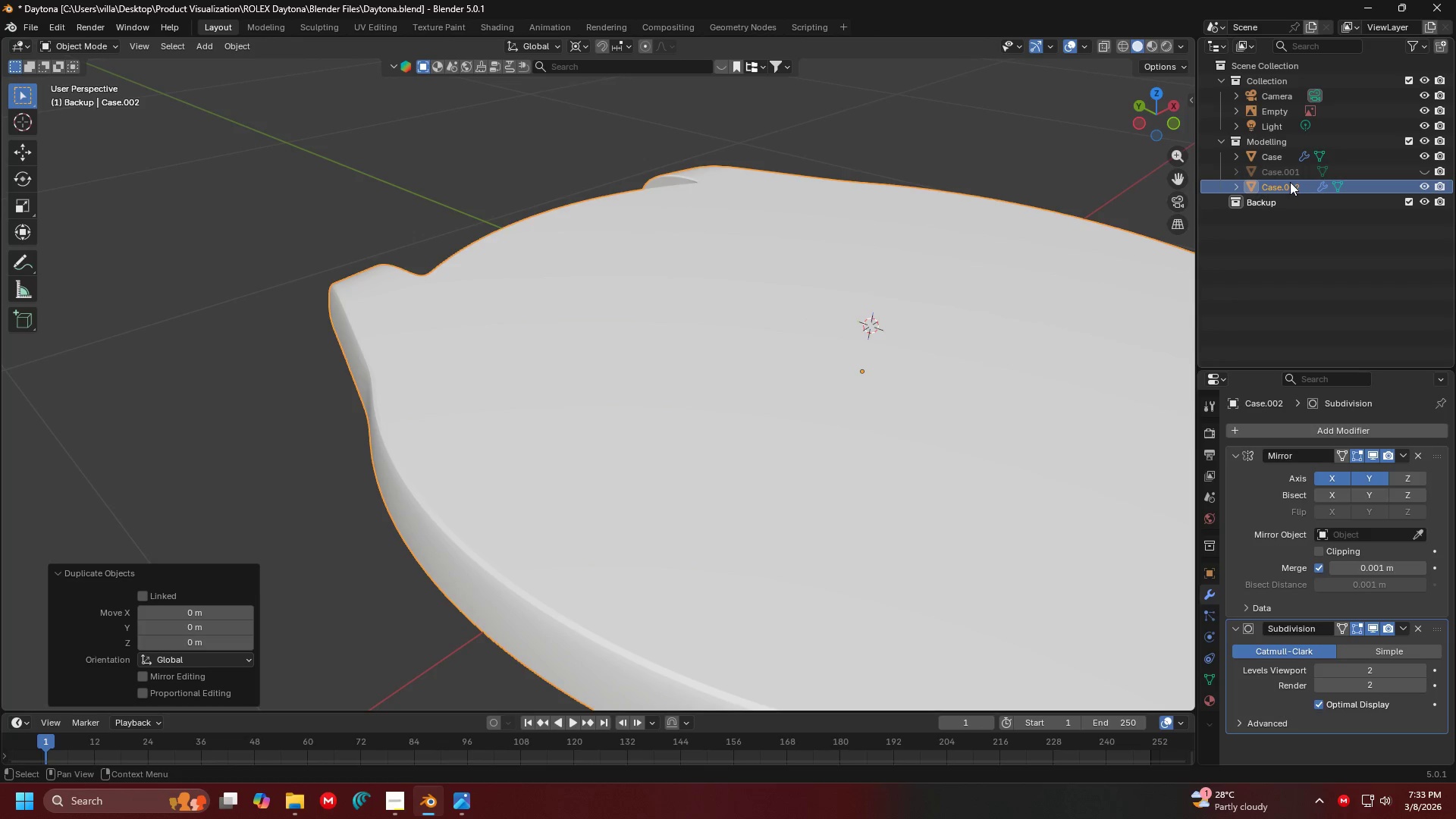 
left_click_drag(start_coordinate=[1285, 189], to_coordinate=[1276, 206])
 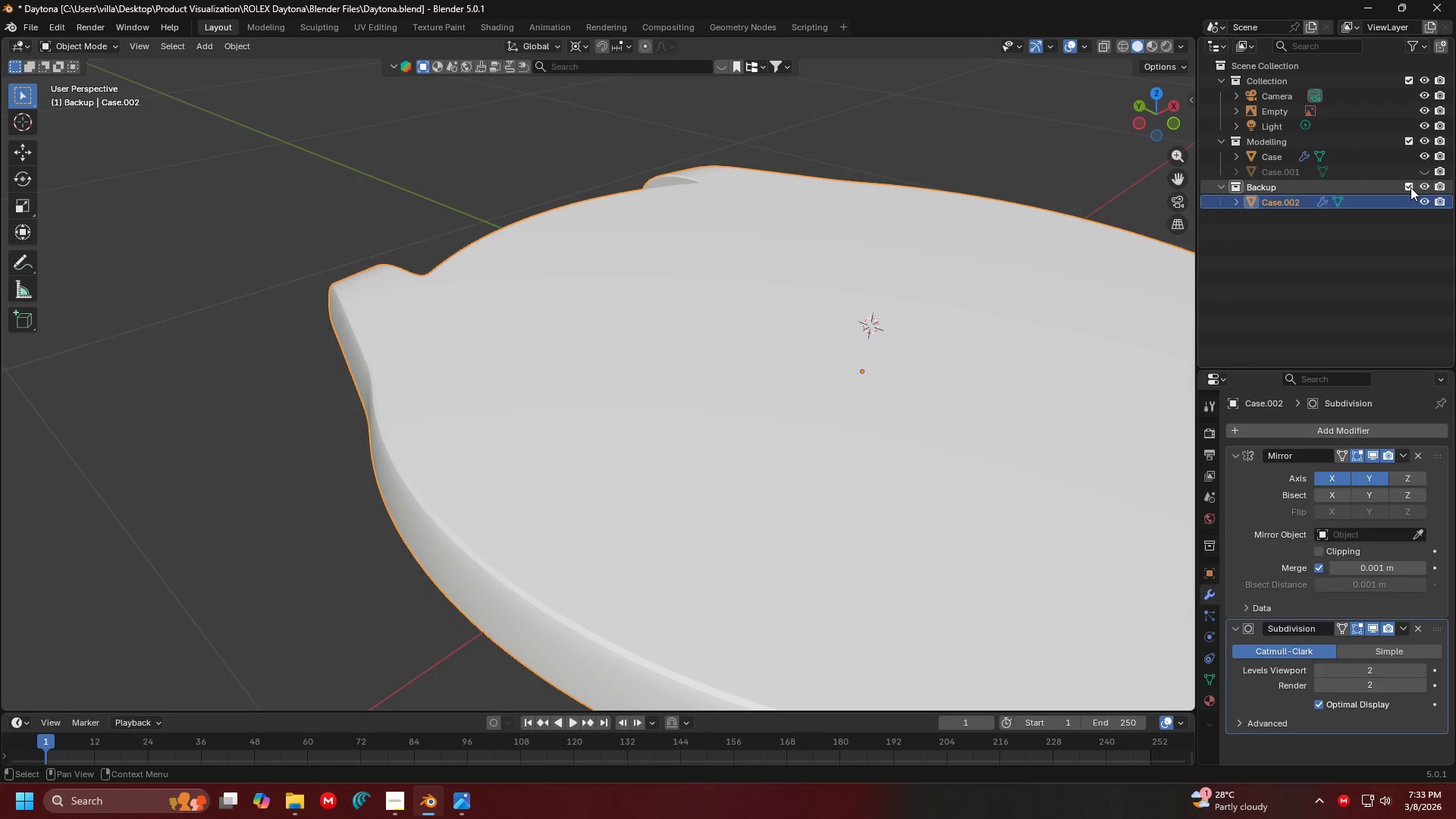 
double_click([792, 355])
 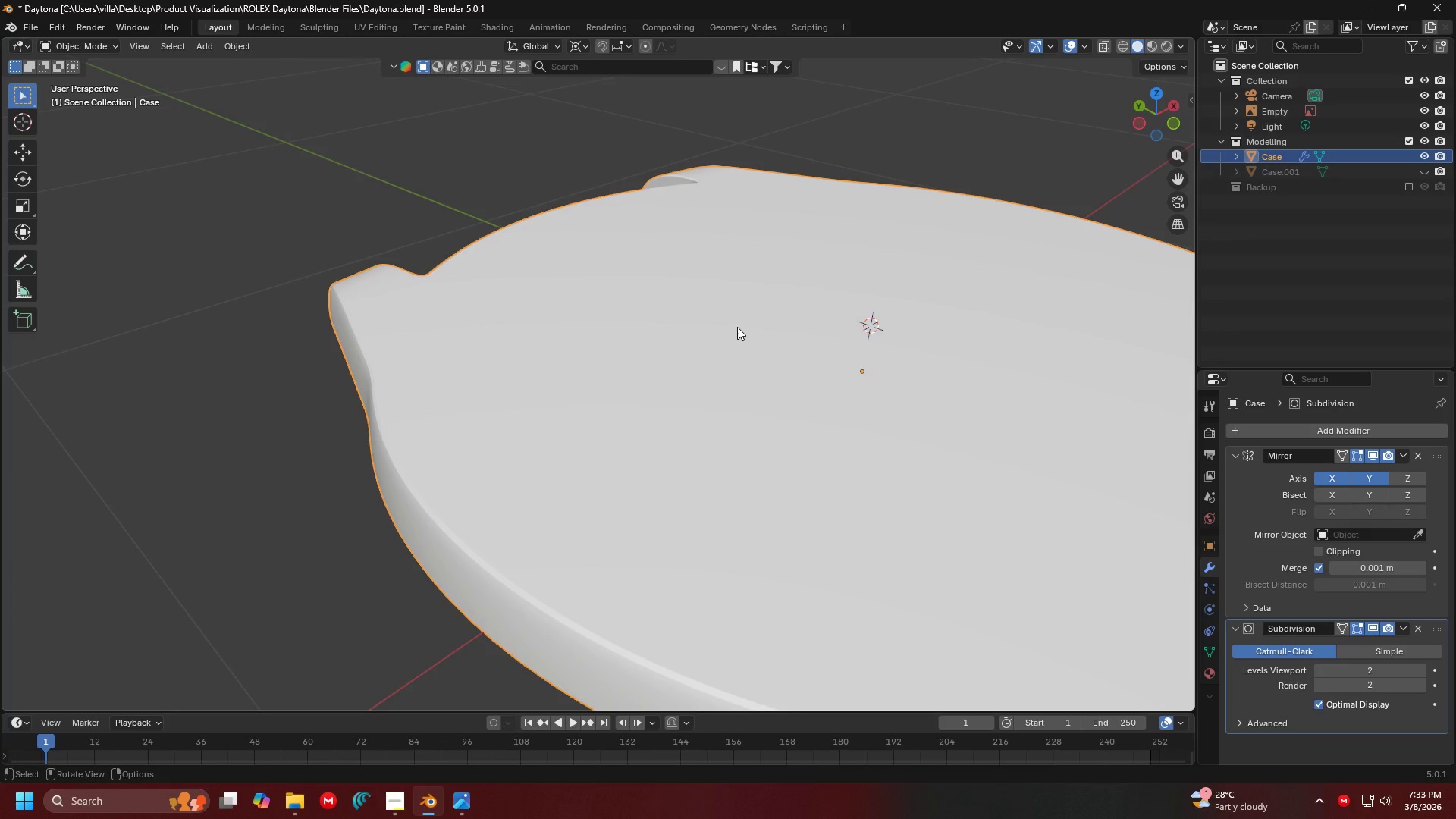 
key(Tab)
 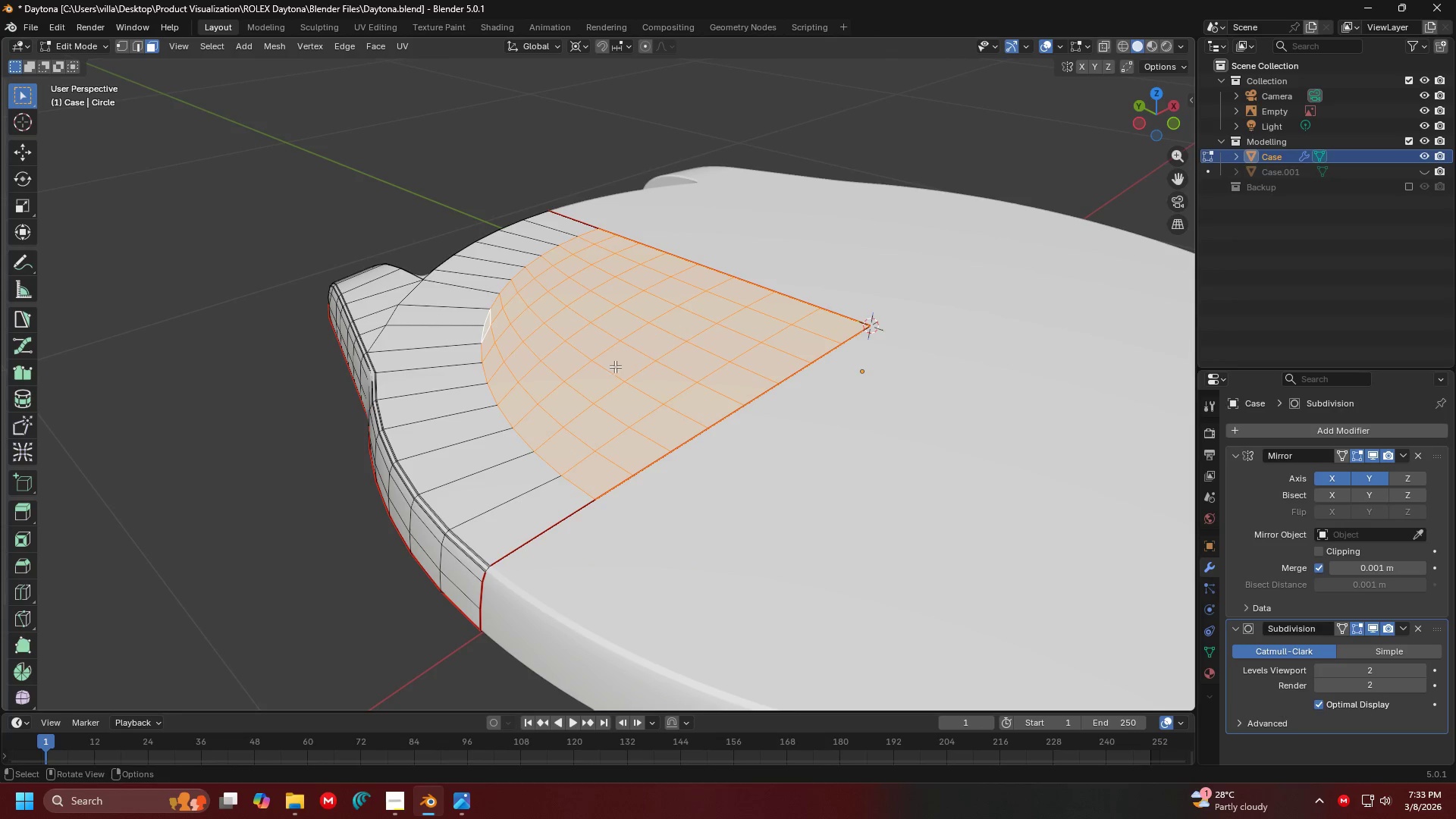 
key(Shift+ShiftLeft)
 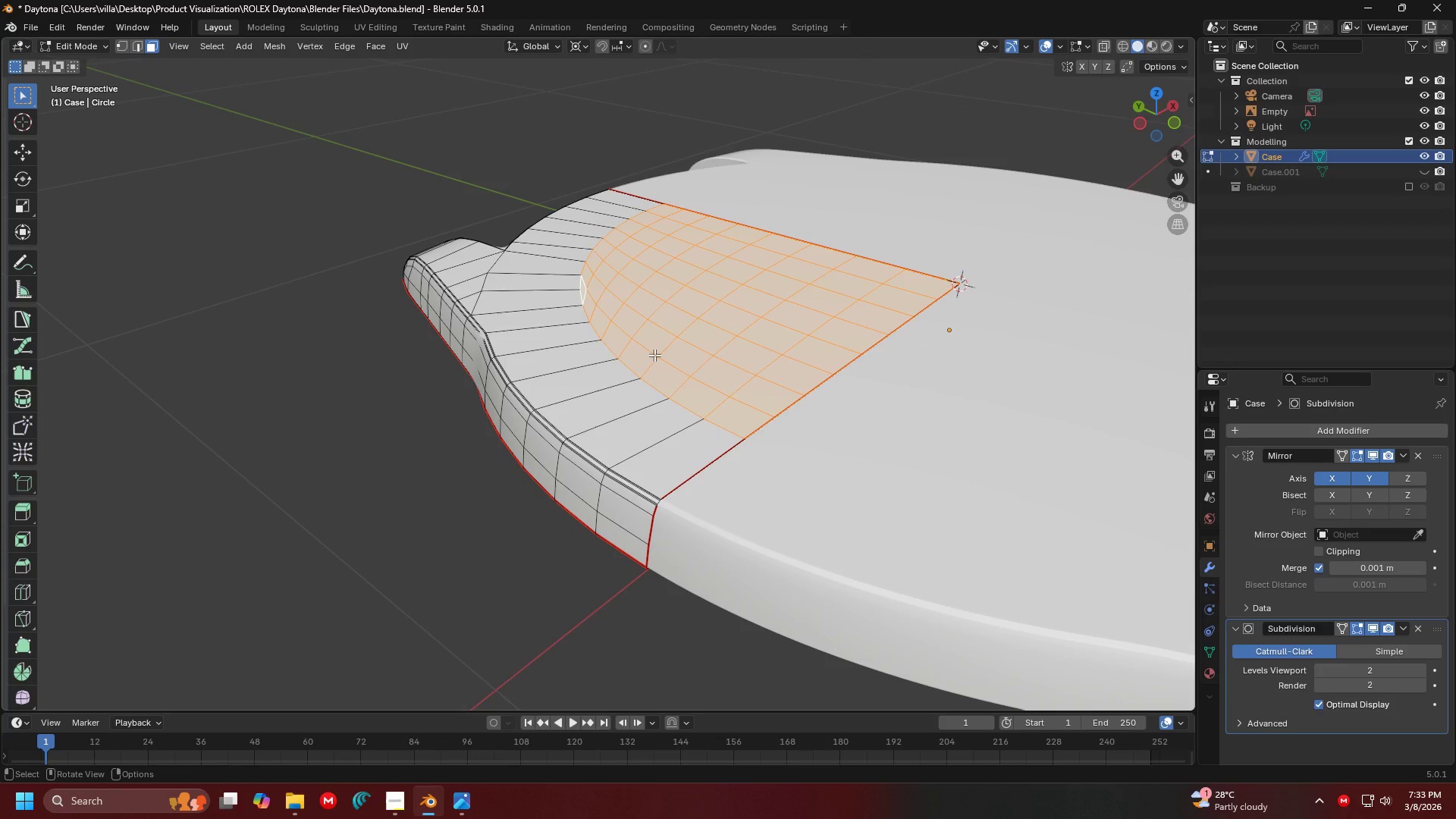 
hold_key(key=ShiftLeft, duration=1.51)
 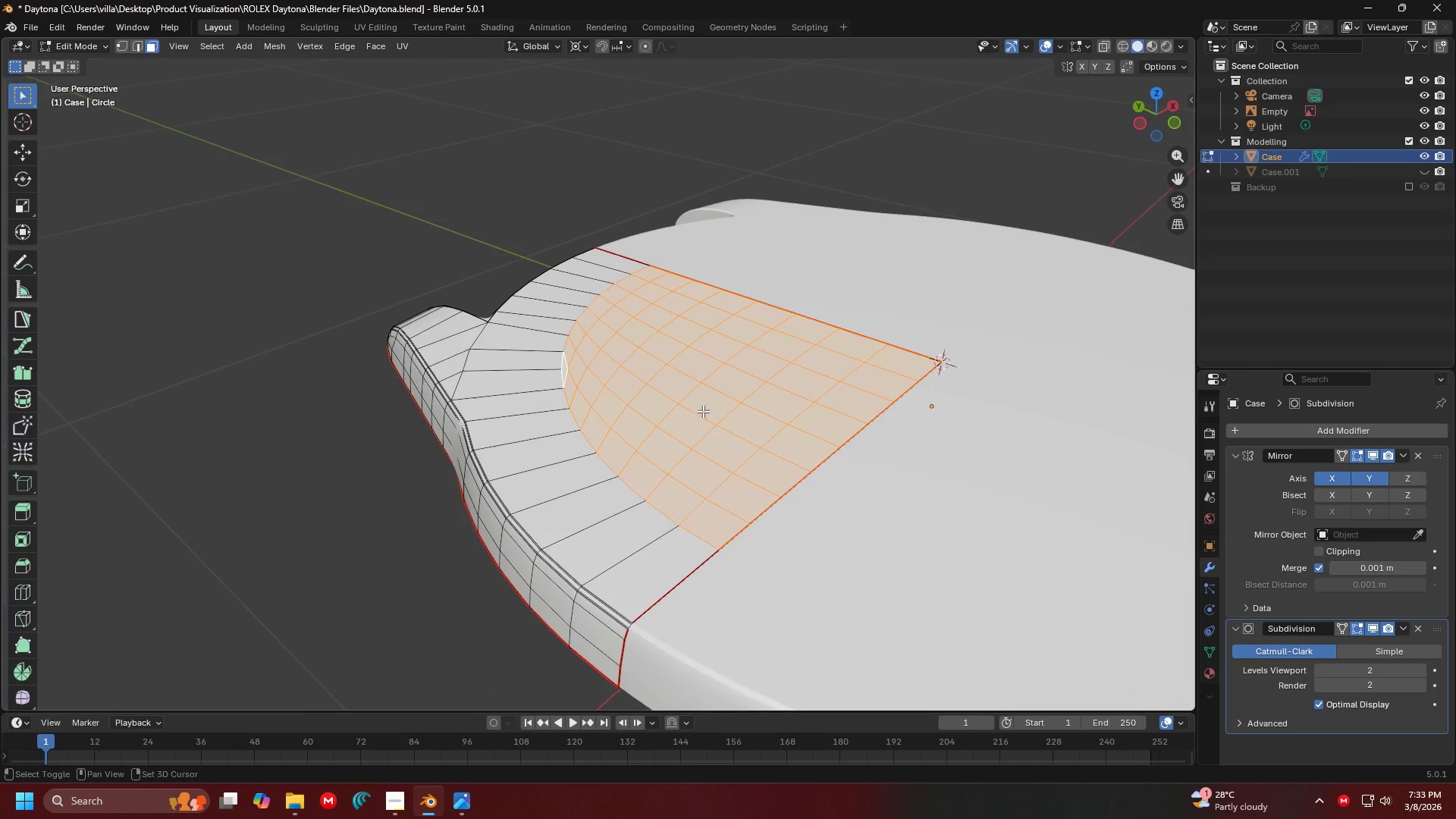 
key(Shift+ShiftLeft)
 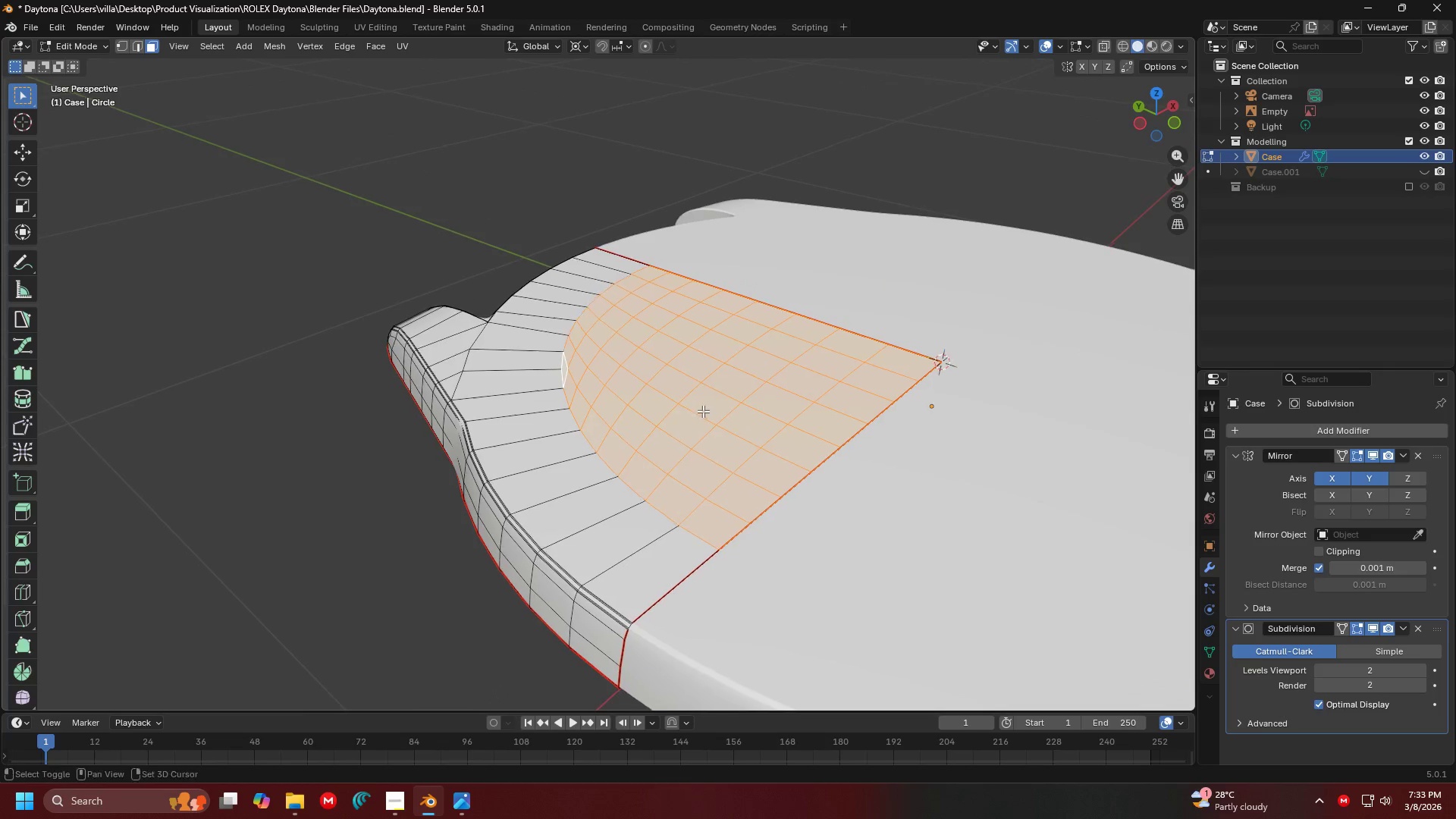 
key(Shift+ShiftLeft)
 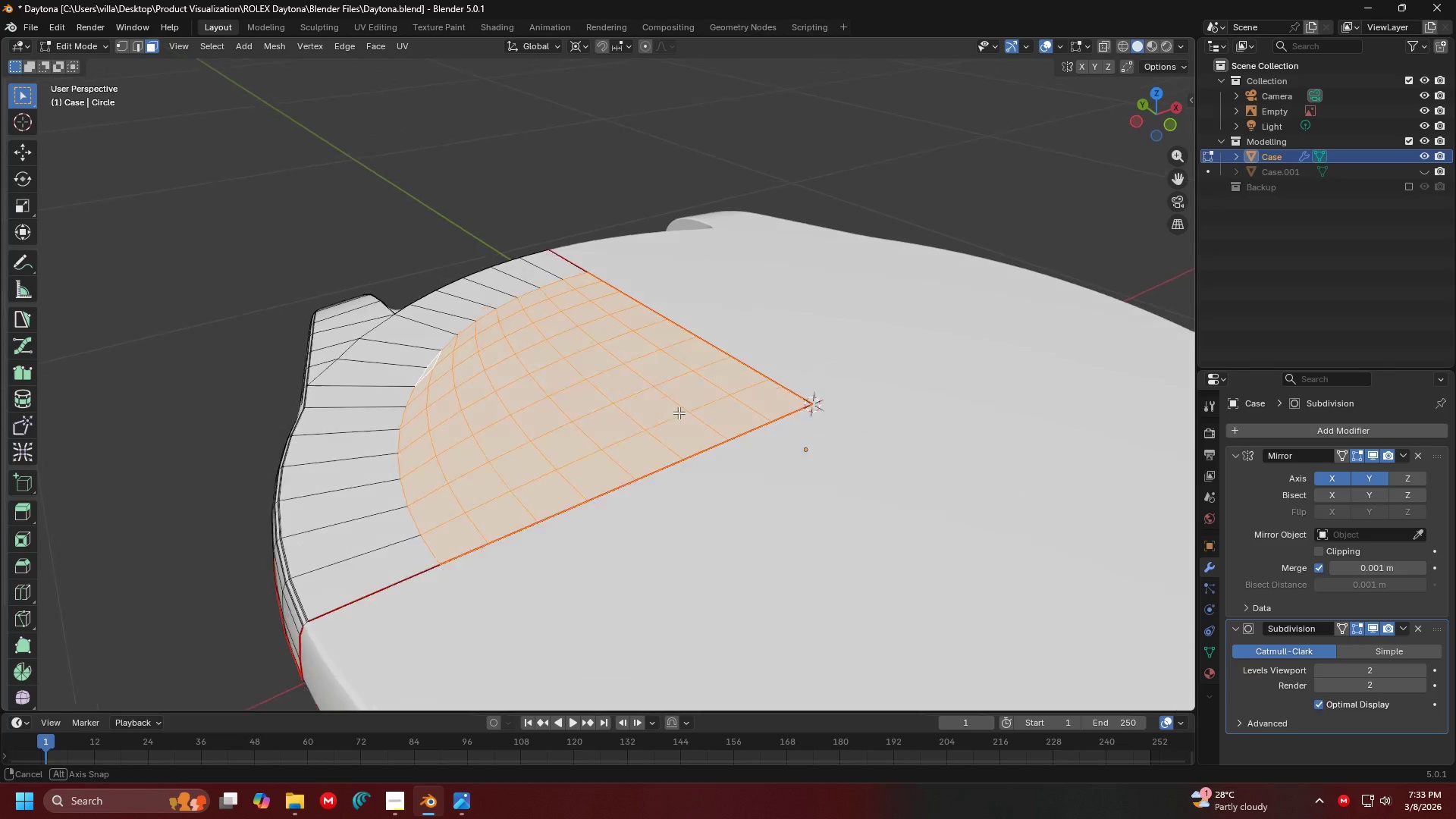 
hold_key(key=ShiftLeft, duration=0.41)
 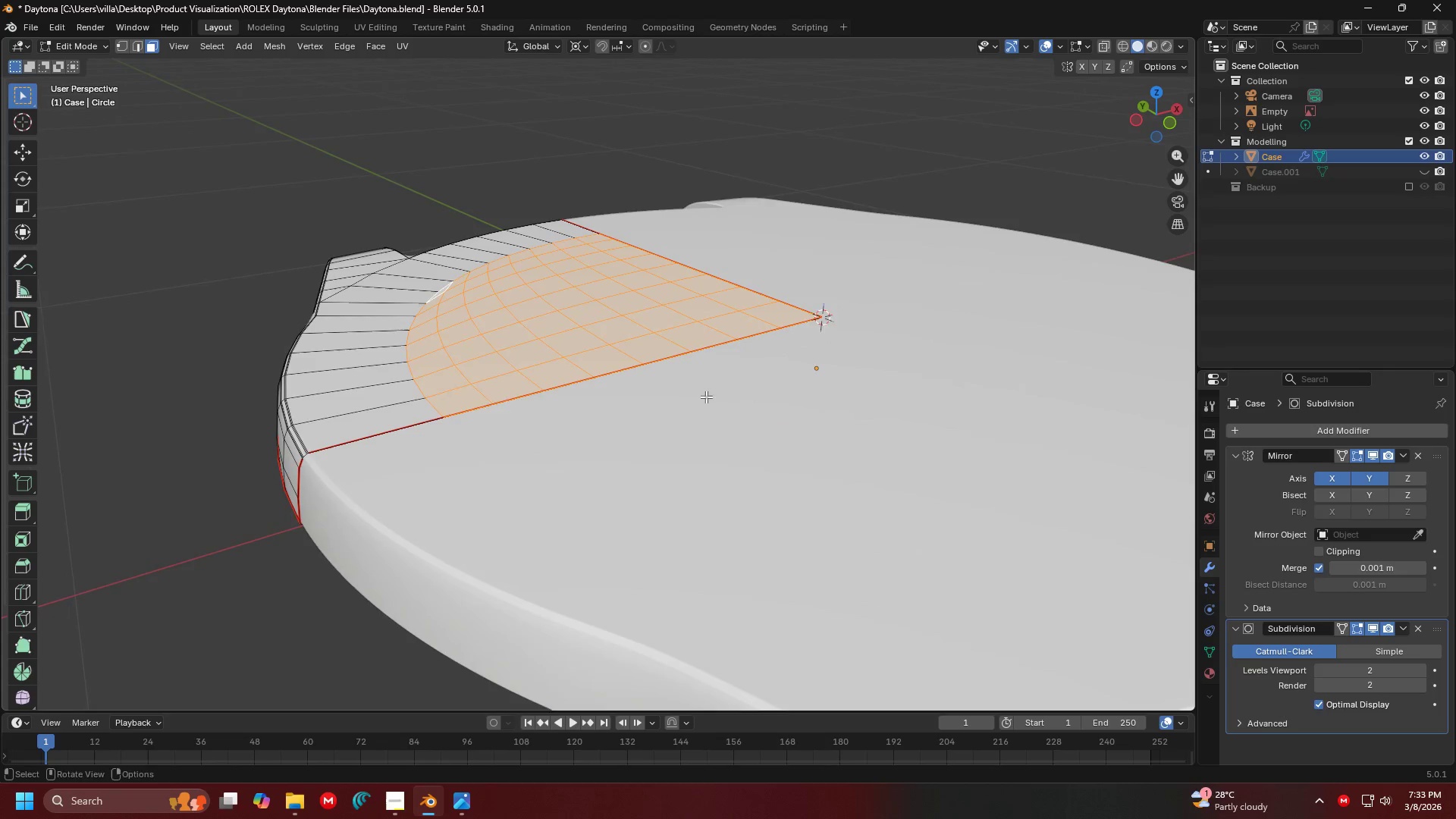 
key(Shift+ShiftLeft)
 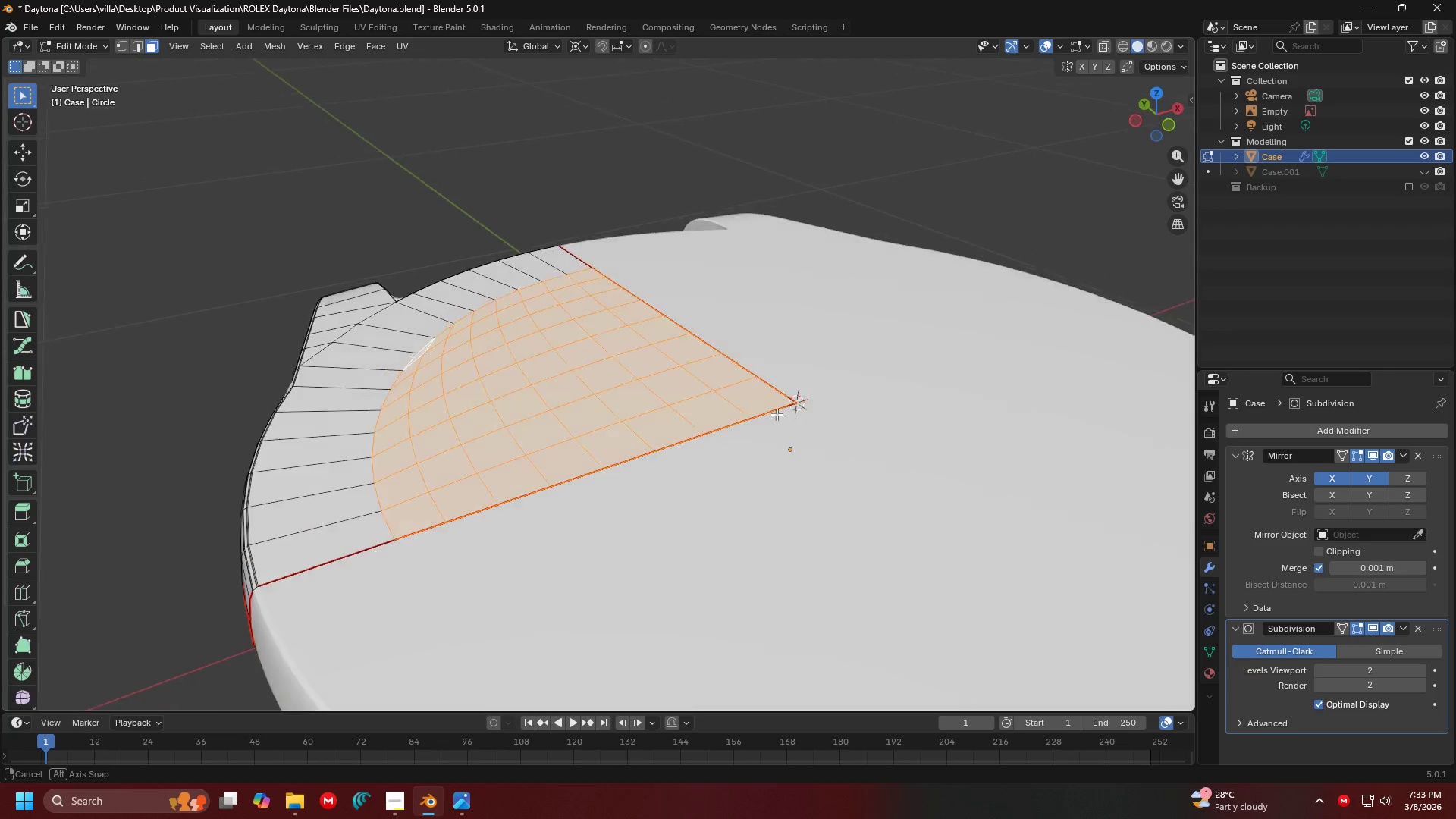 
key(7)
 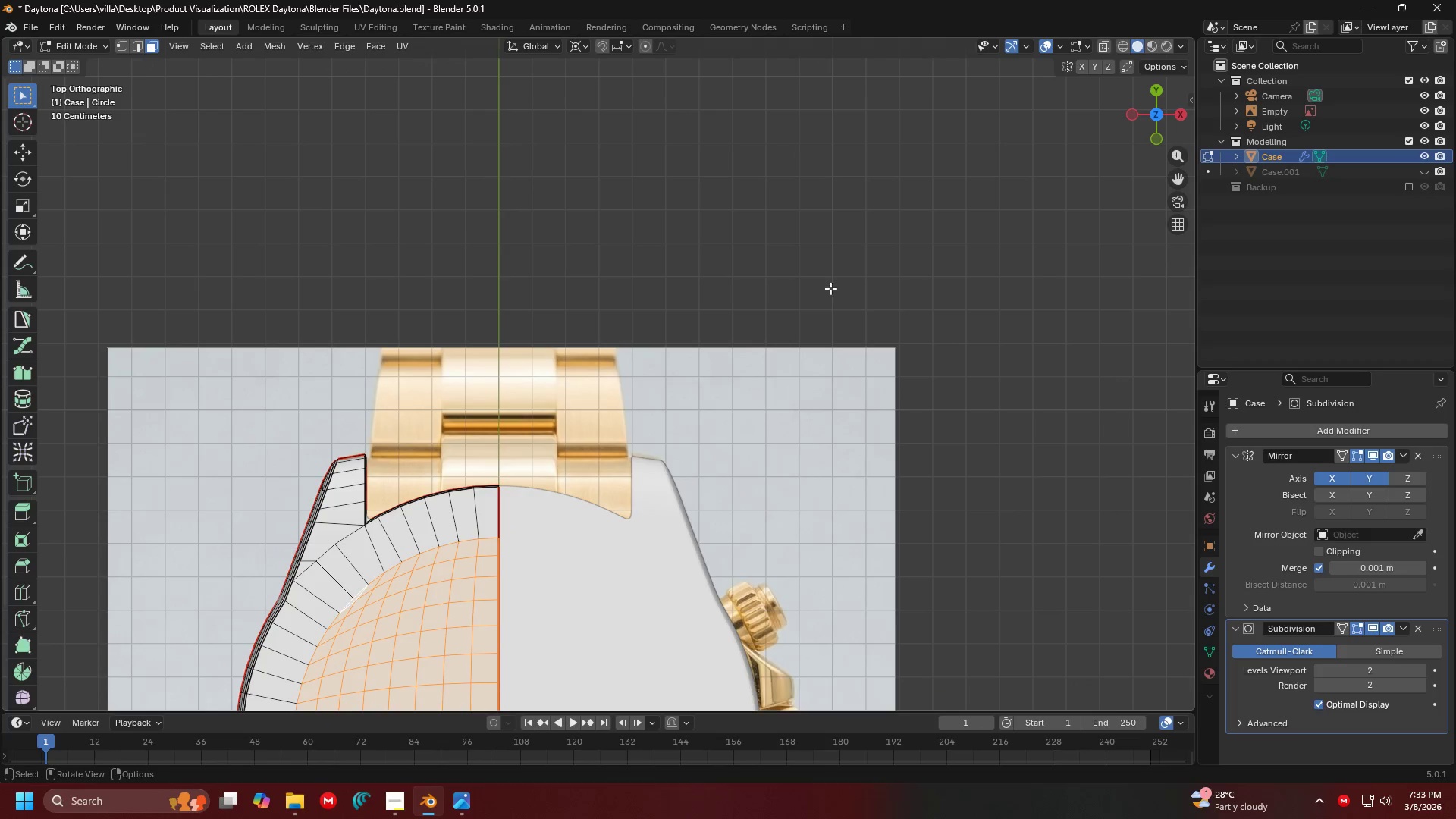 
left_click([1107, 46])
 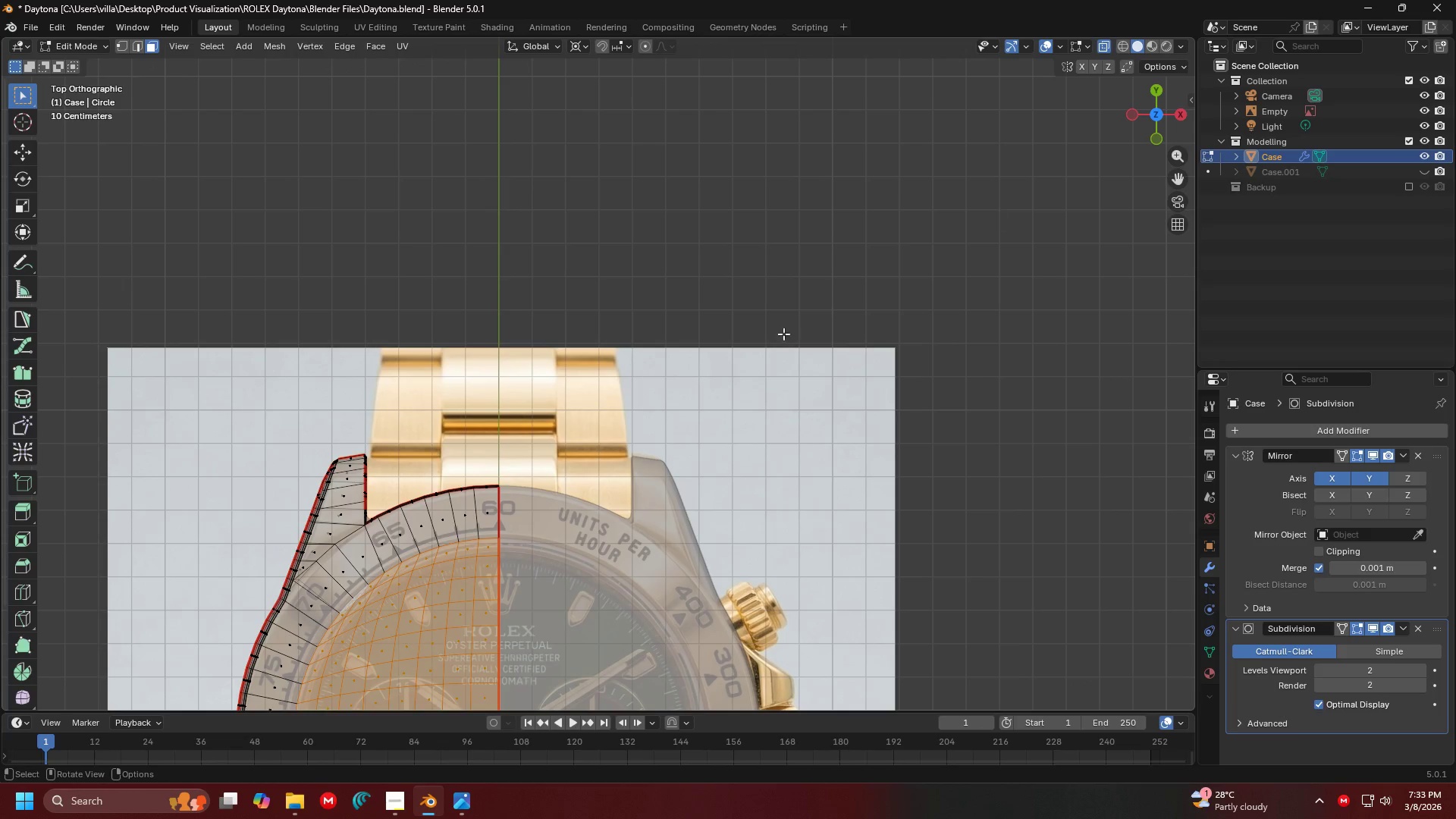 
scroll: coordinate [693, 381], scroll_direction: down, amount: 6.0
 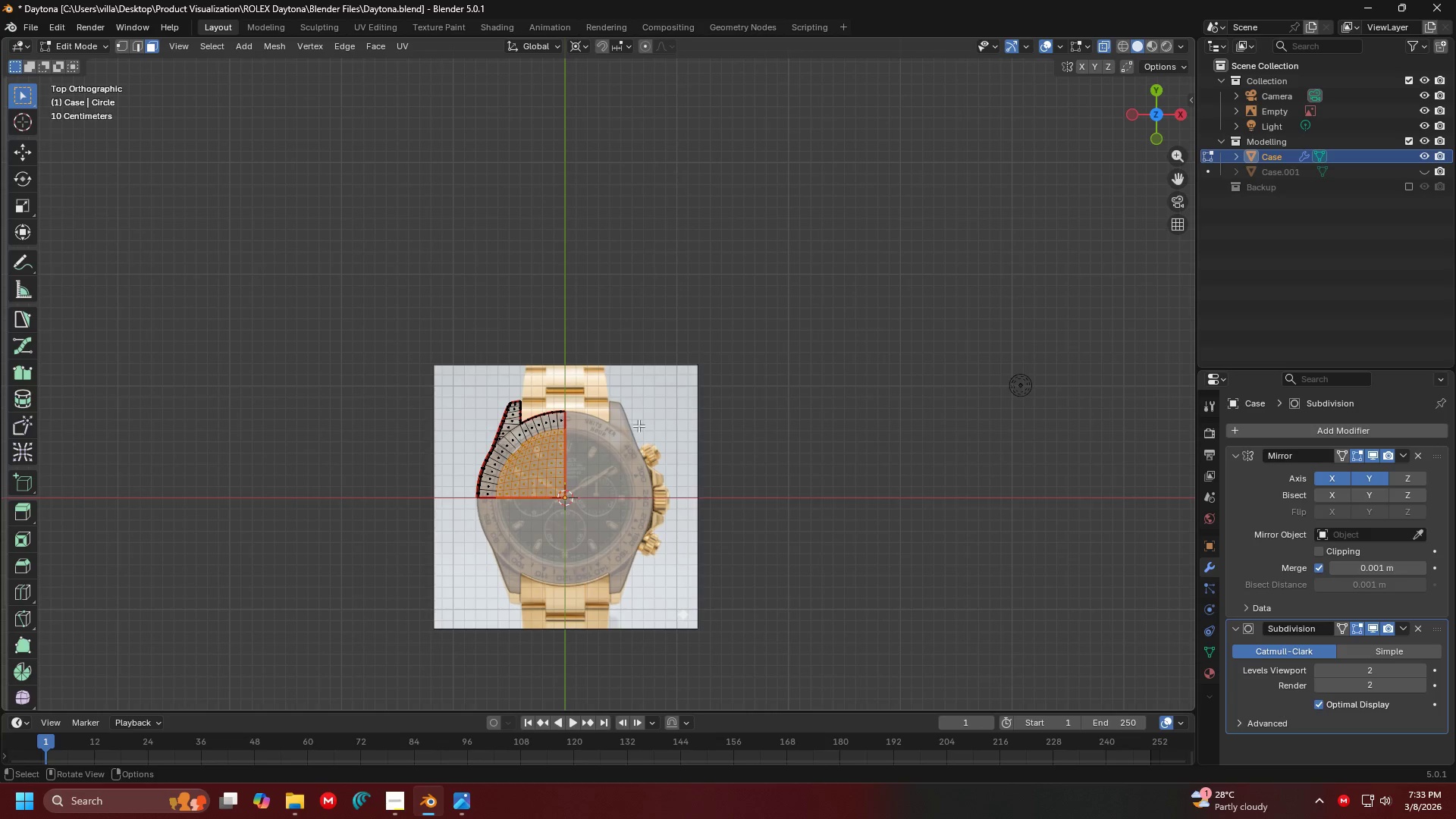 
scroll: coordinate [579, 453], scroll_direction: up, amount: 5.0
 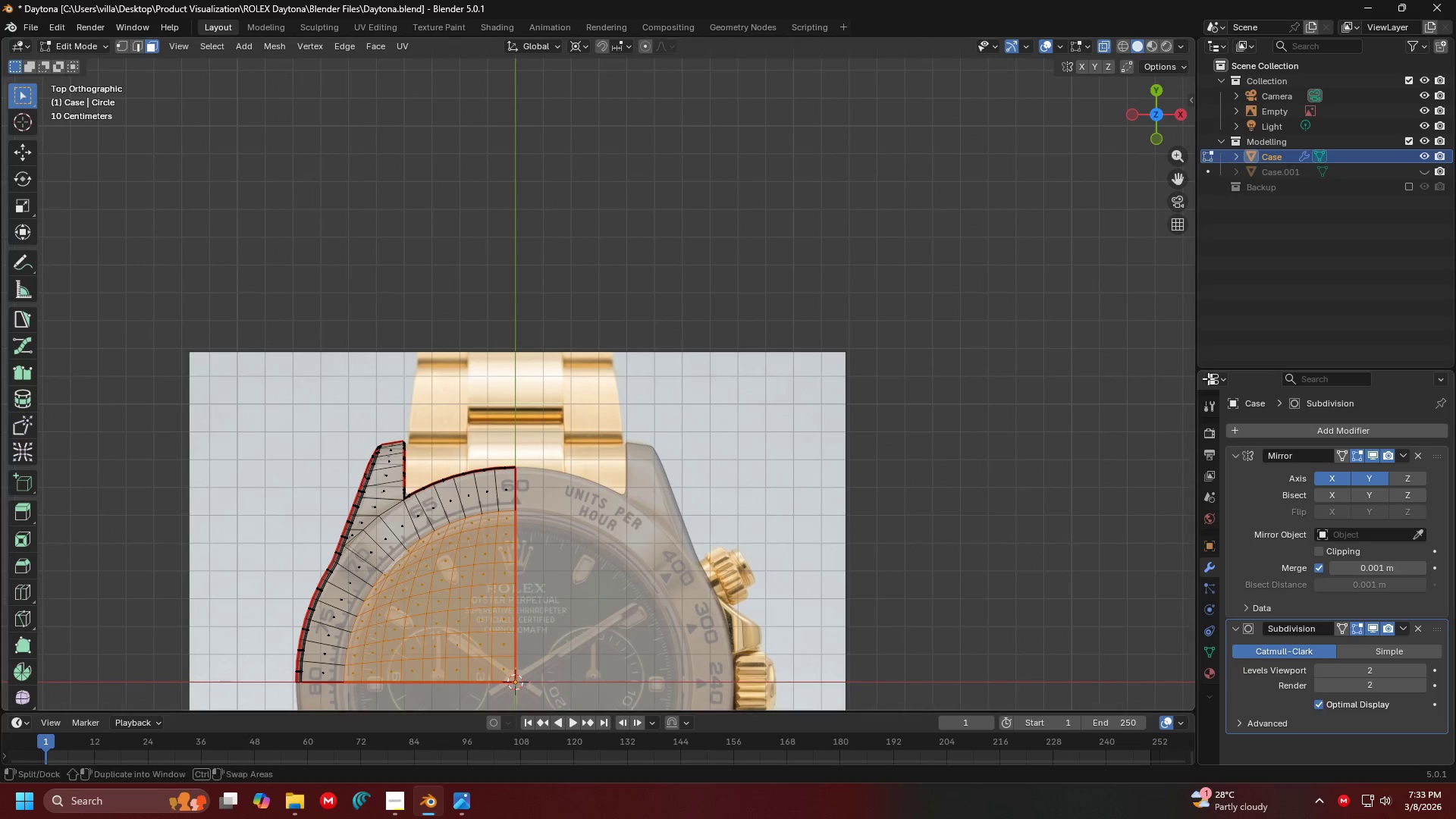 
left_click([1402, 455])
 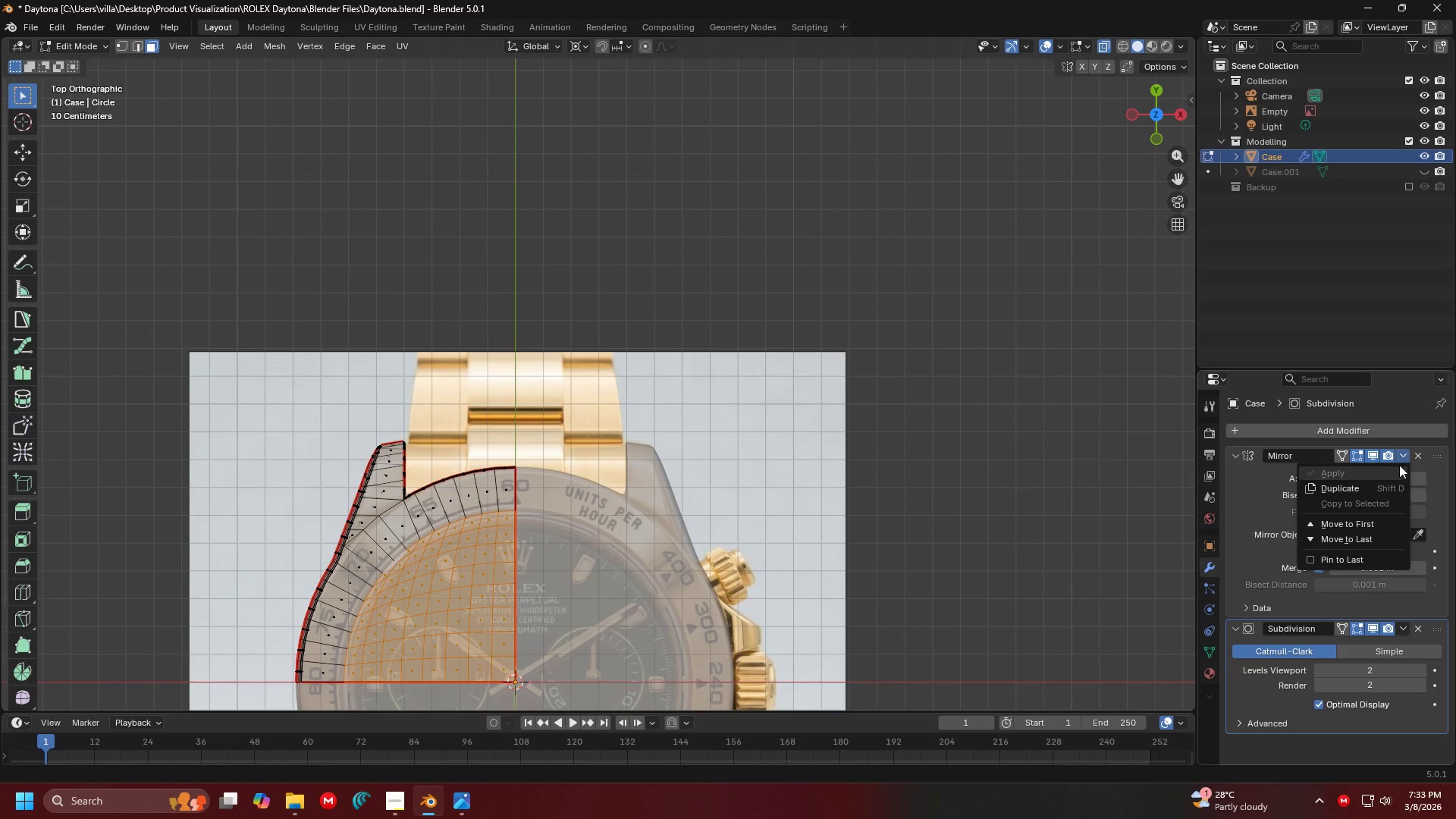 
left_click([1404, 460])
 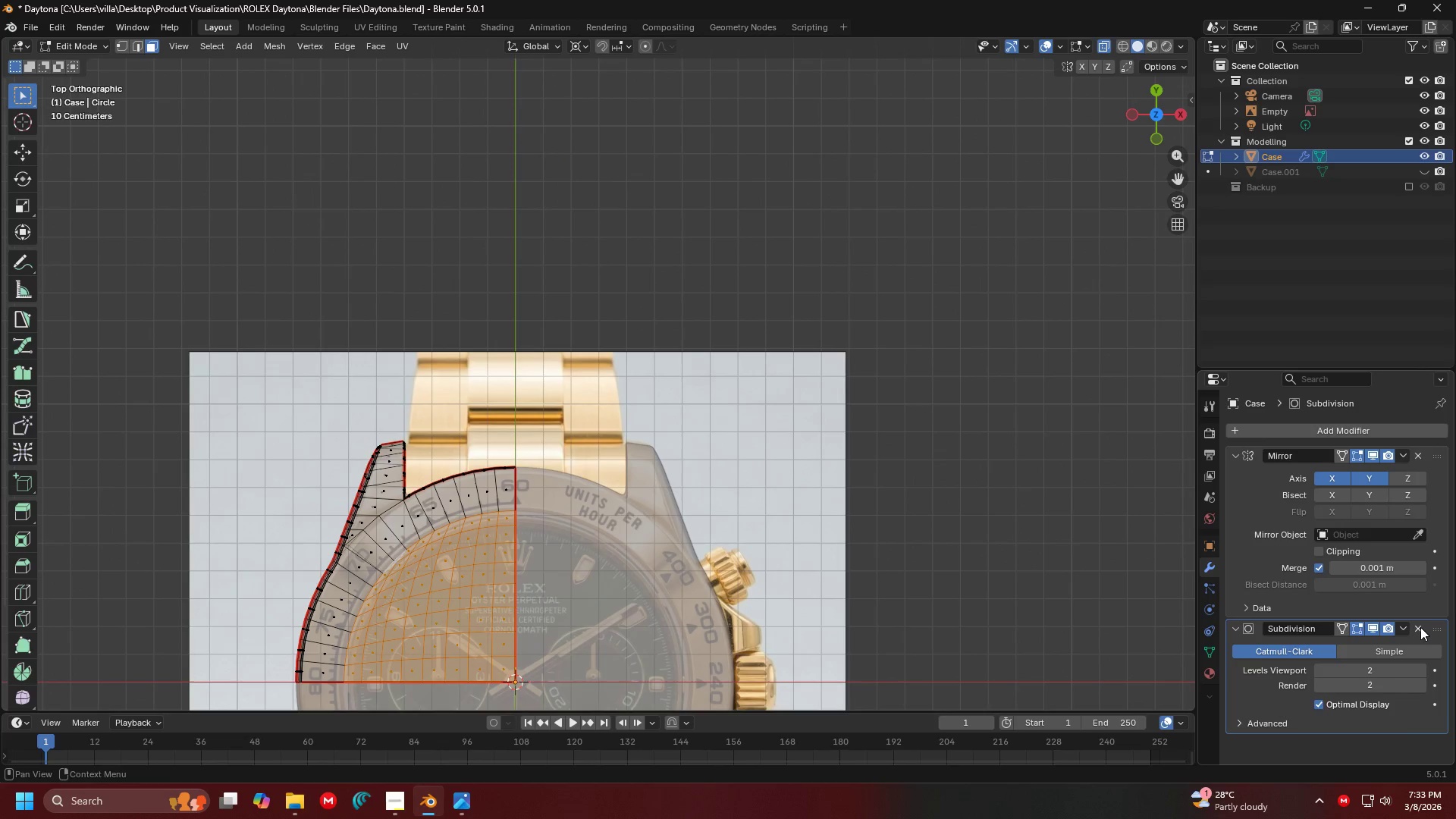 
left_click([1417, 626])
 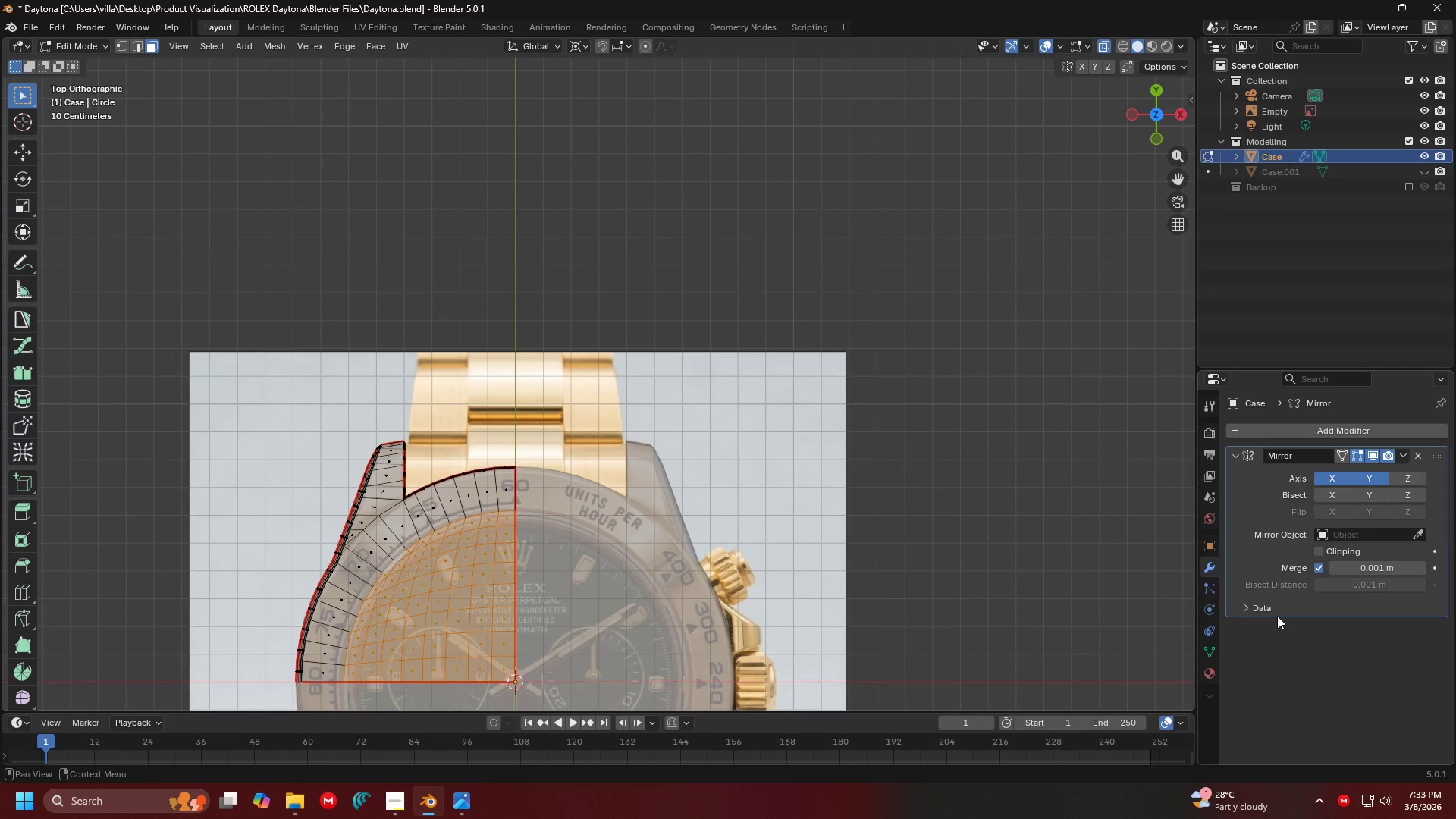 
key(Shift+ShiftLeft)
 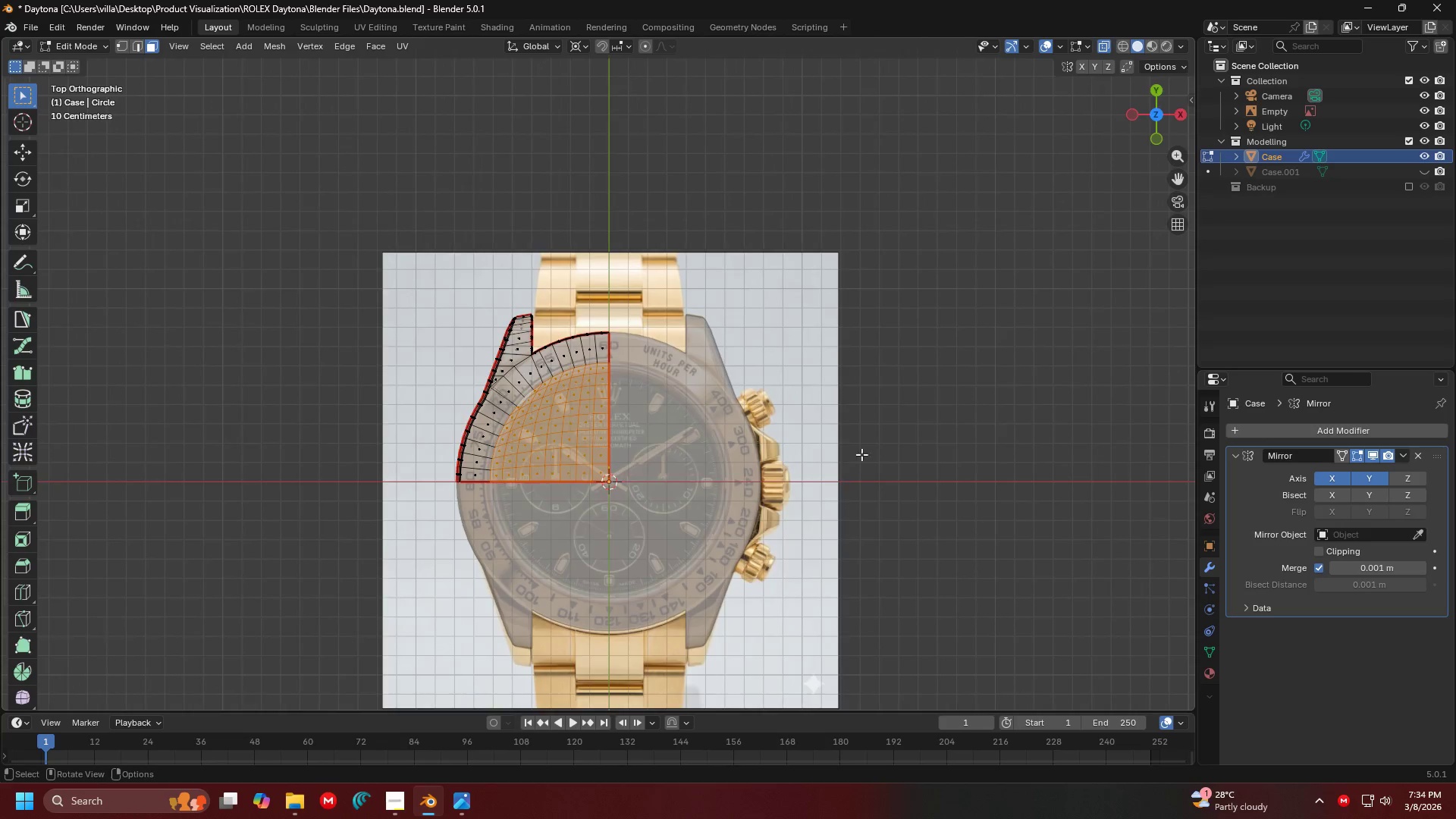 
scroll: coordinate [838, 595], scroll_direction: down, amount: 2.0
 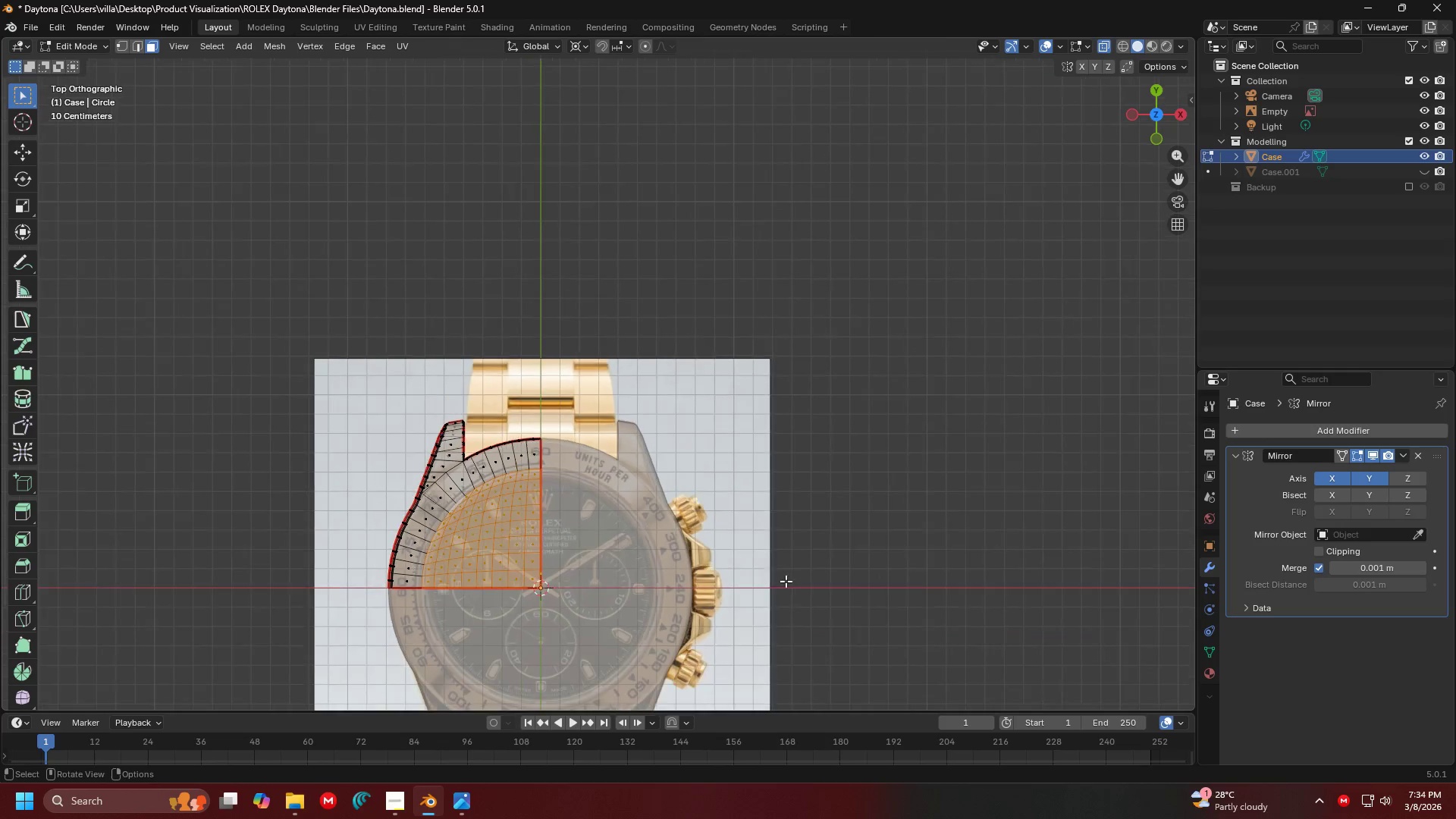 
key(Shift+ShiftLeft)
 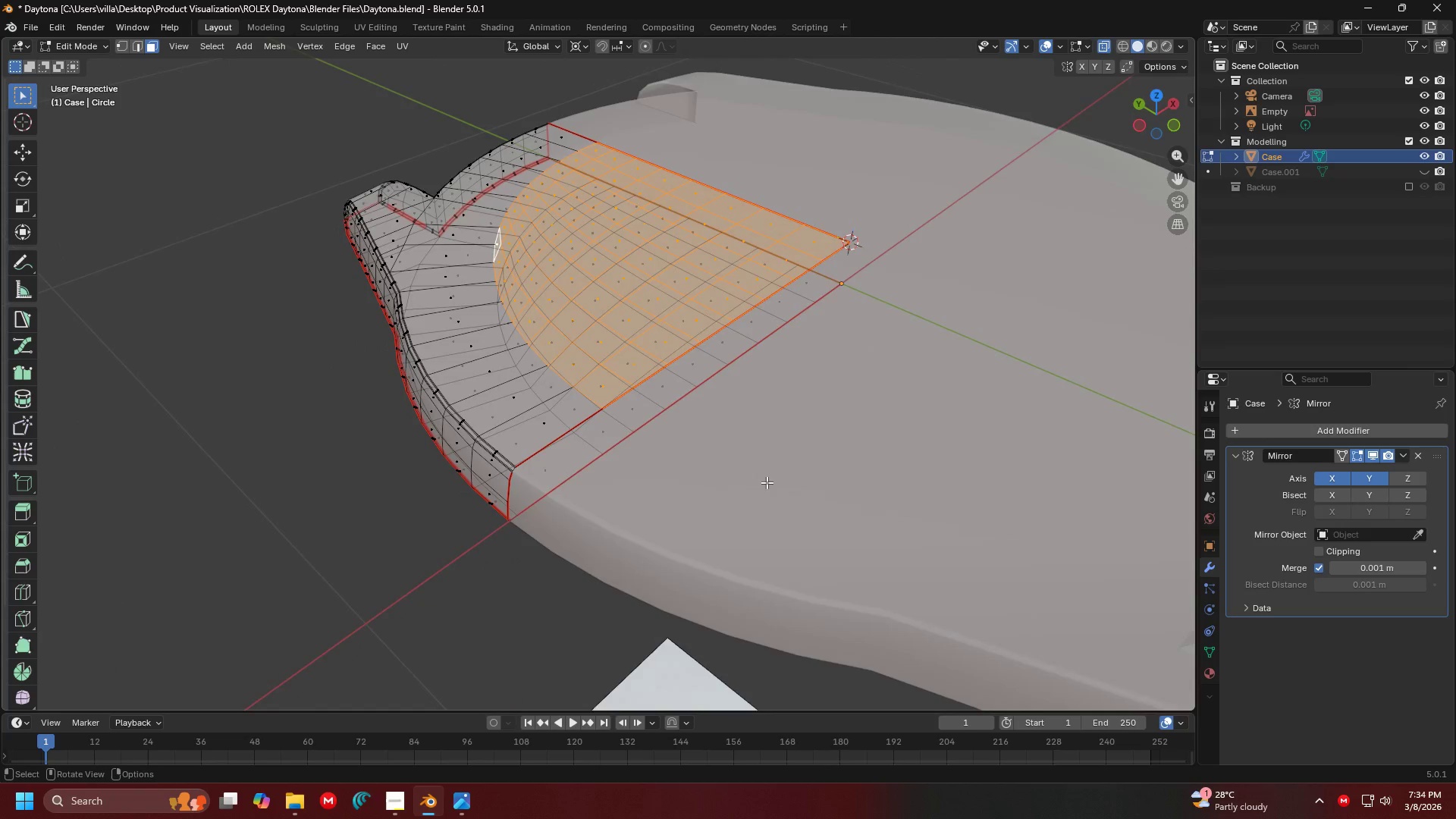 
scroll: coordinate [906, 401], scroll_direction: up, amount: 4.0
 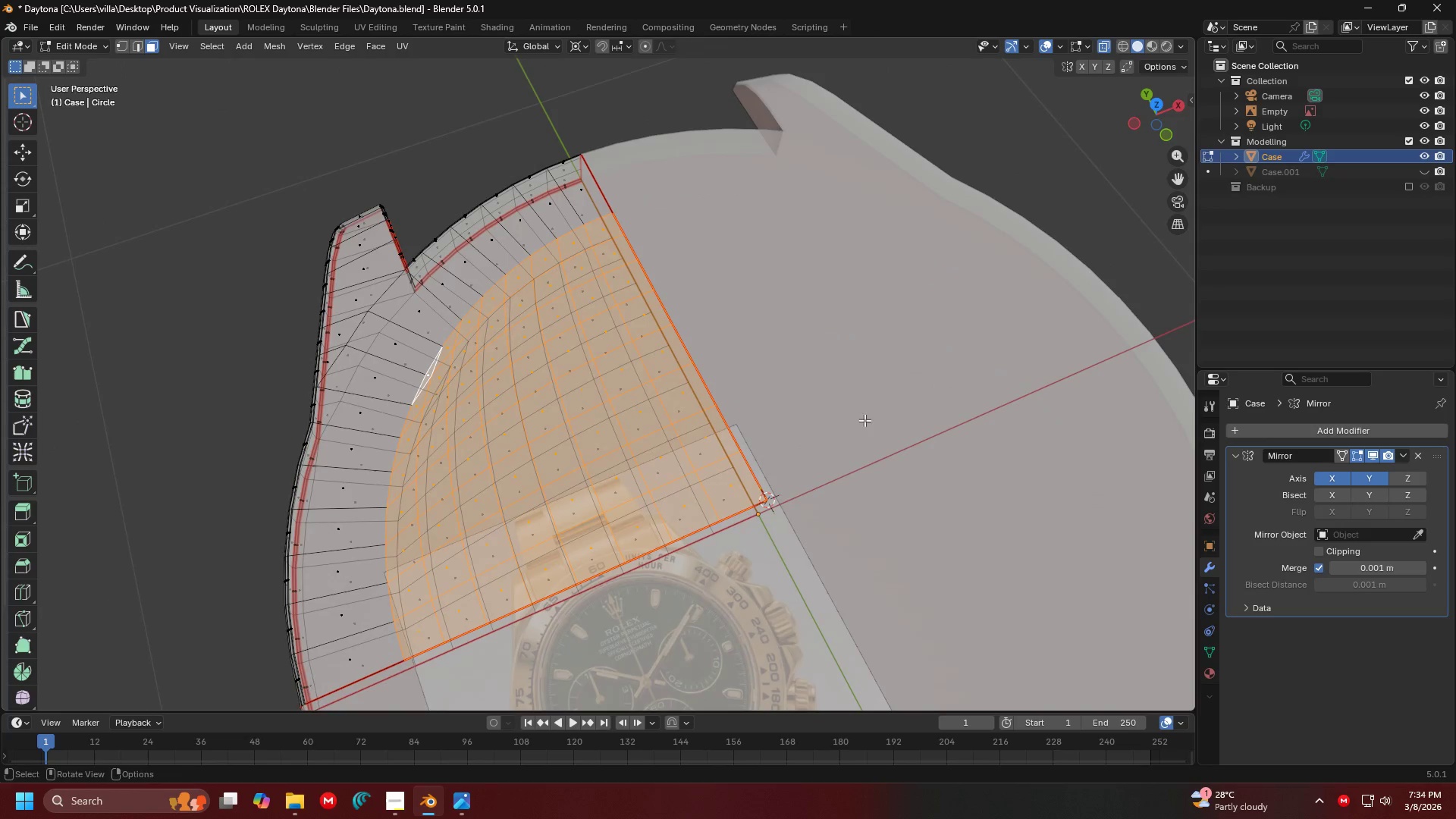 
hold_key(key=ShiftLeft, duration=0.36)
 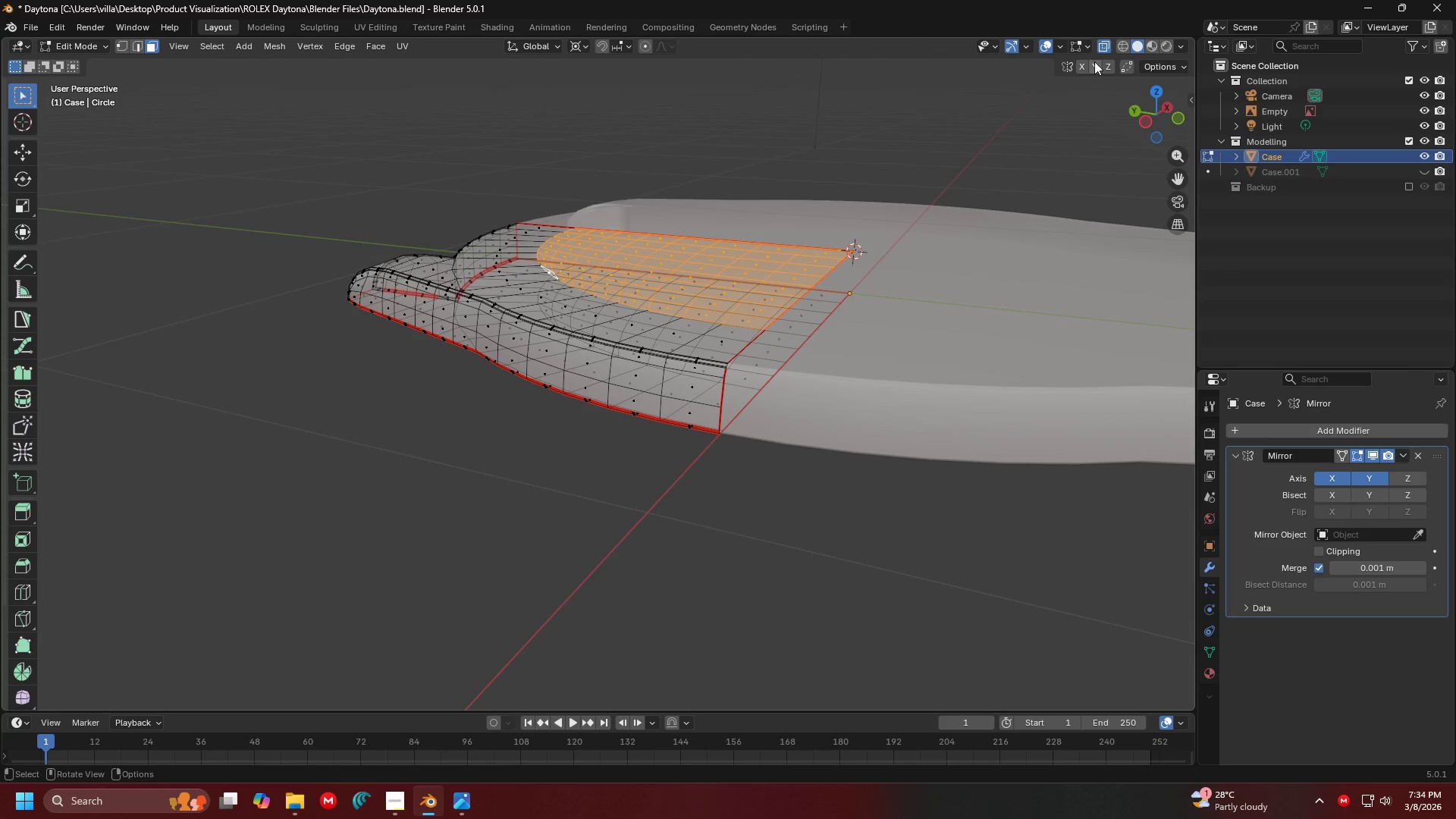 
left_click([1104, 52])
 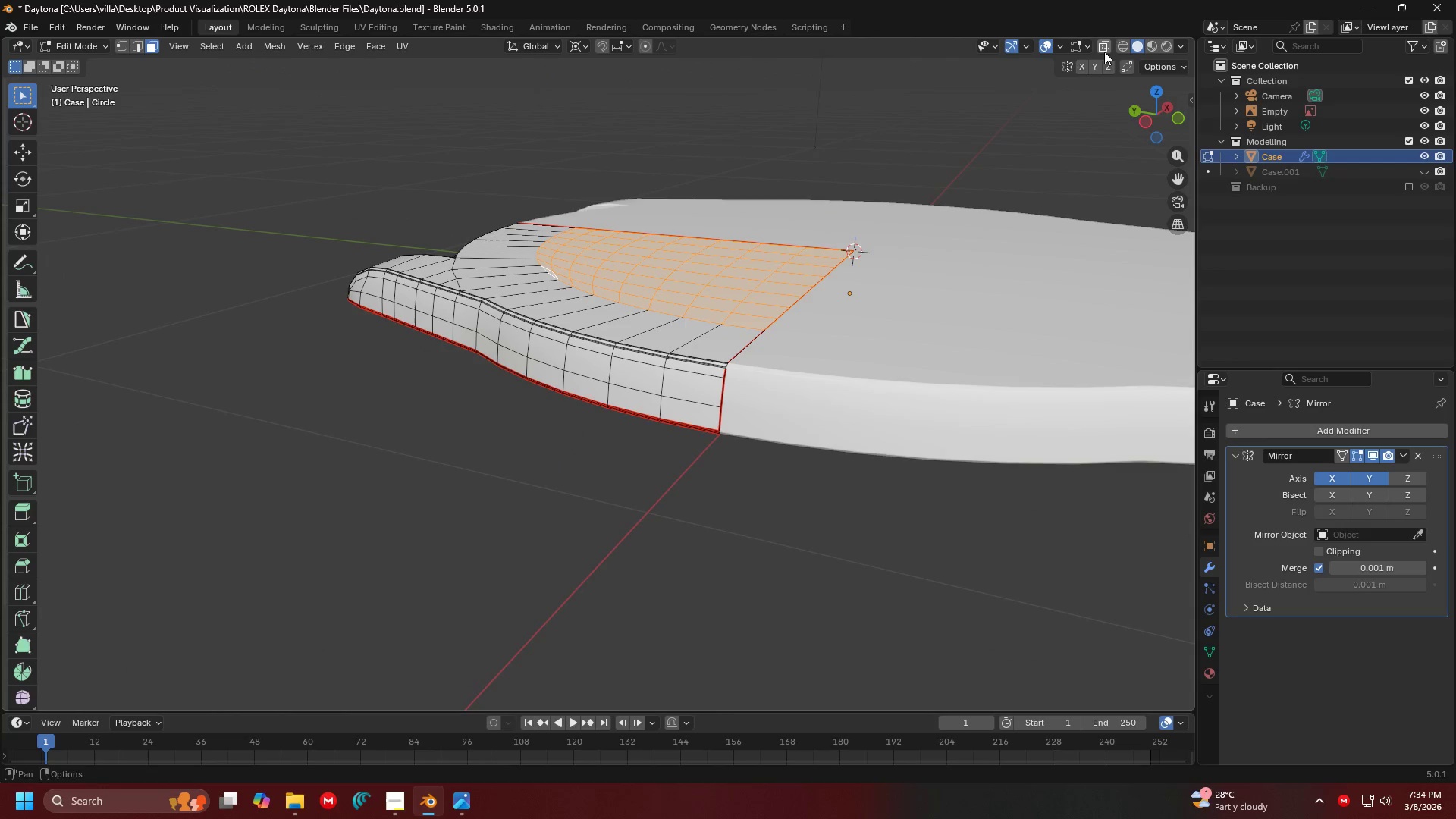 
key(Shift+ShiftLeft)
 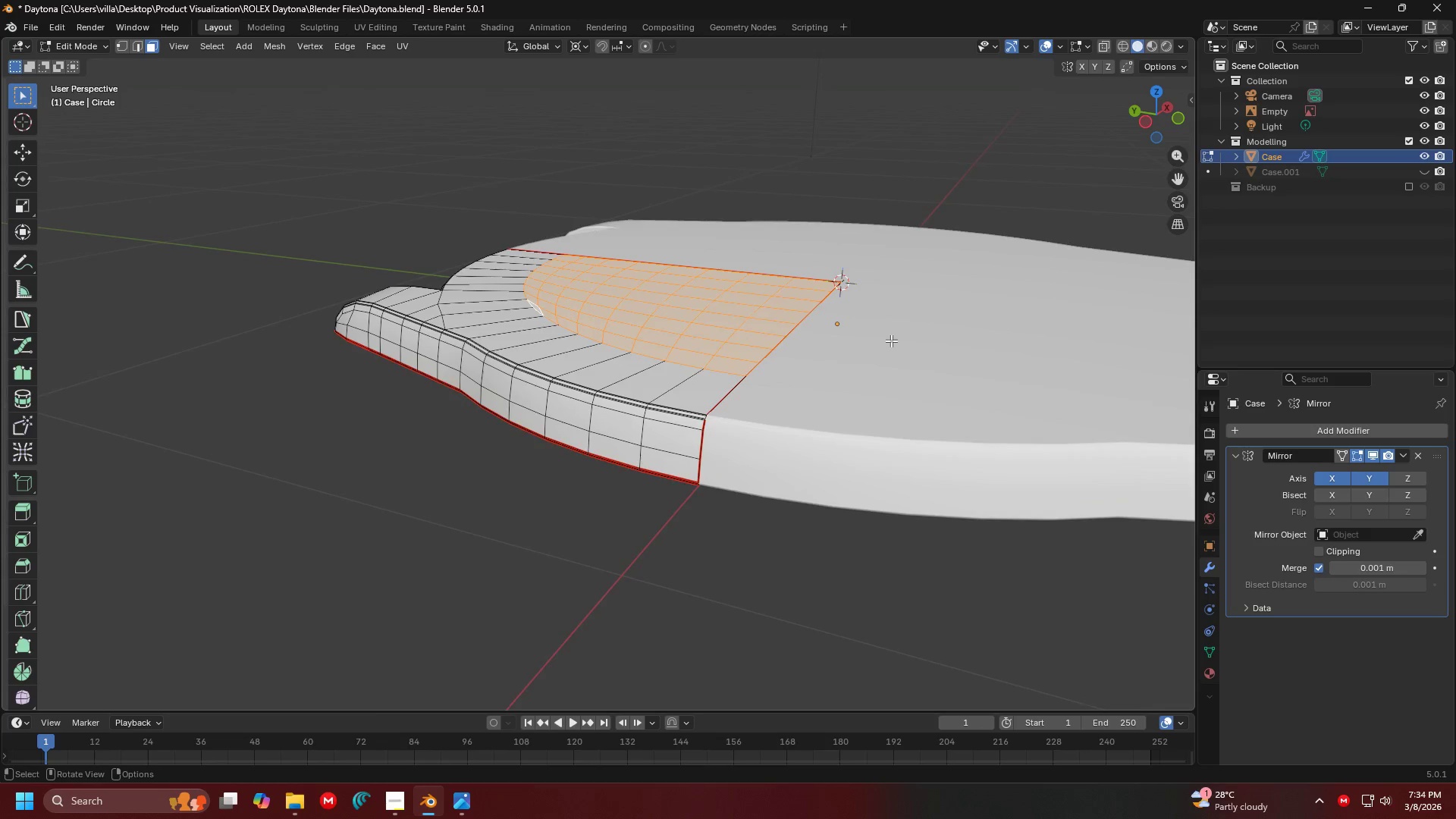 
scroll: coordinate [882, 340], scroll_direction: up, amount: 3.0
 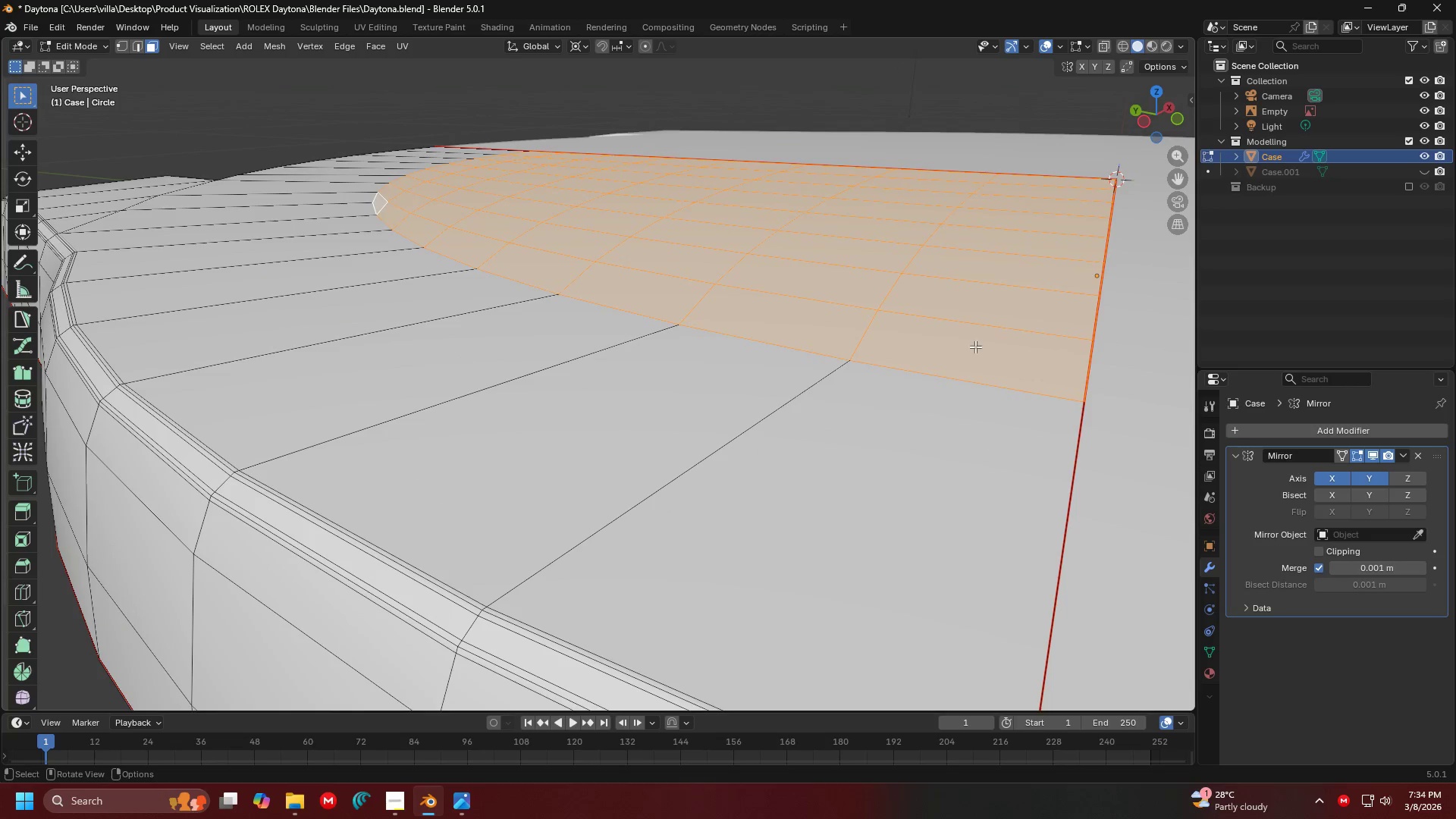 
hold_key(key=ShiftLeft, duration=0.33)
 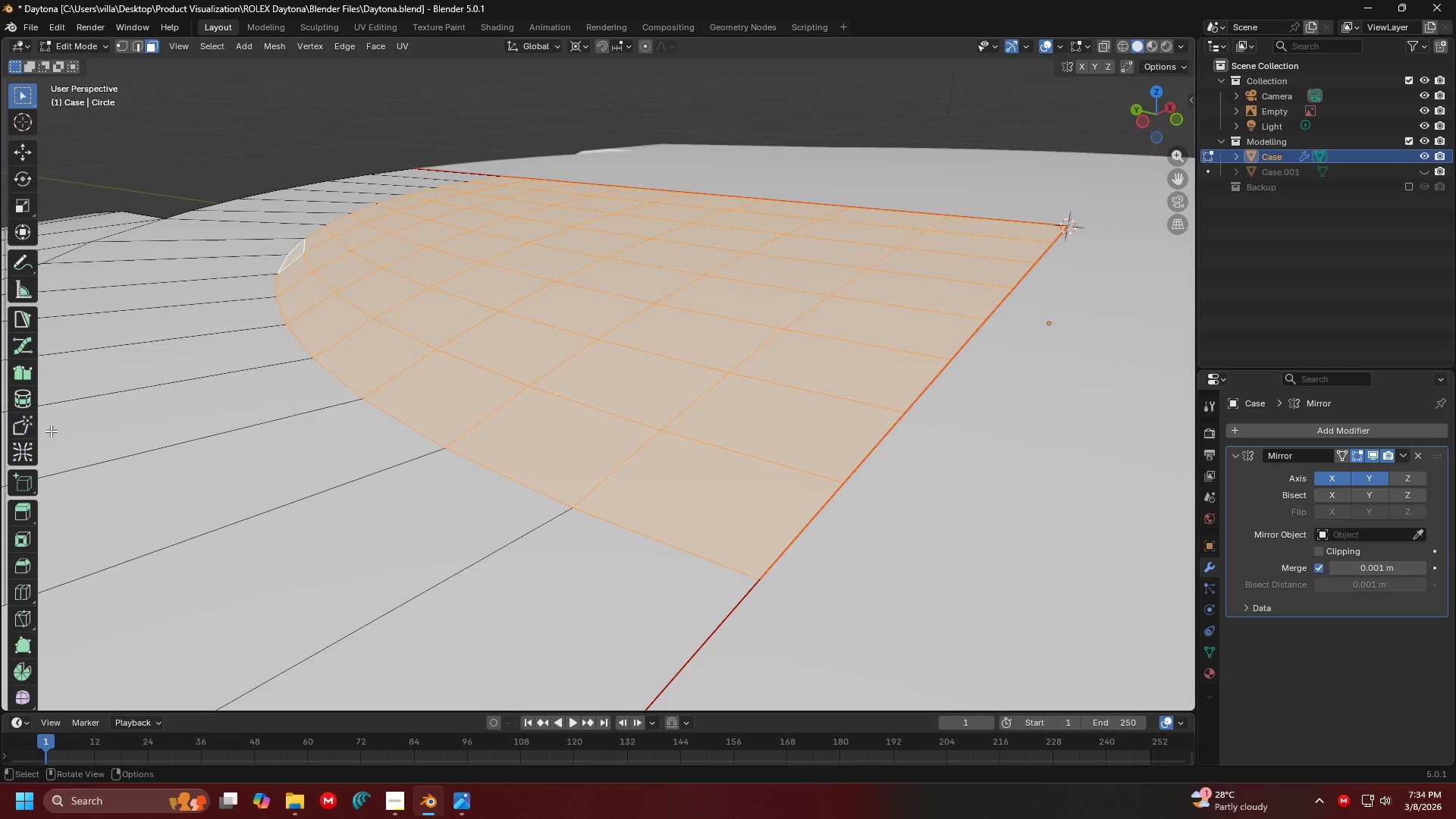 
mouse_move([17, 345])
 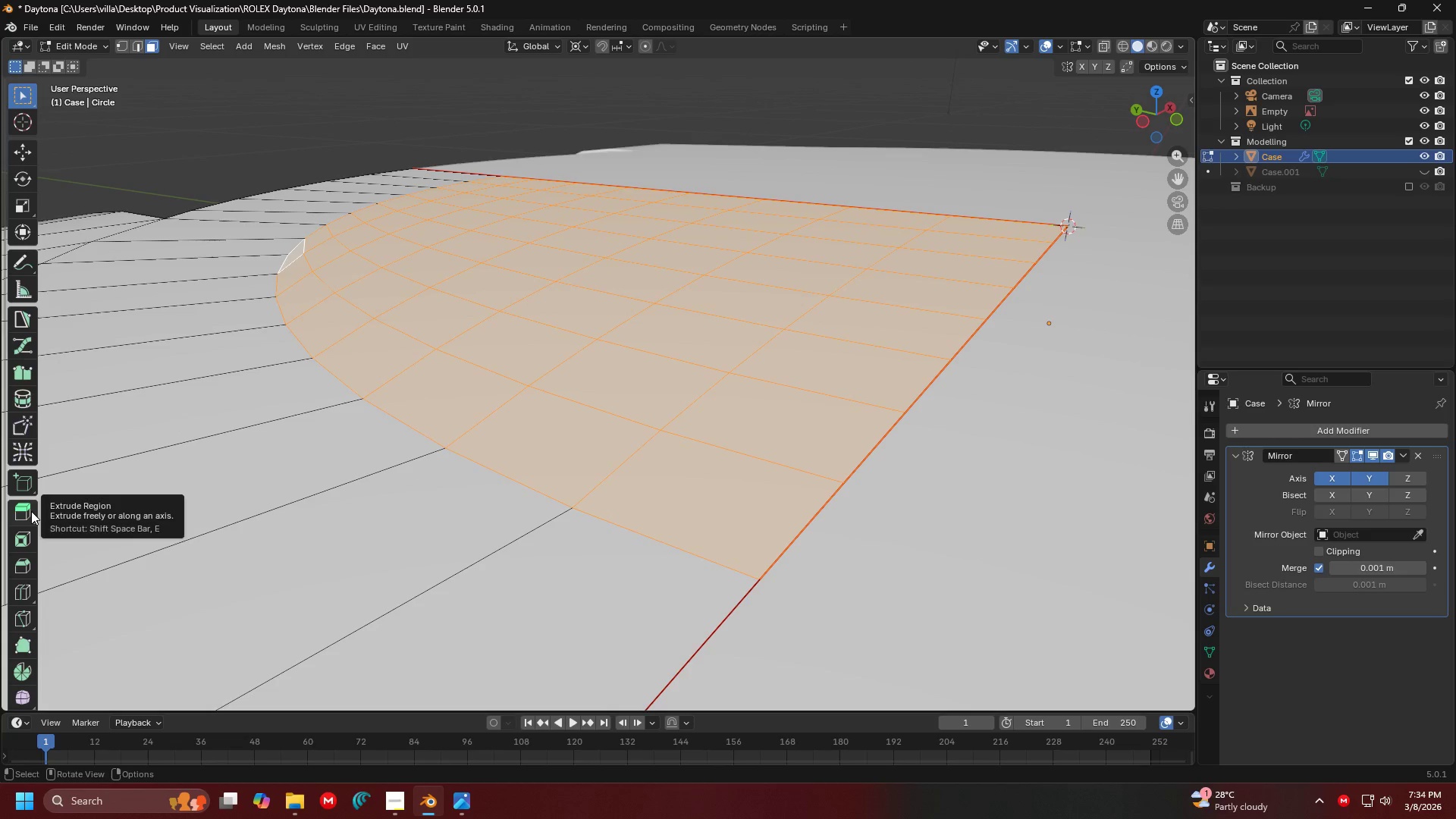 
left_click_drag(start_coordinate=[30, 511], to_coordinate=[111, 538])
 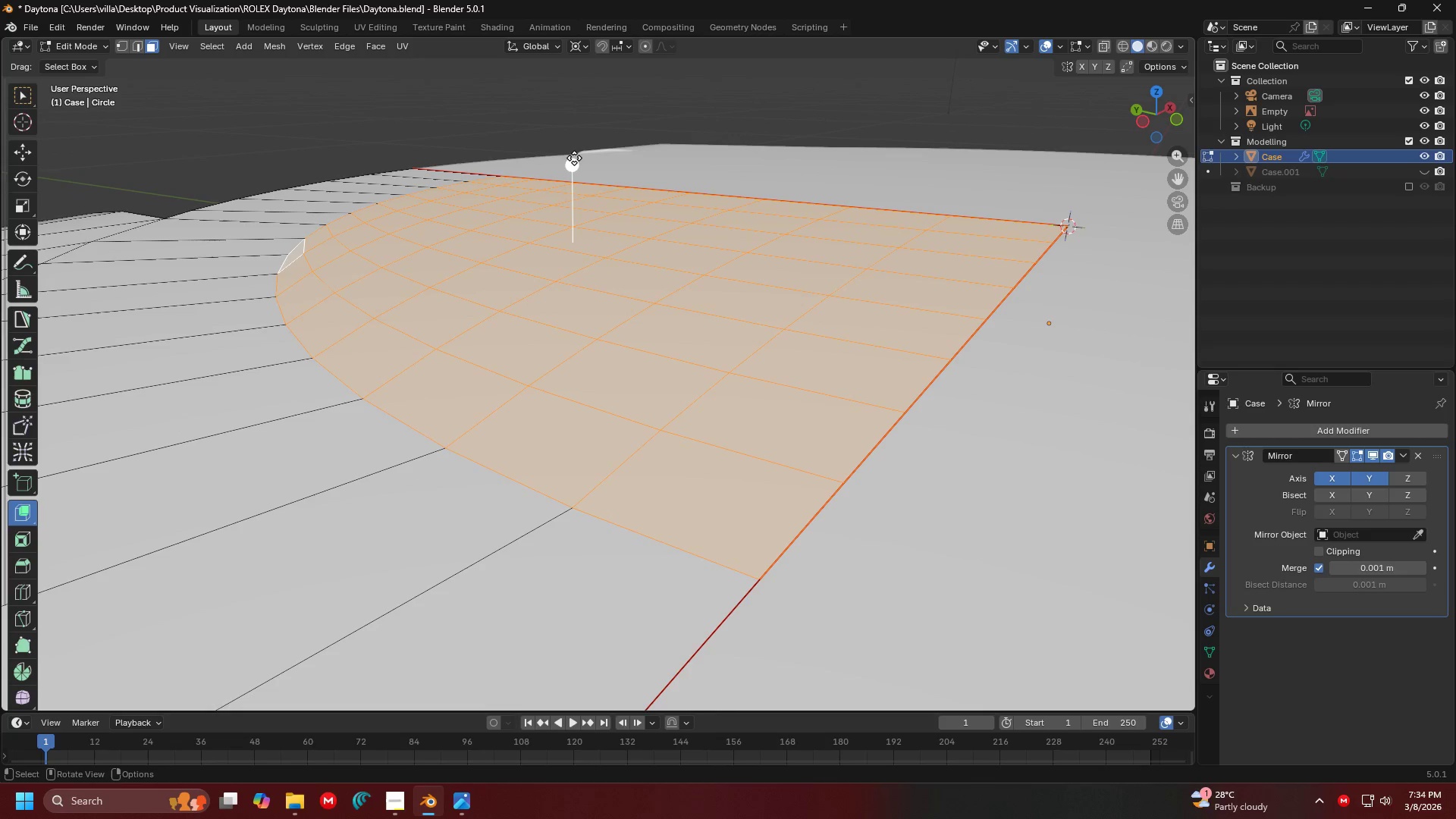 
left_click_drag(start_coordinate=[573, 161], to_coordinate=[570, 183])
 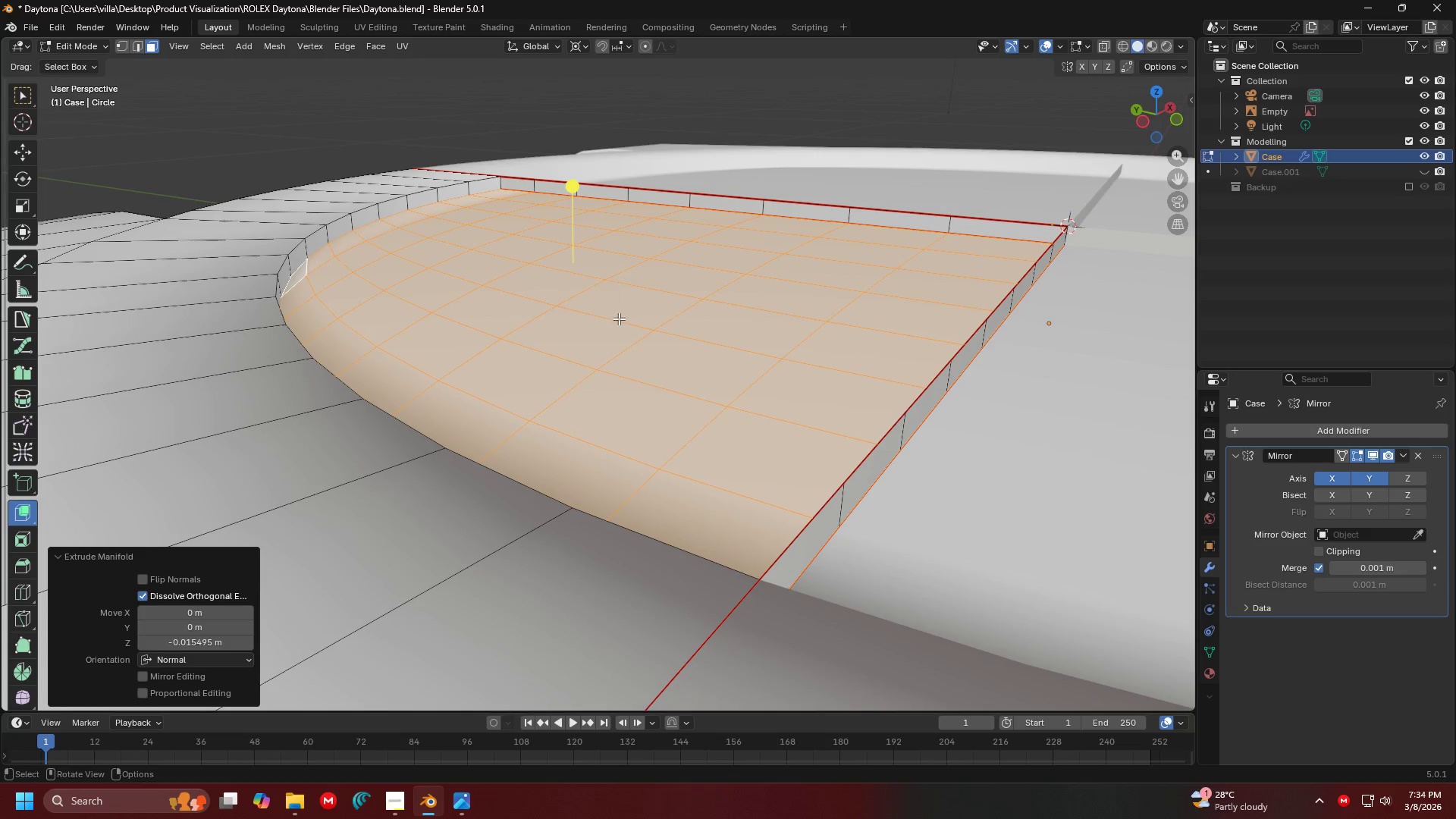 
key(Alt+AltLeft)
 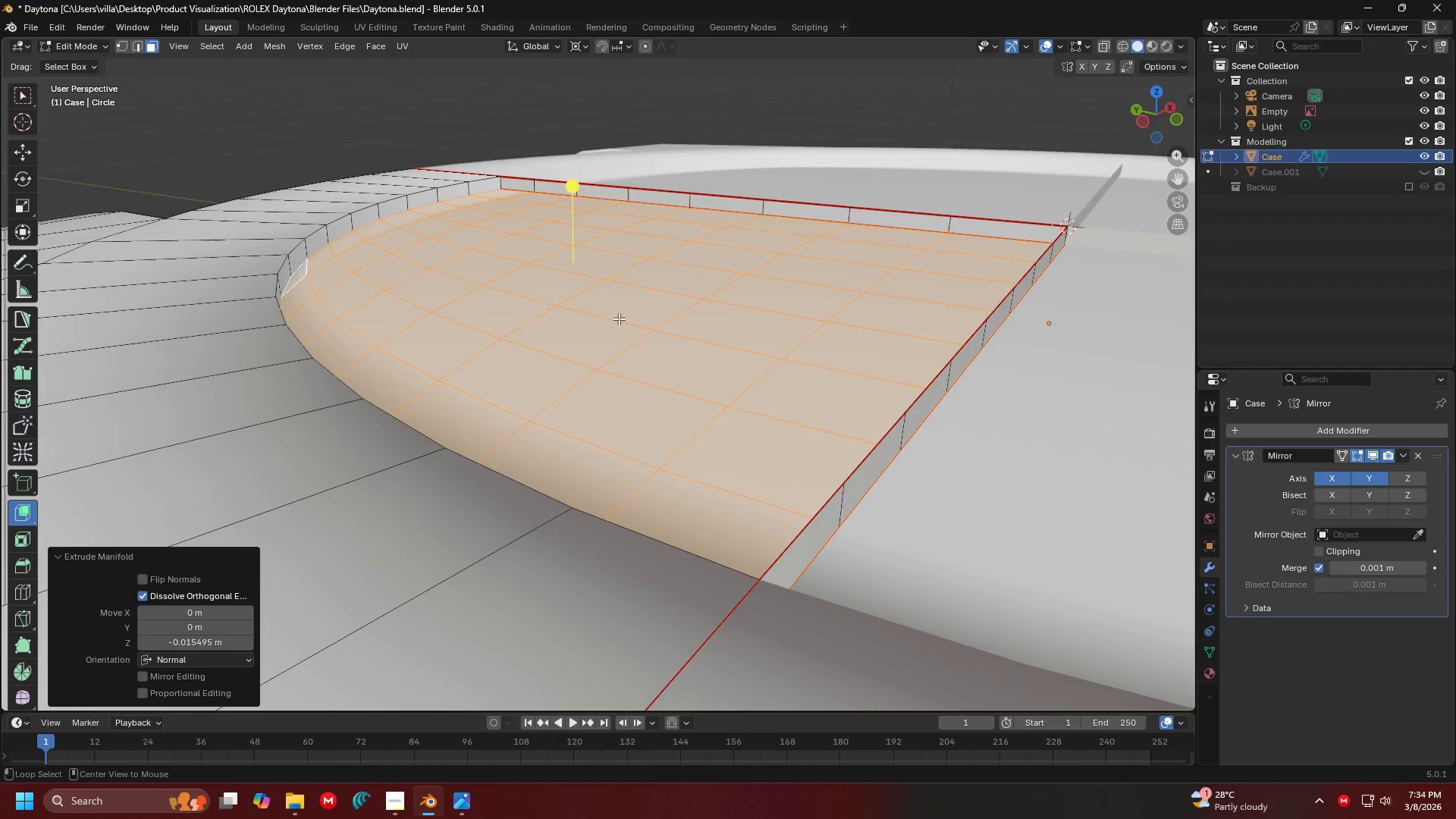 
key(Alt+Tab)
 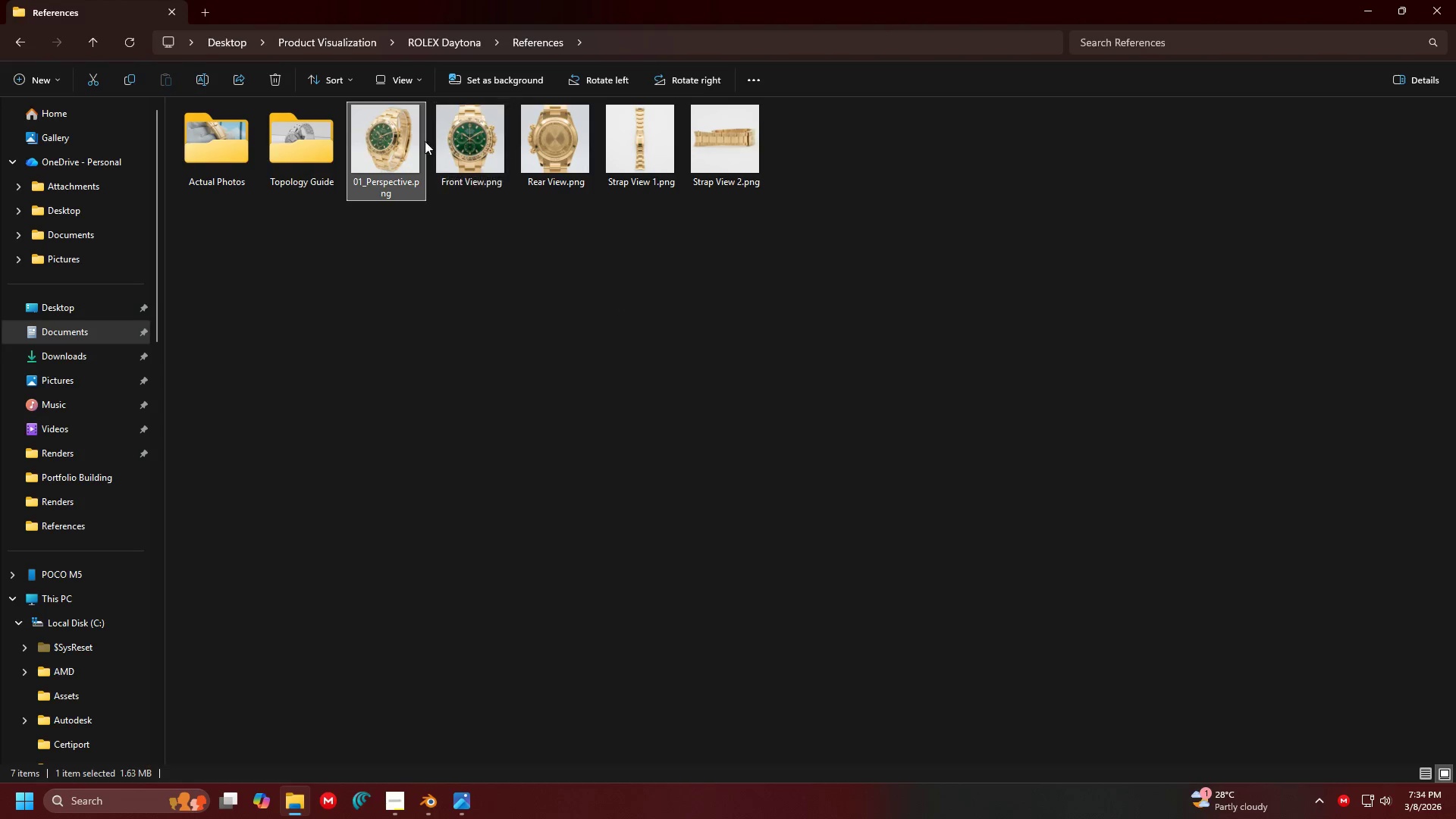 
double_click([400, 145])
 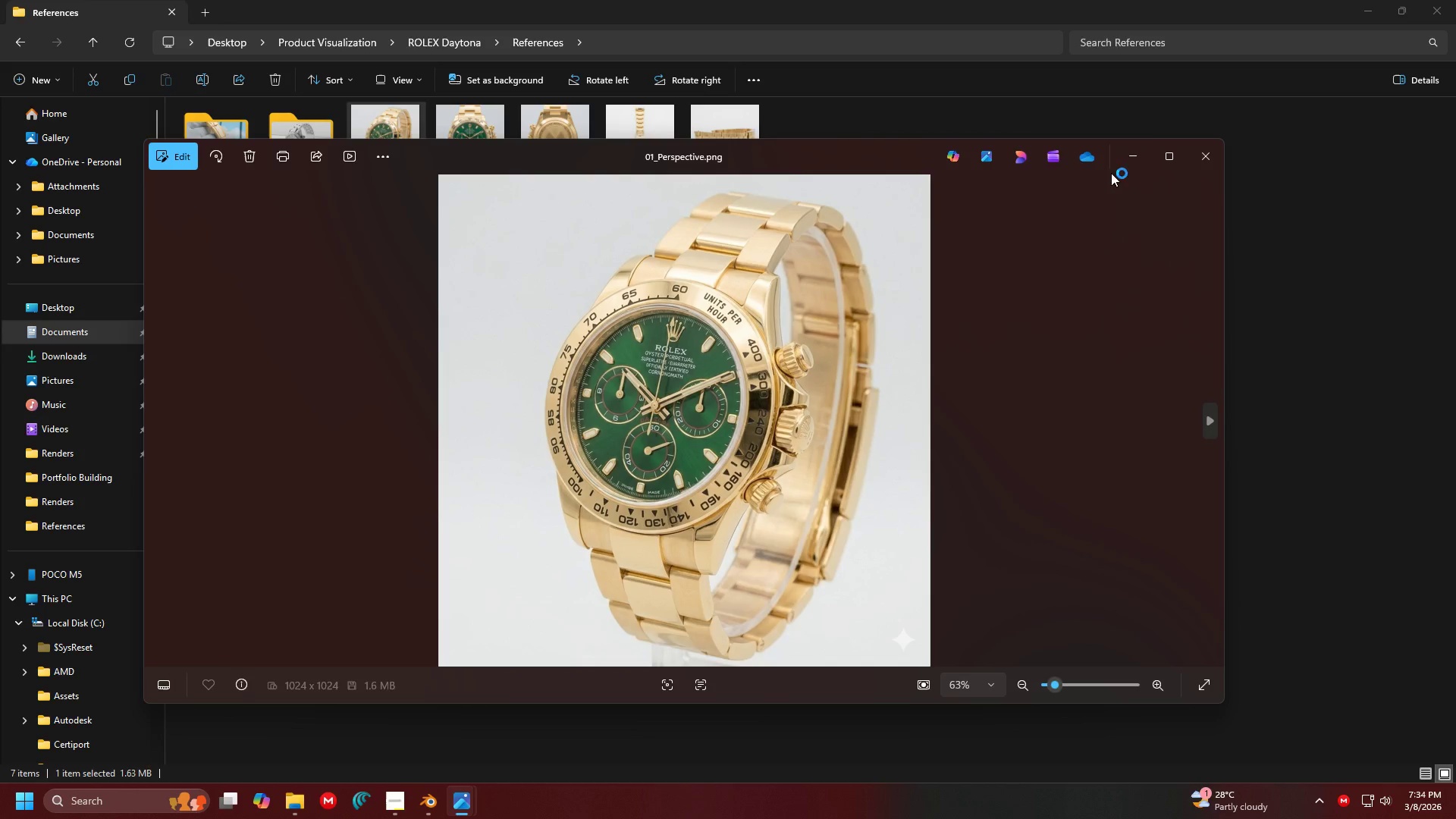 
left_click([1174, 150])
 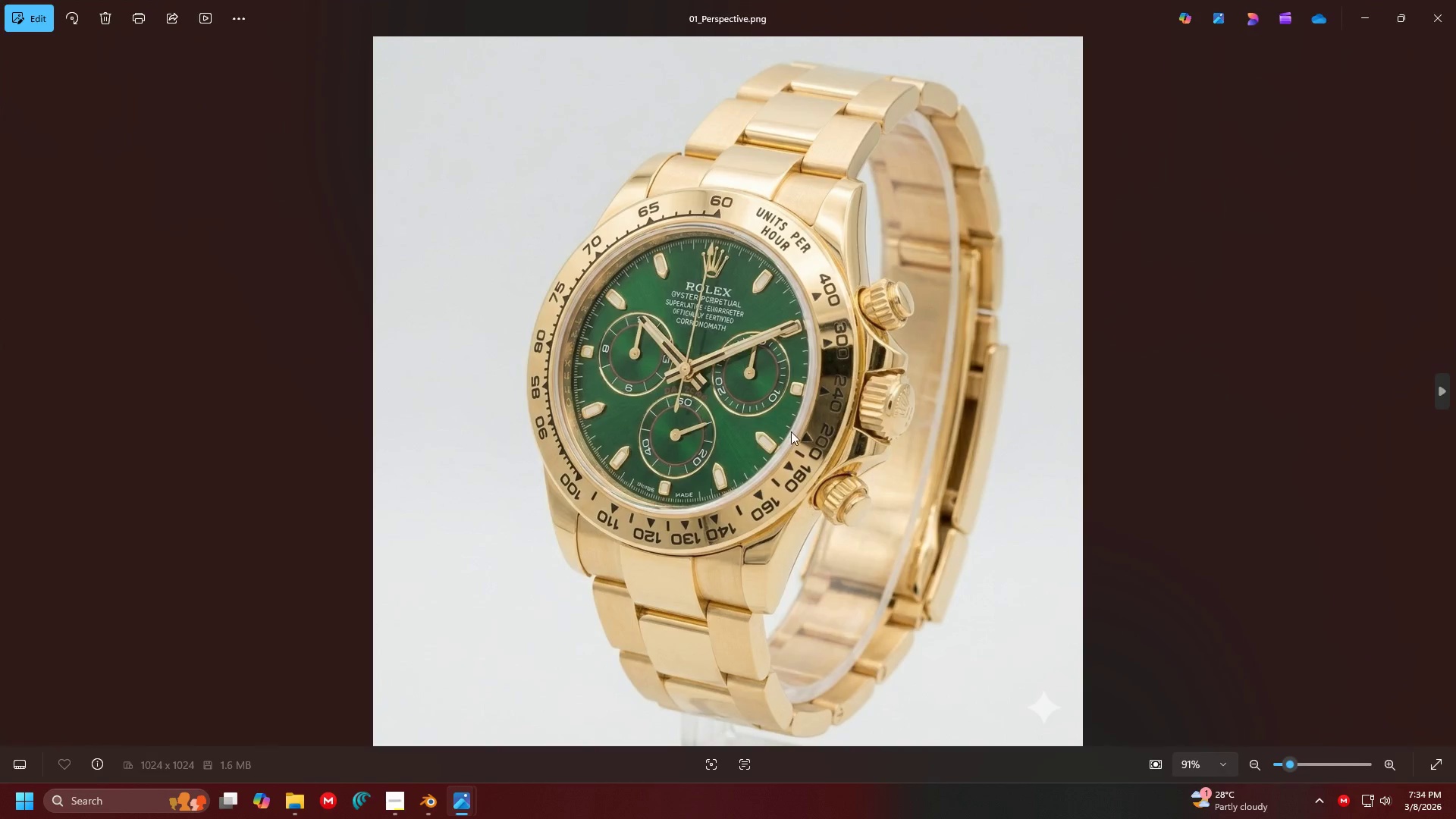 
left_click_drag(start_coordinate=[570, 212], to_coordinate=[632, 206])
 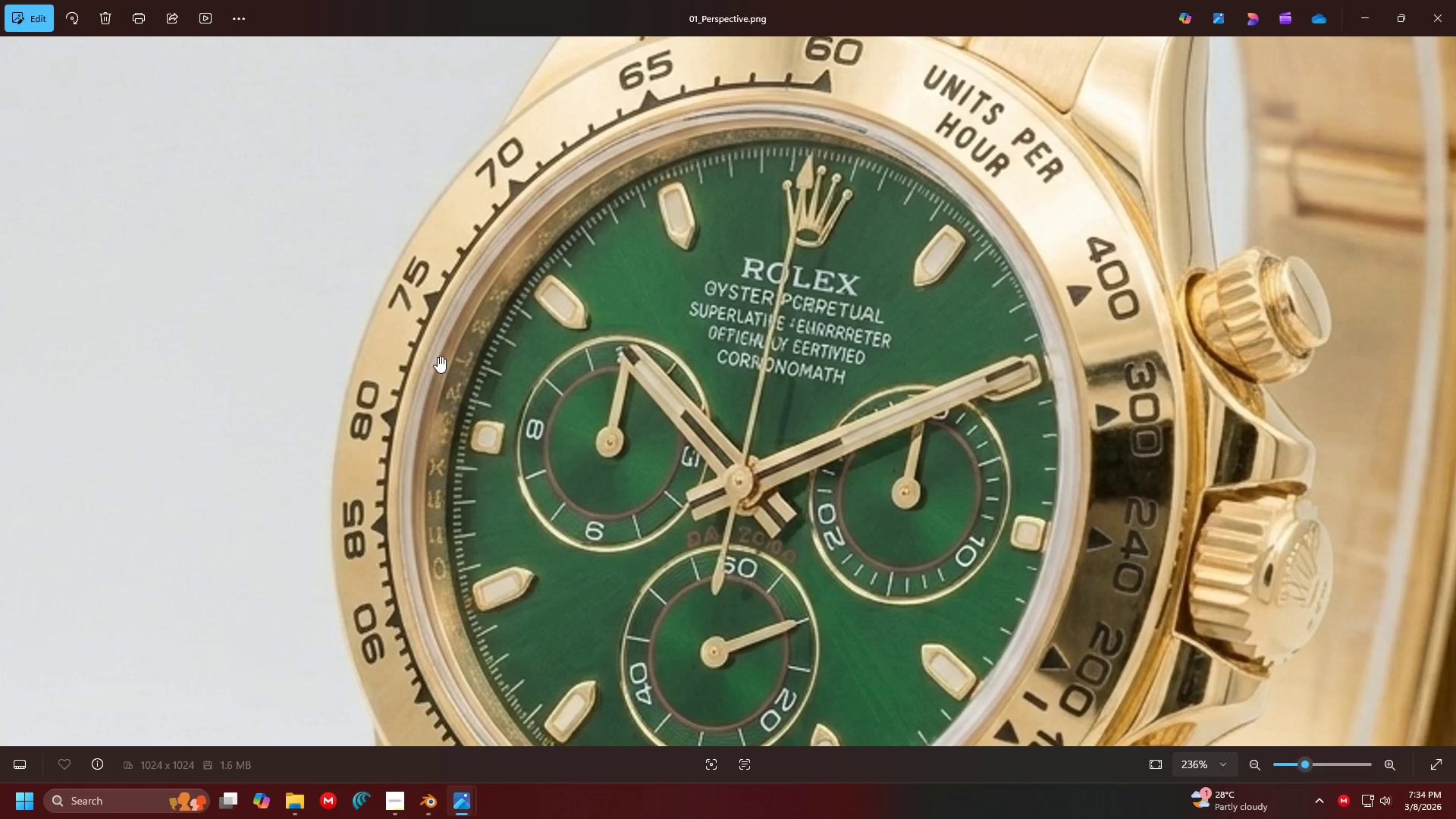 
scroll: coordinate [576, 275], scroll_direction: up, amount: 10.0
 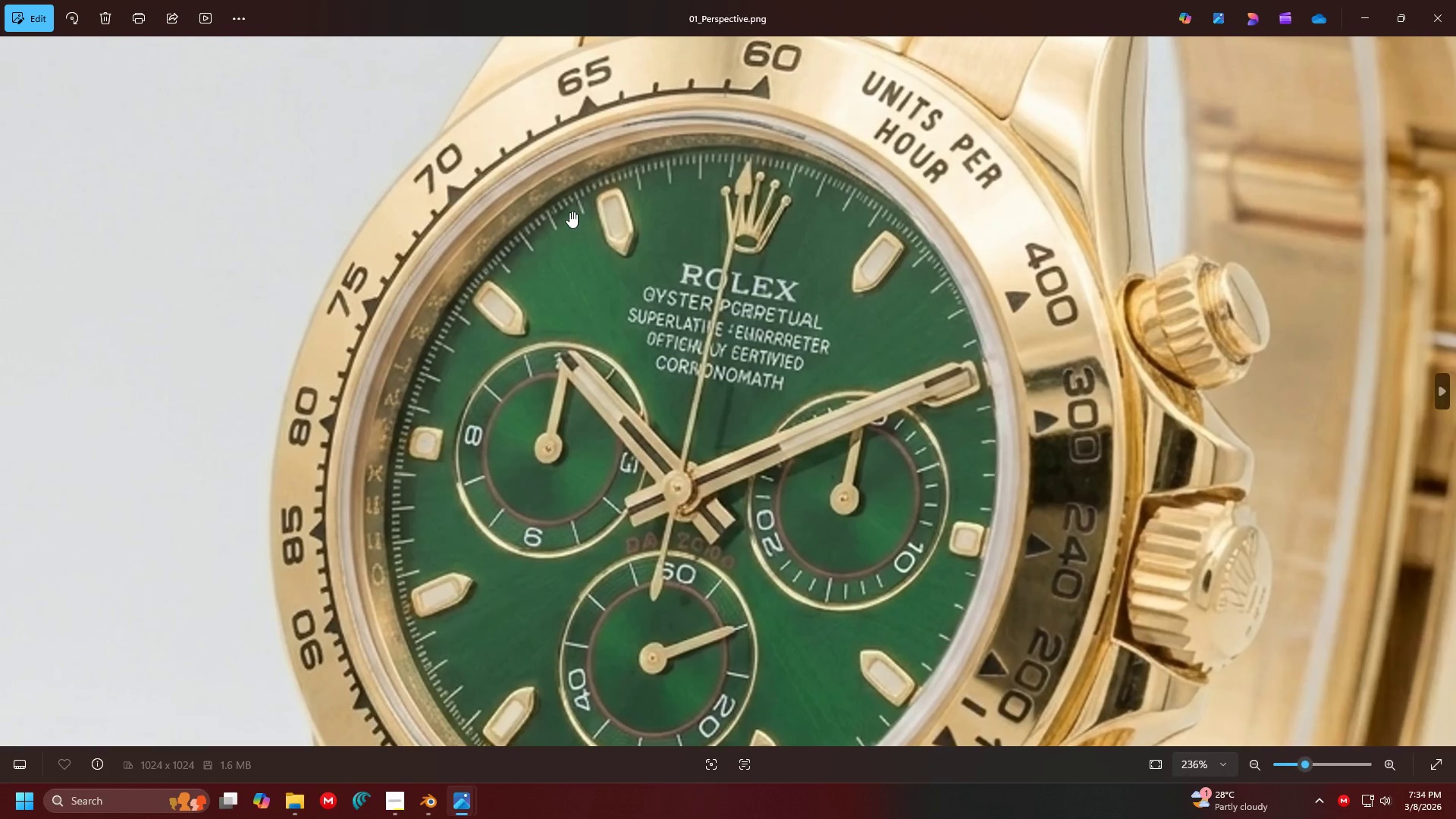 
scroll: coordinate [705, 356], scroll_direction: down, amount: 3.0
 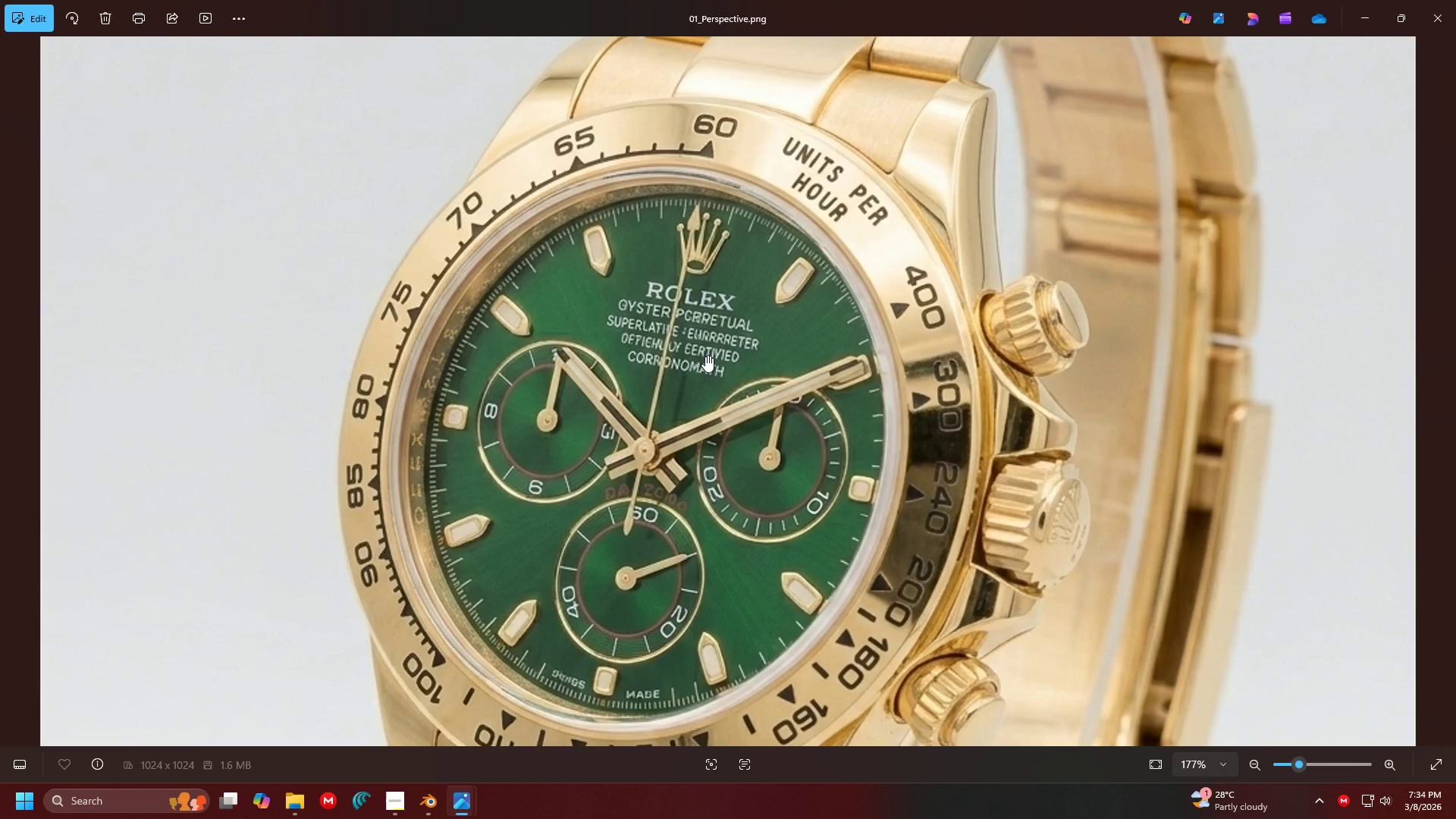 
wait(5.6)
 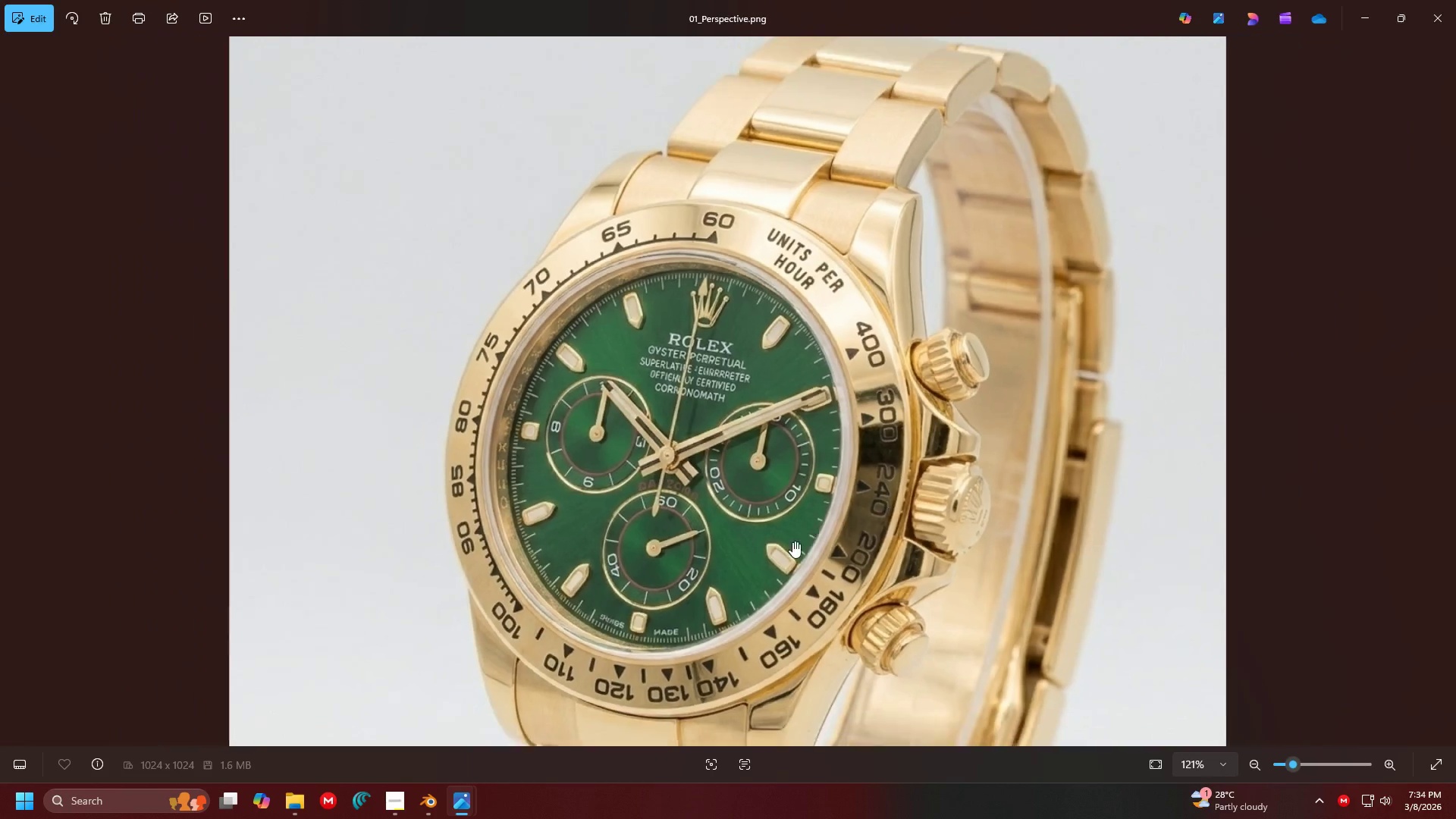 
left_click_drag(start_coordinate=[792, 541], to_coordinate=[871, 329])
 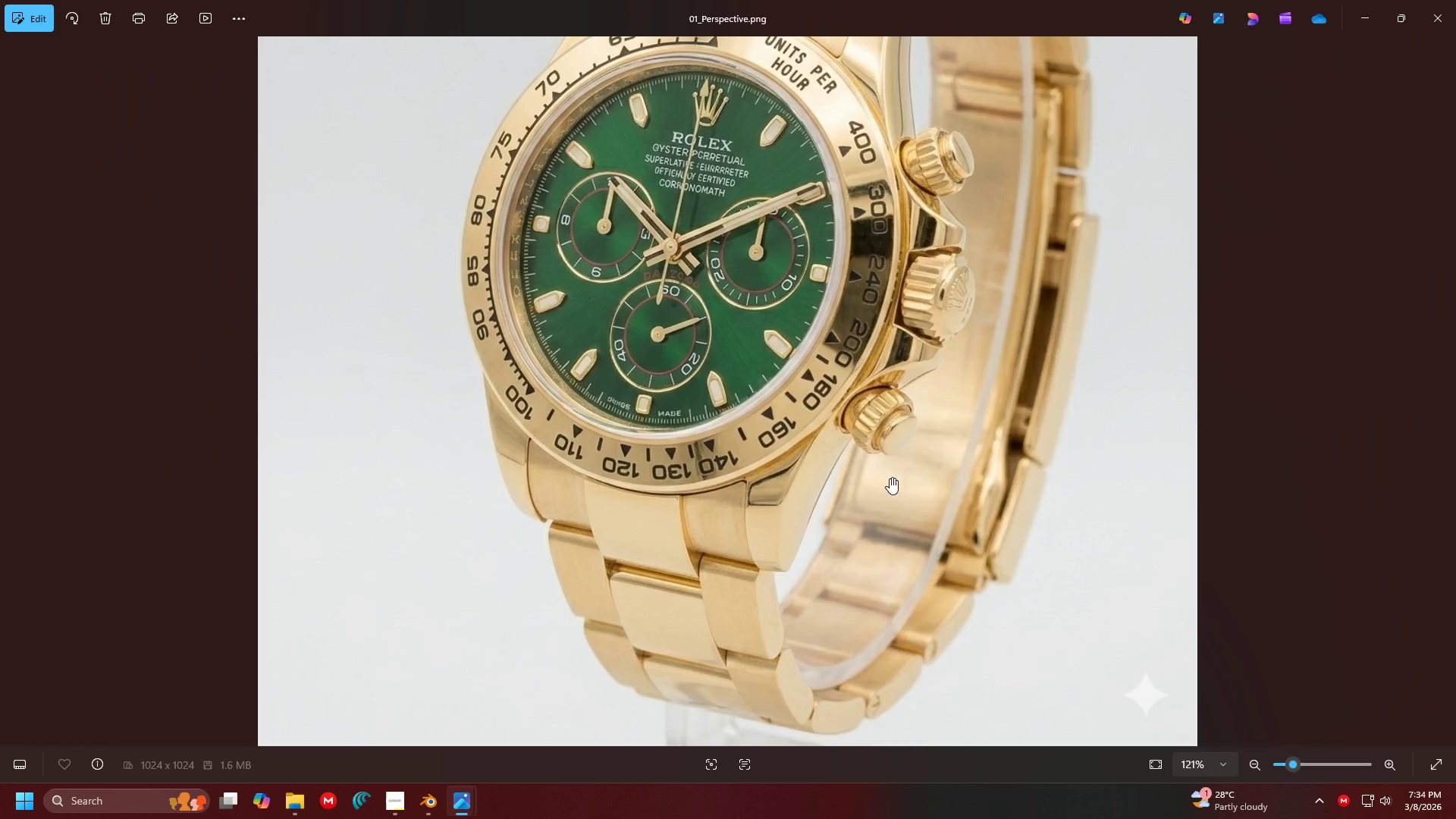 
scroll: coordinate [950, 473], scroll_direction: down, amount: 4.0
 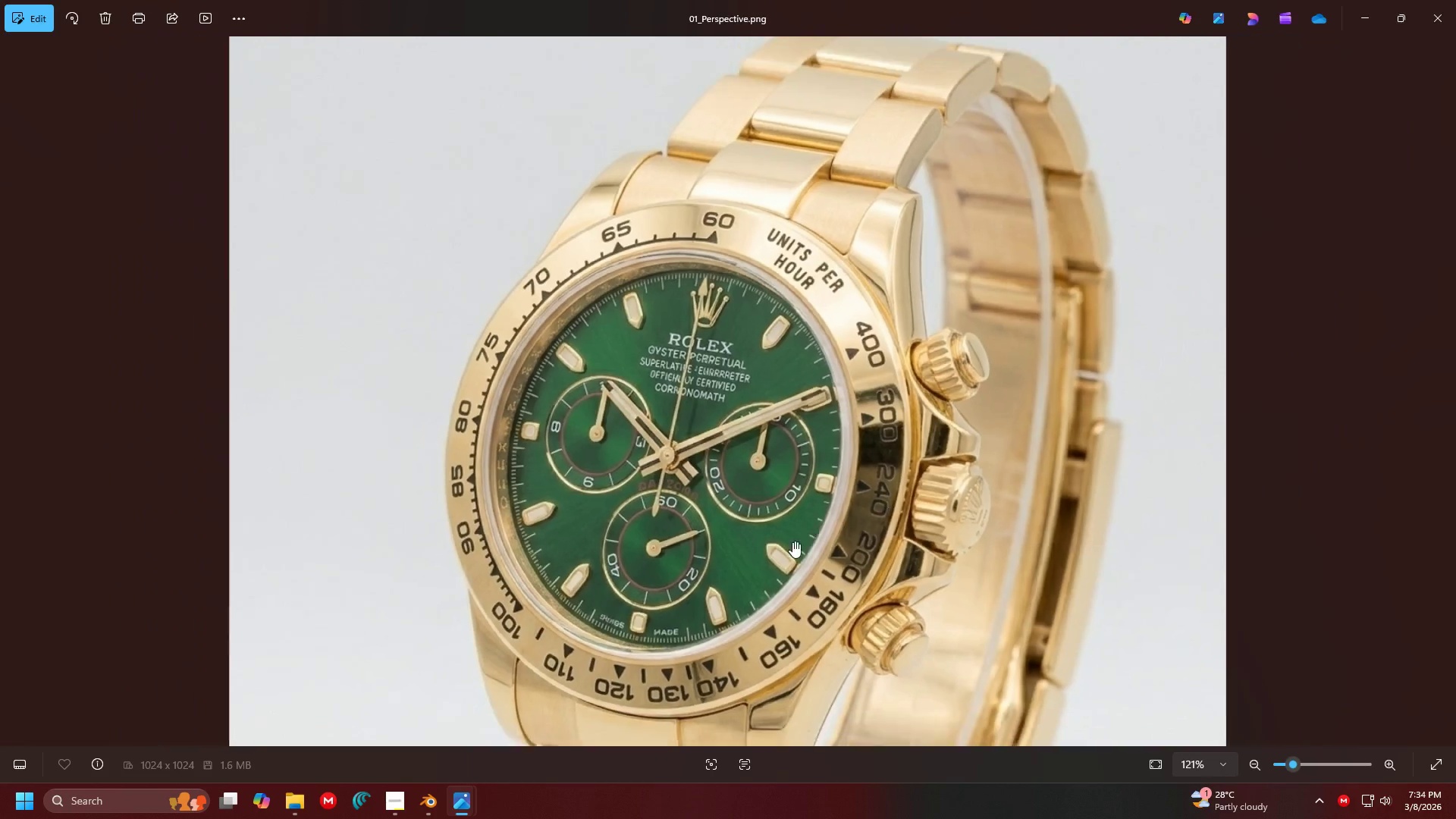 
scroll: coordinate [860, 551], scroll_direction: up, amount: 4.0
 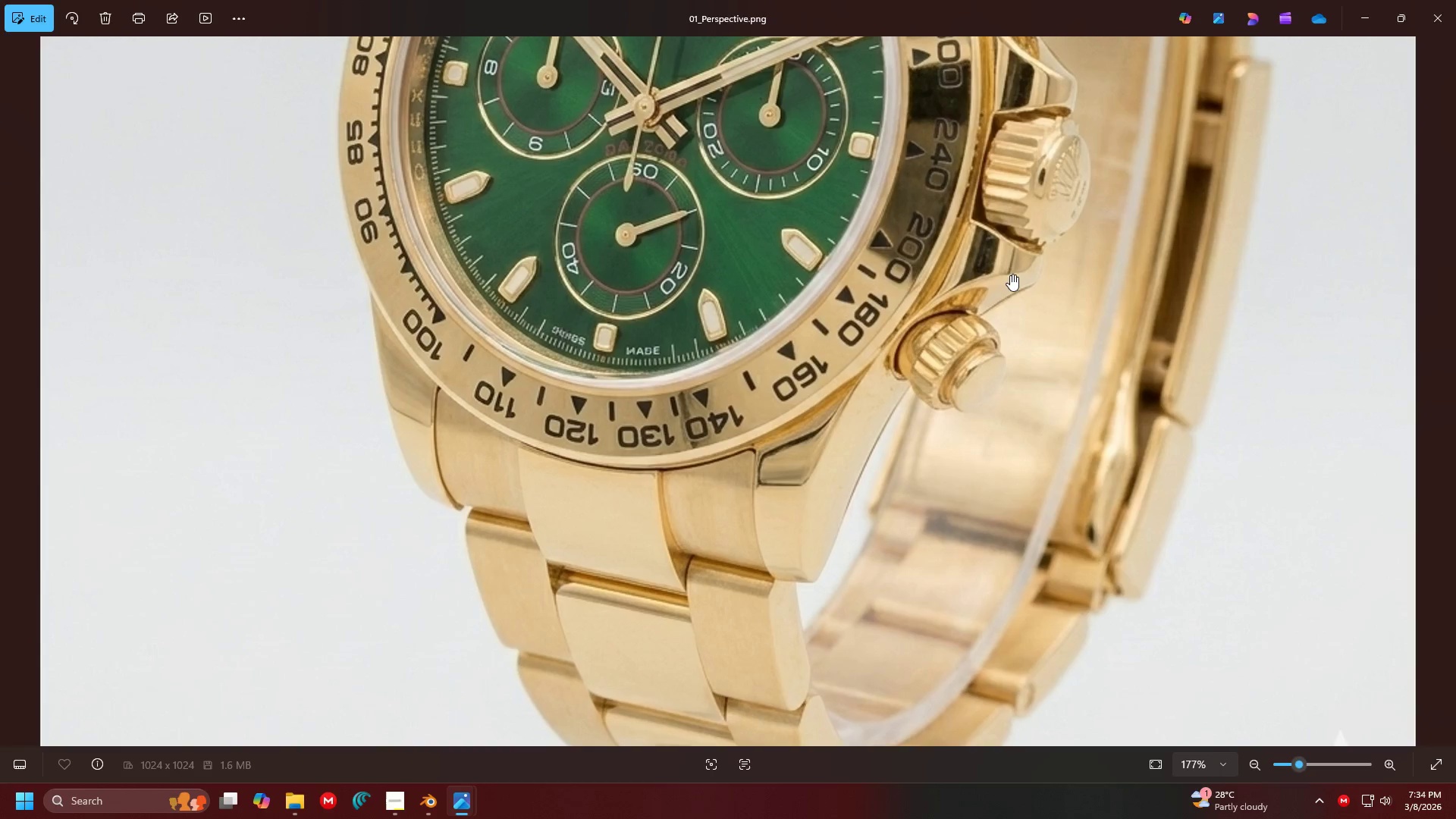 
scroll: coordinate [788, 493], scroll_direction: down, amount: 1.0
 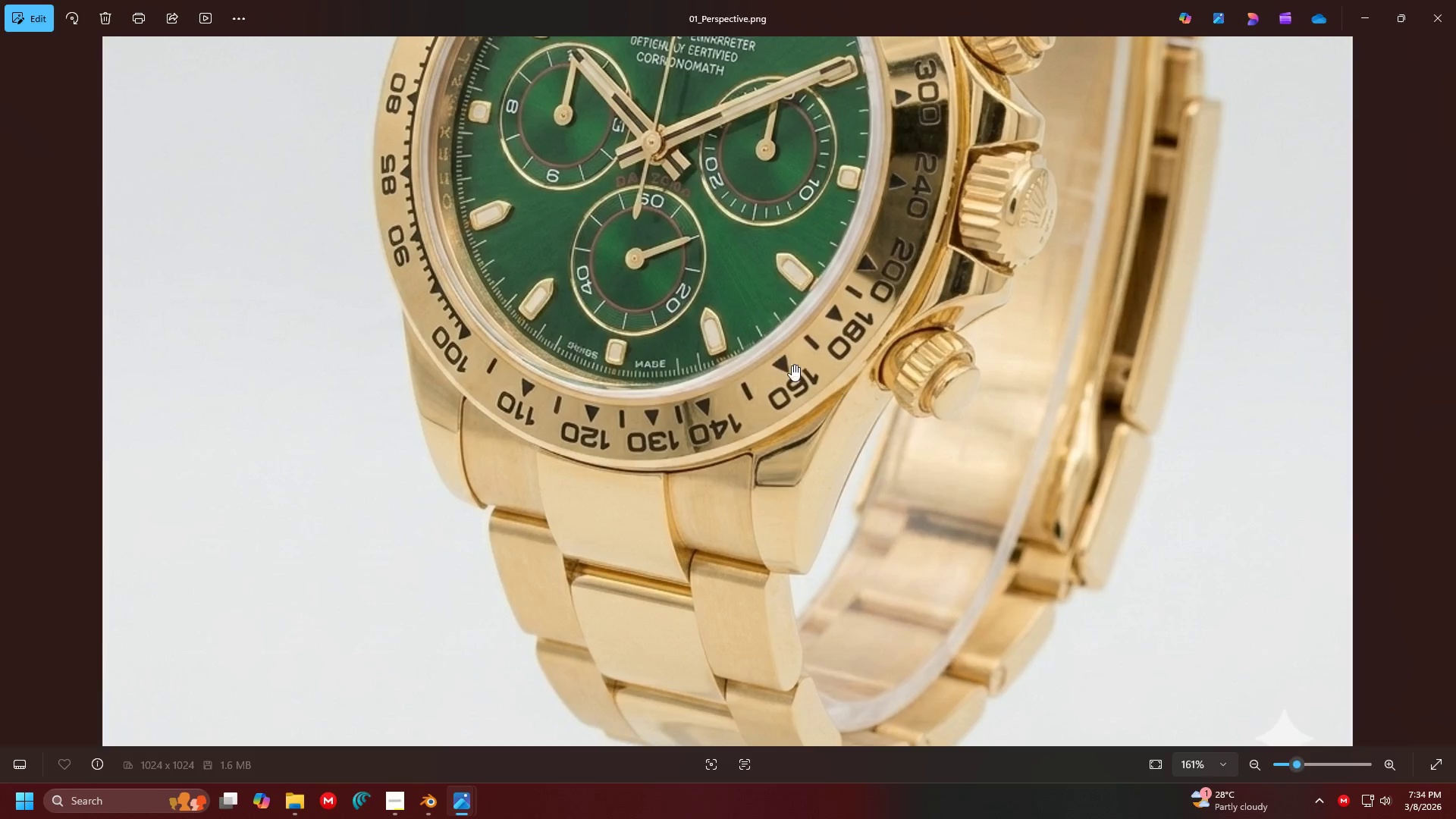 
left_click_drag(start_coordinate=[603, 252], to_coordinate=[639, 488])
 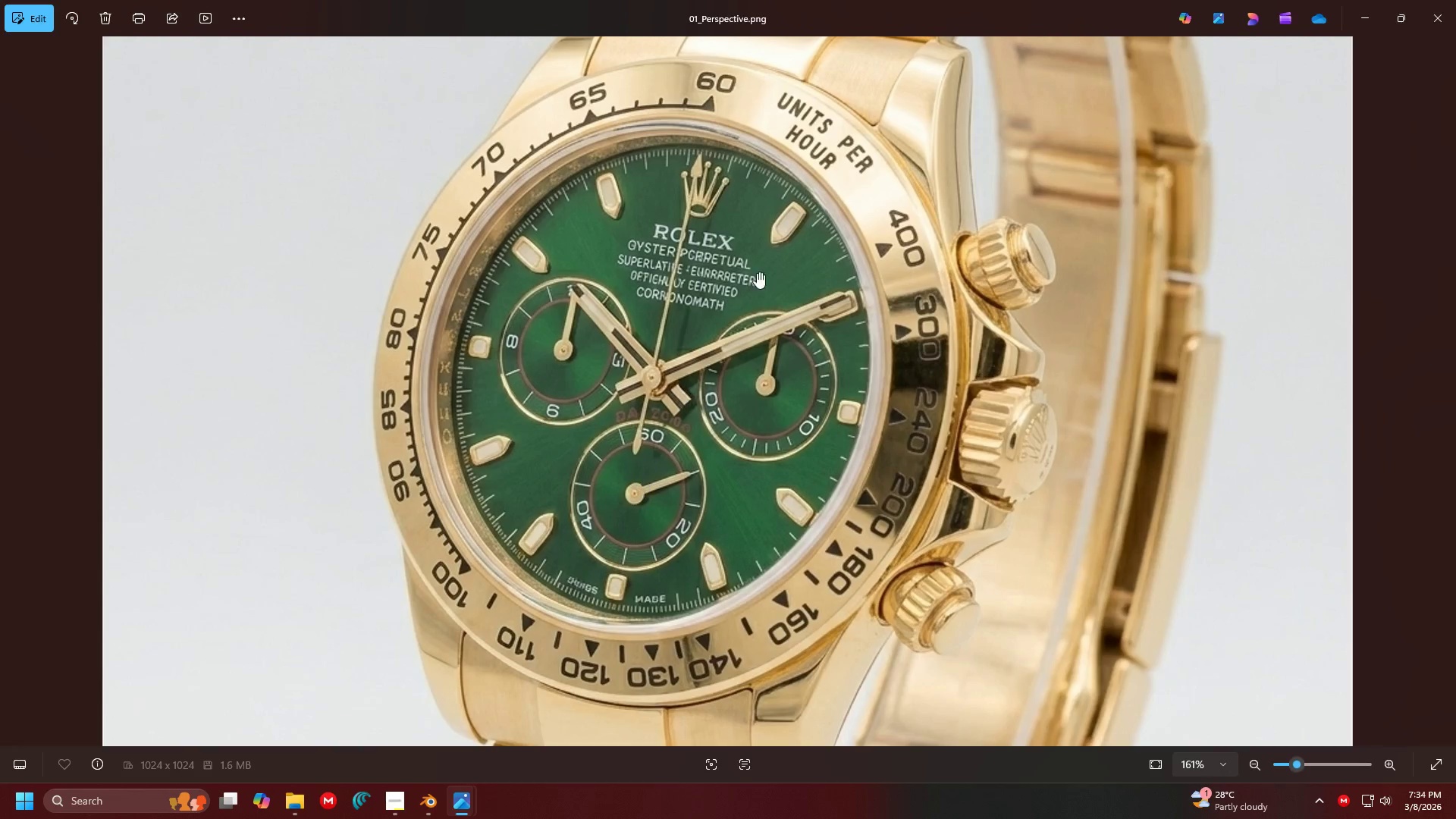 
left_click_drag(start_coordinate=[762, 265], to_coordinate=[759, 378])
 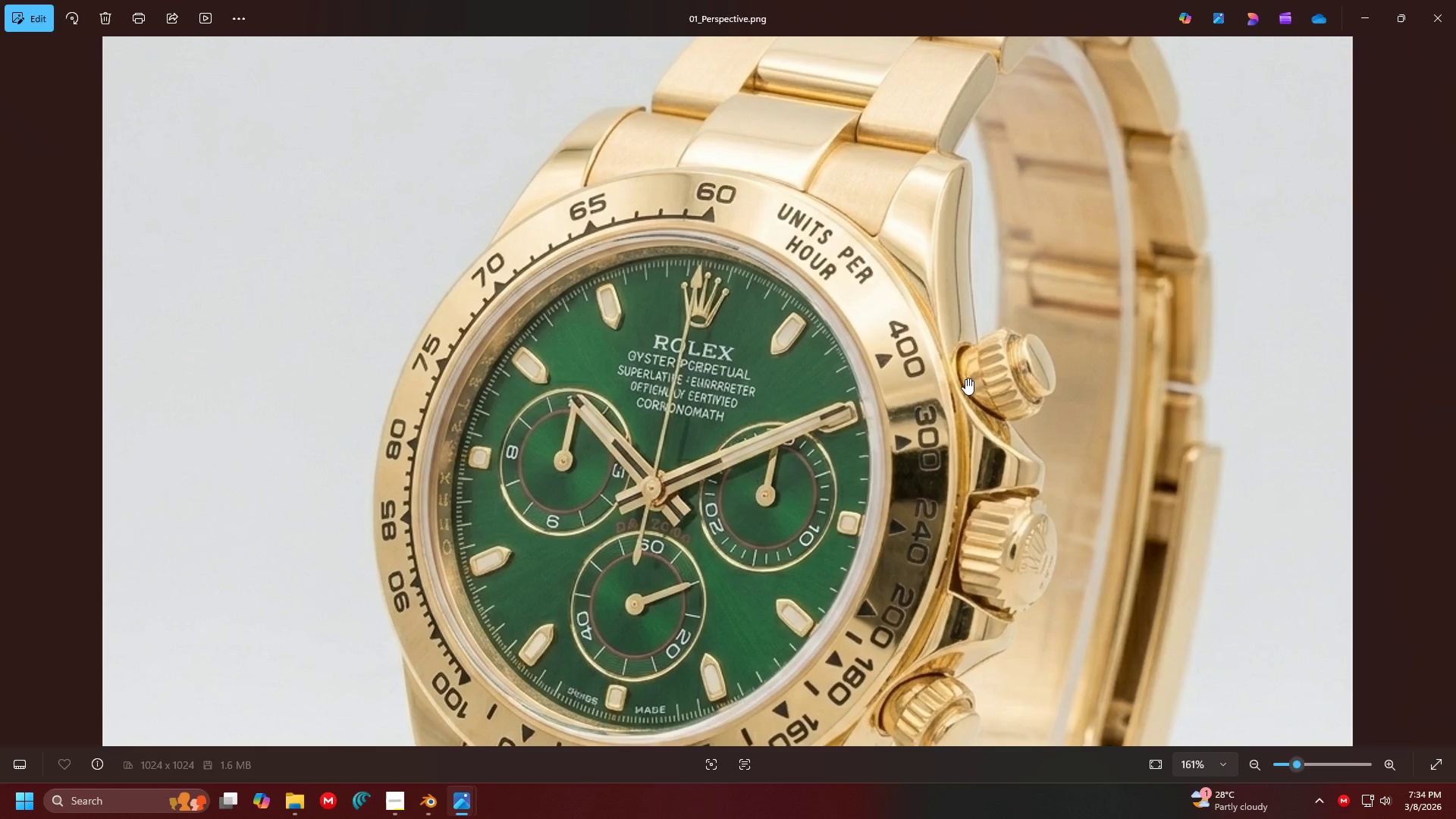 
key(Alt+AltLeft)
 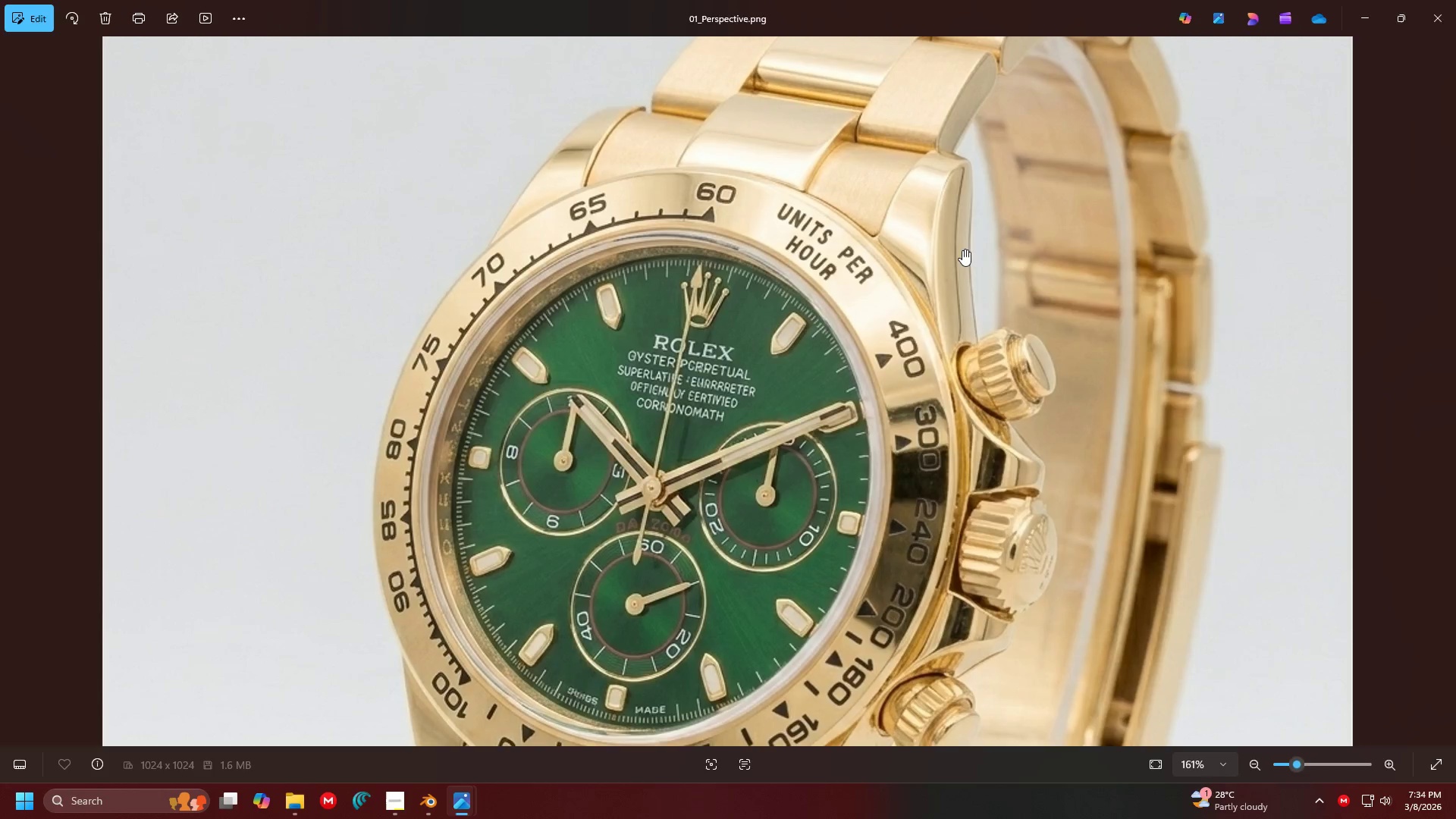 
key(Alt+Tab)
 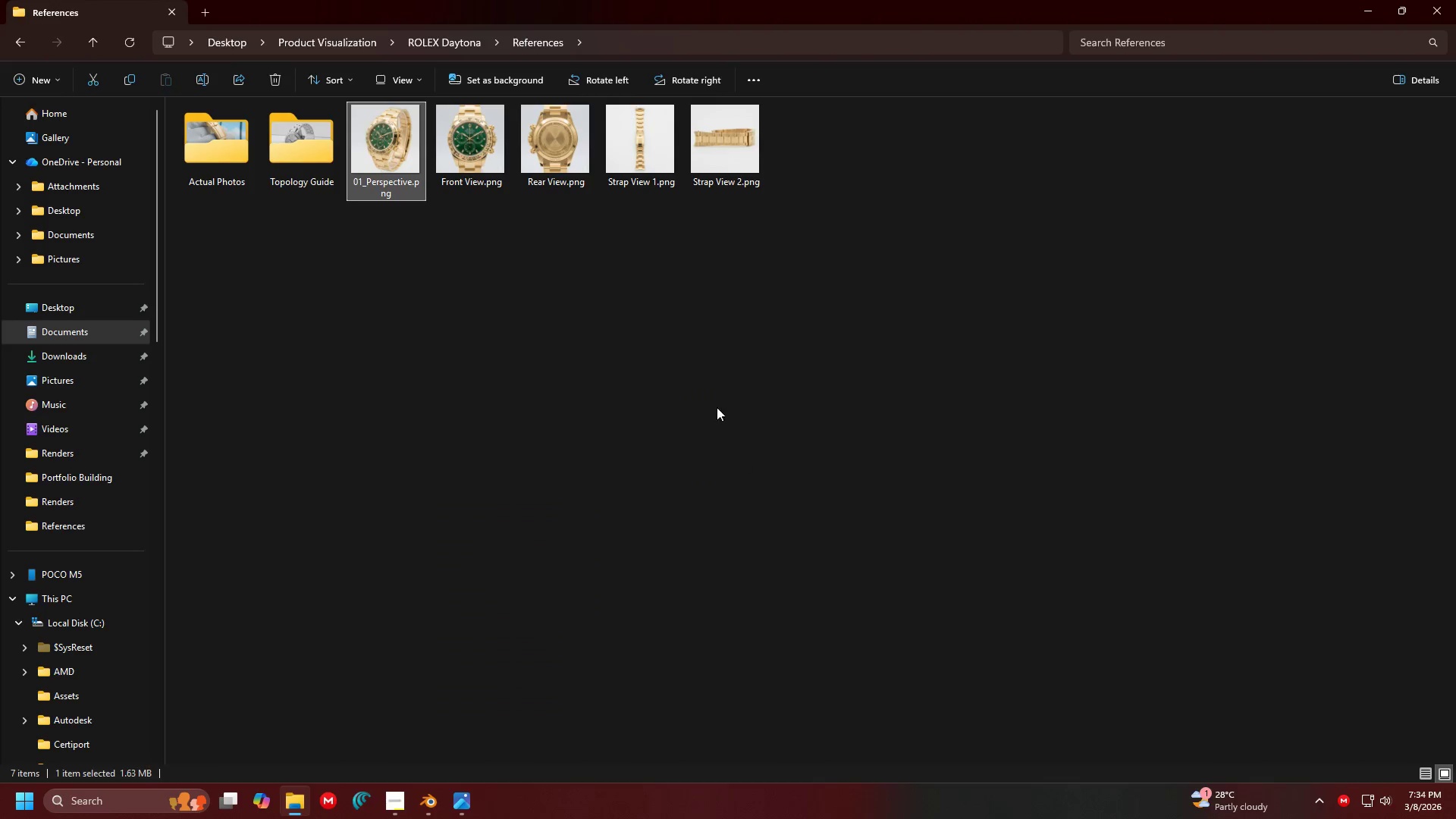 
key(Alt+Tab)
 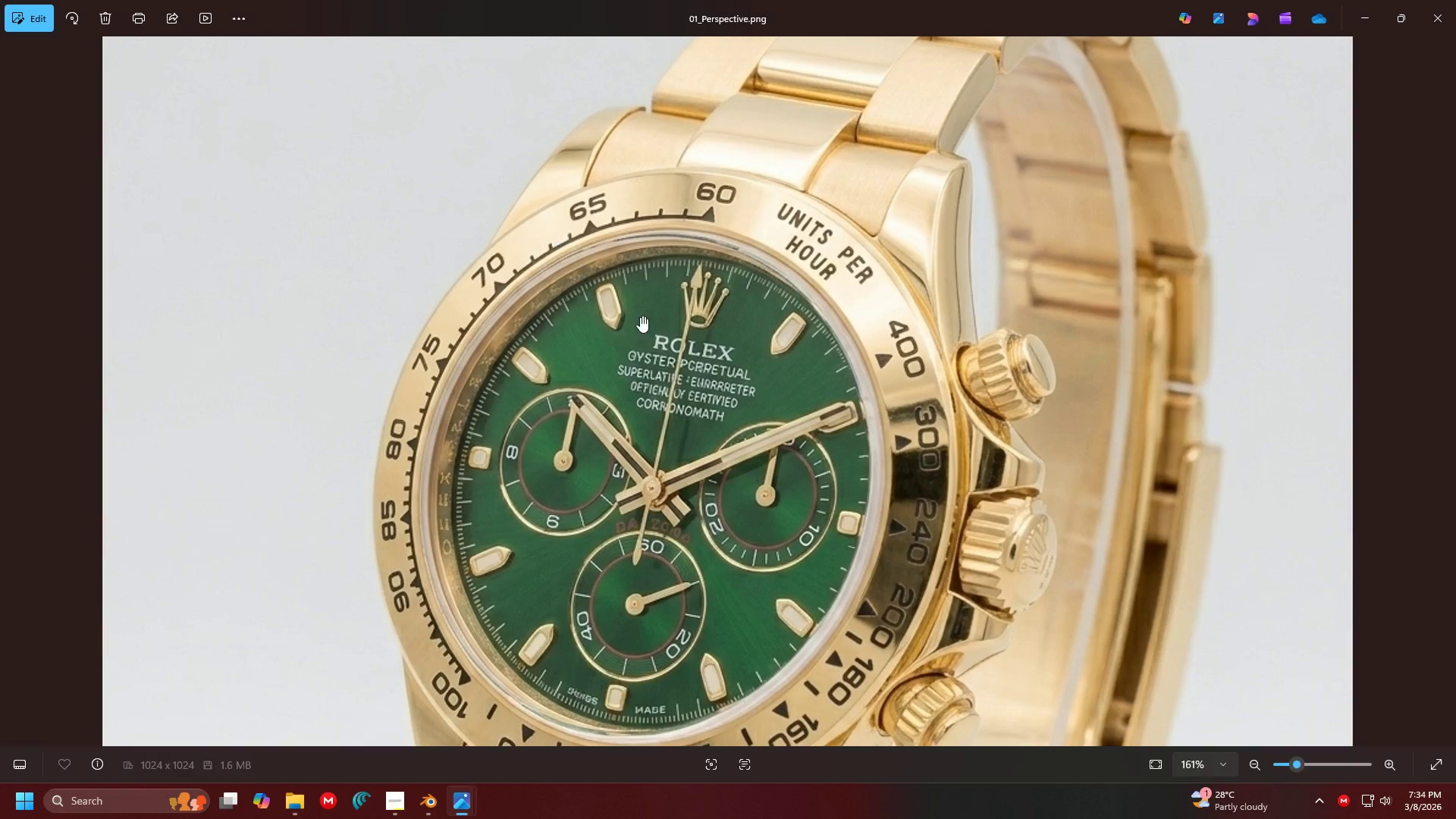 
key(Alt+Tab)
 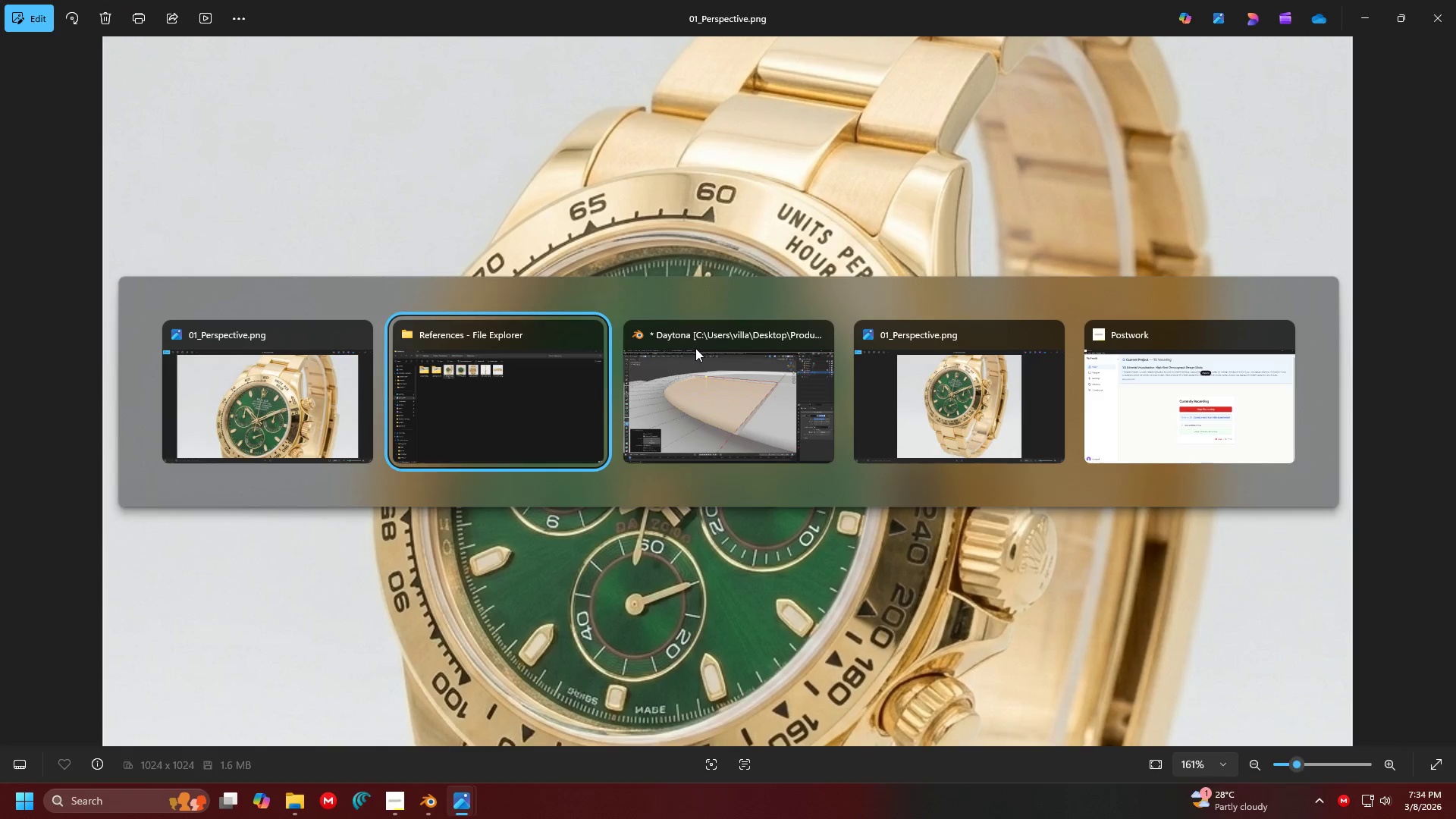 
key(Alt+Tab)
 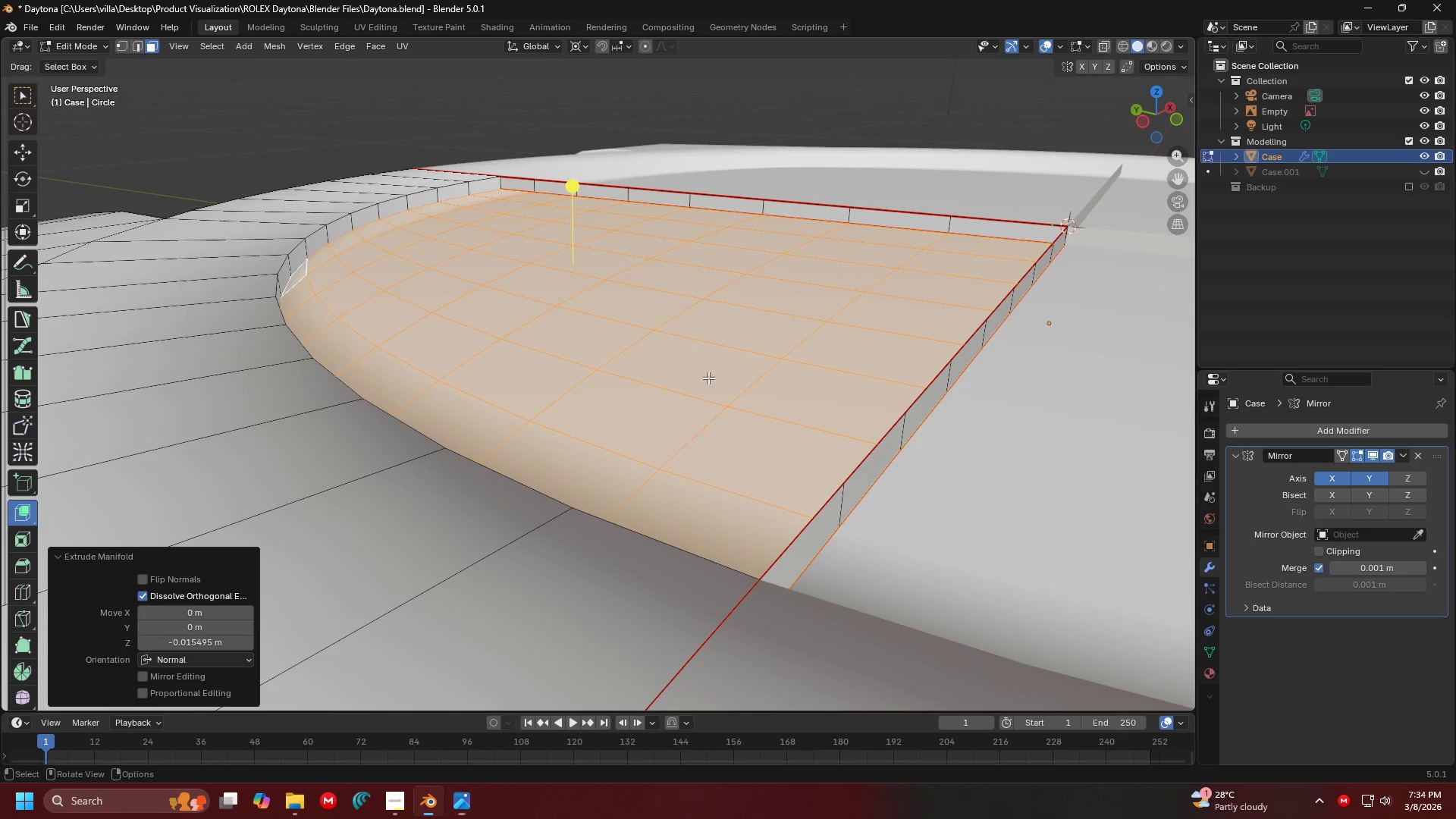 
scroll: coordinate [713, 391], scroll_direction: down, amount: 4.0
 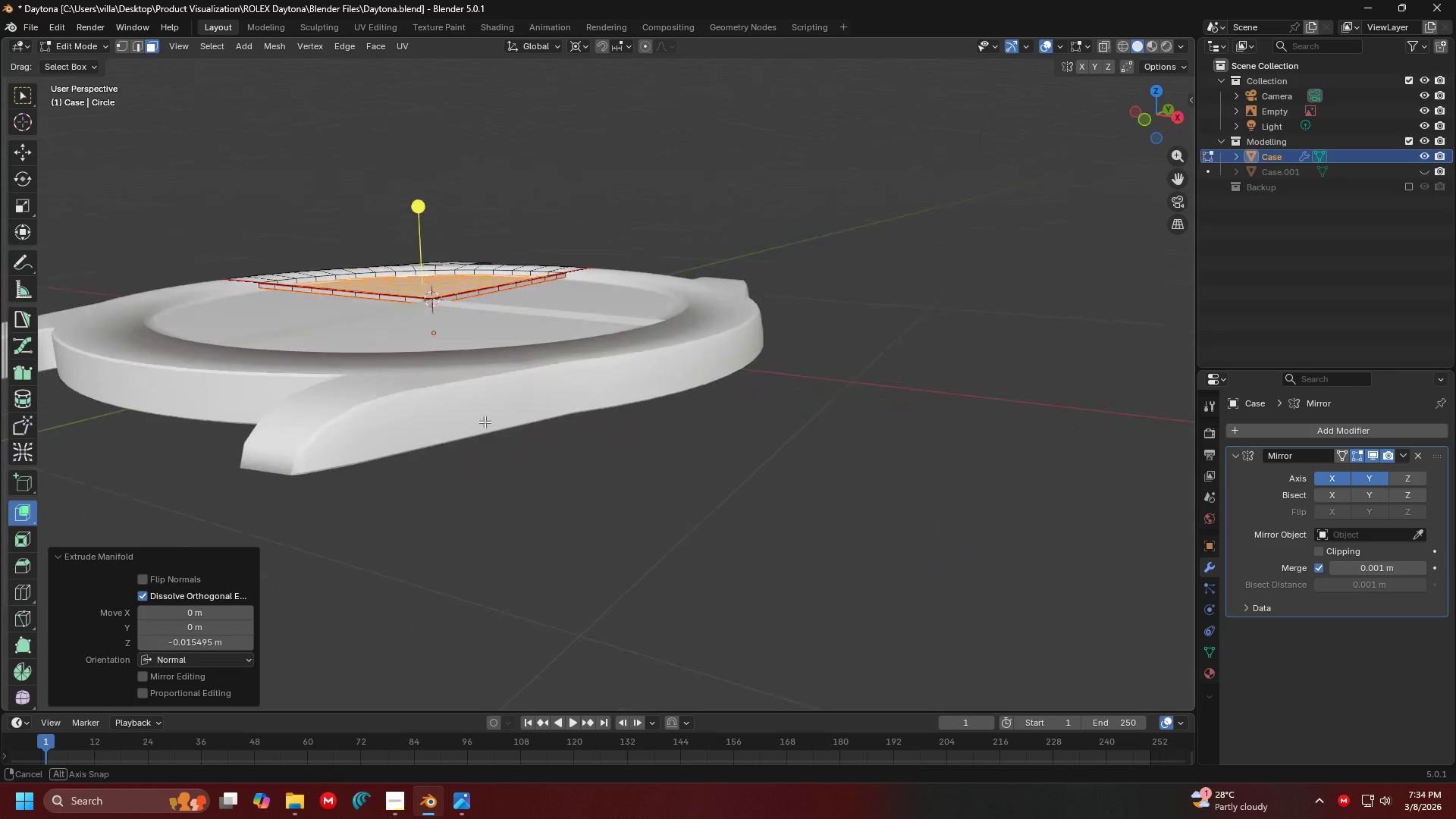 
key(Shift+ShiftLeft)
 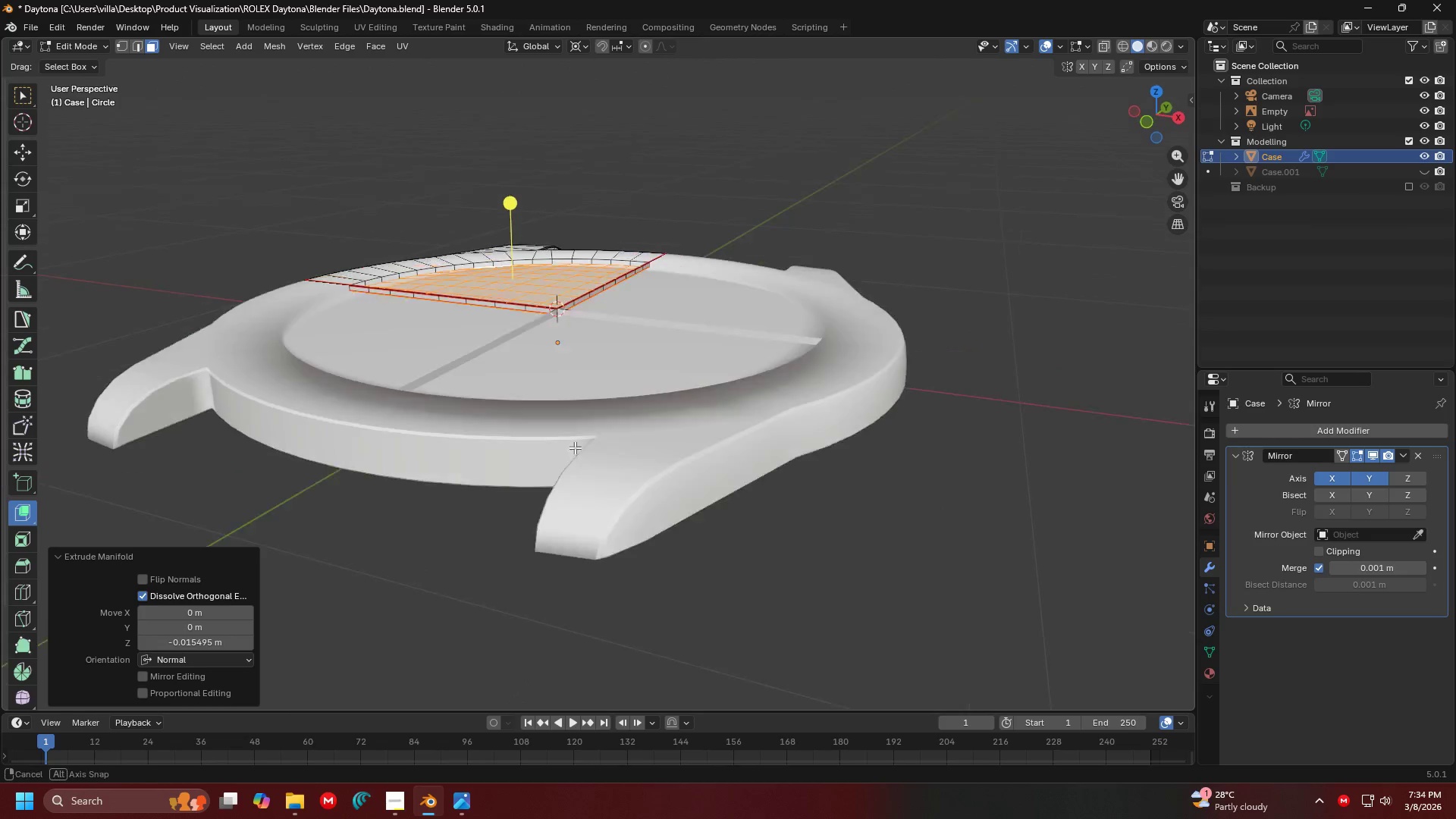 
hold_key(key=ShiftLeft, duration=0.47)
 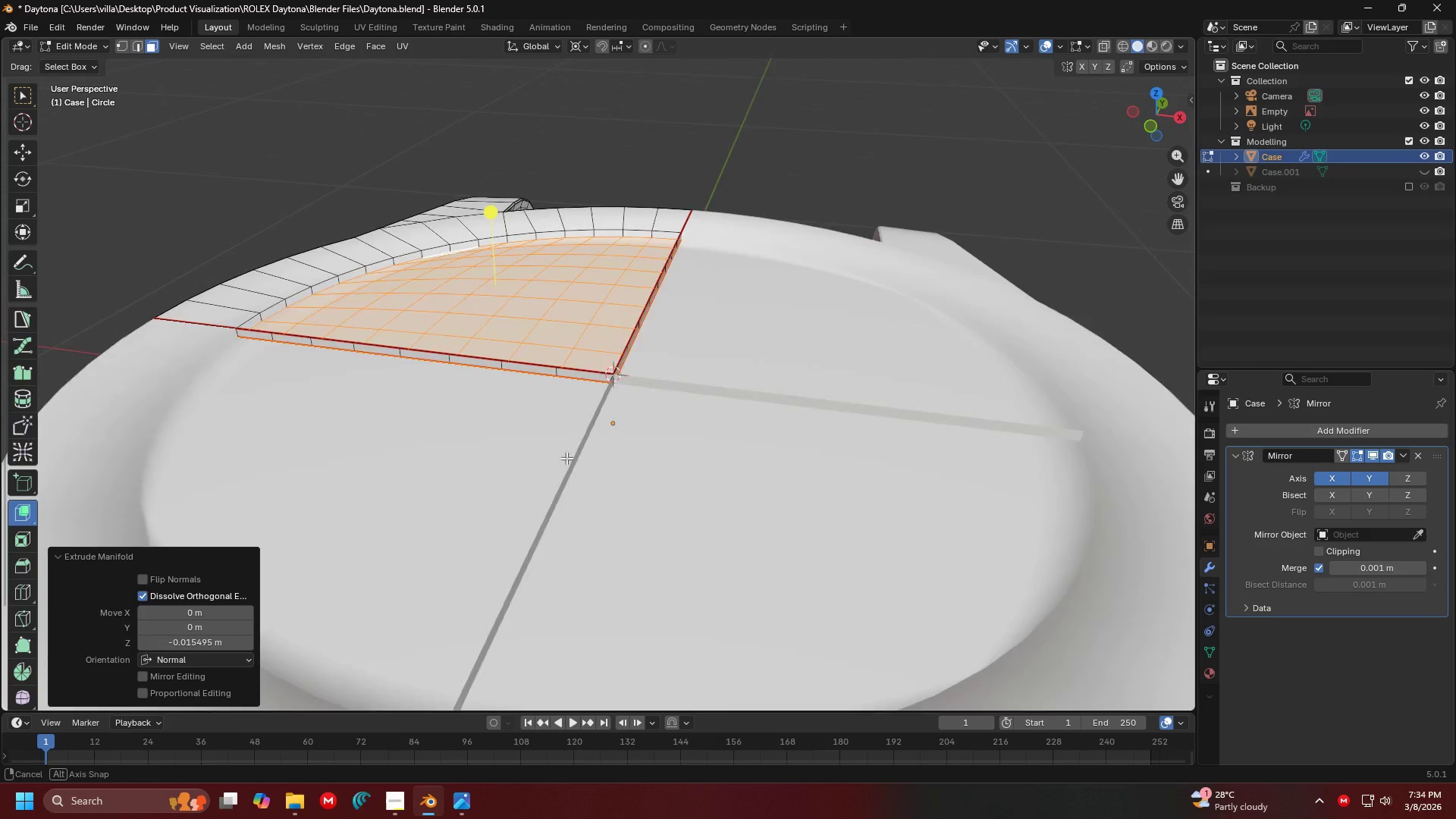 
scroll: coordinate [576, 450], scroll_direction: up, amount: 2.0
 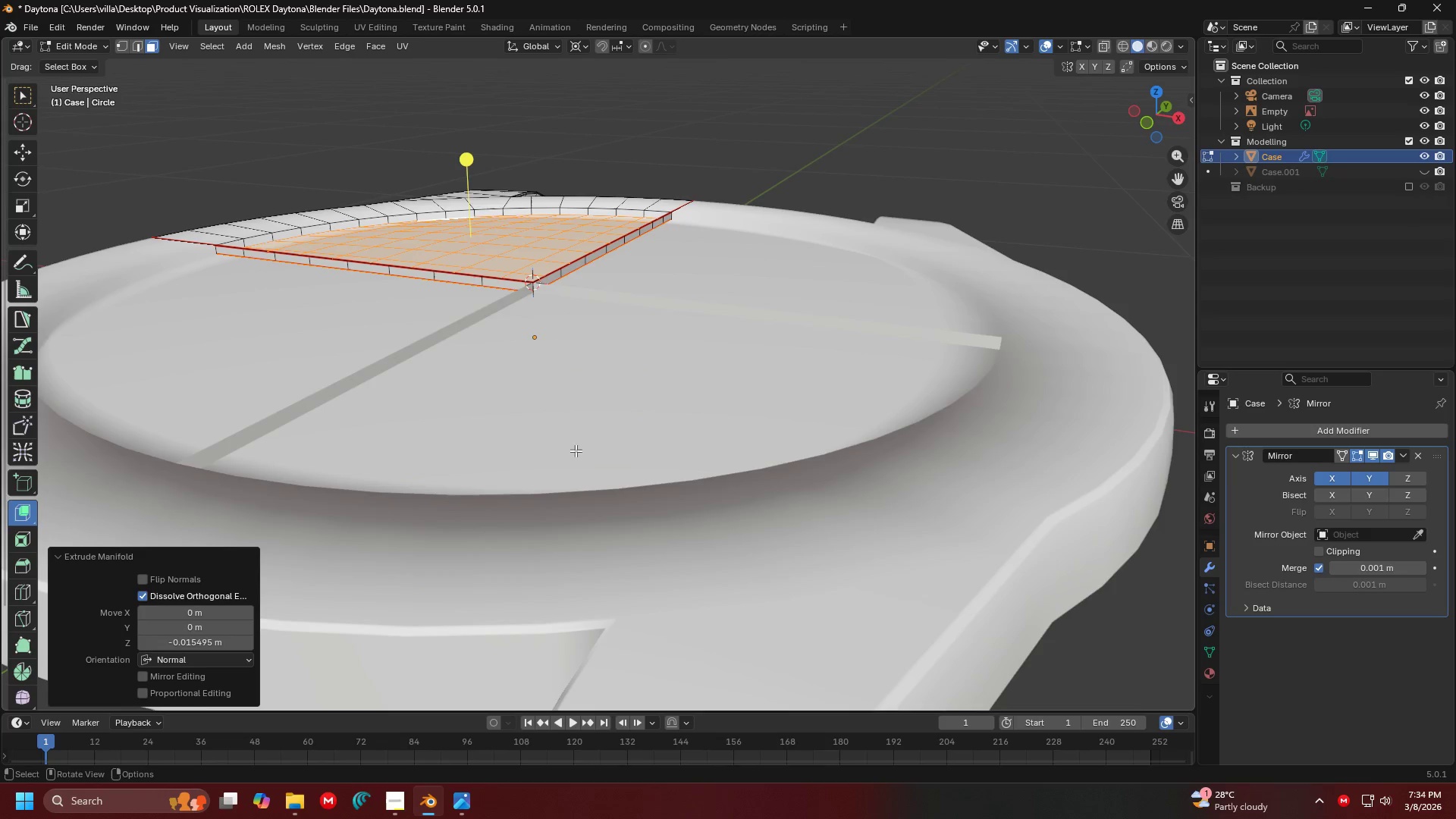 
hold_key(key=ShiftLeft, duration=0.45)
 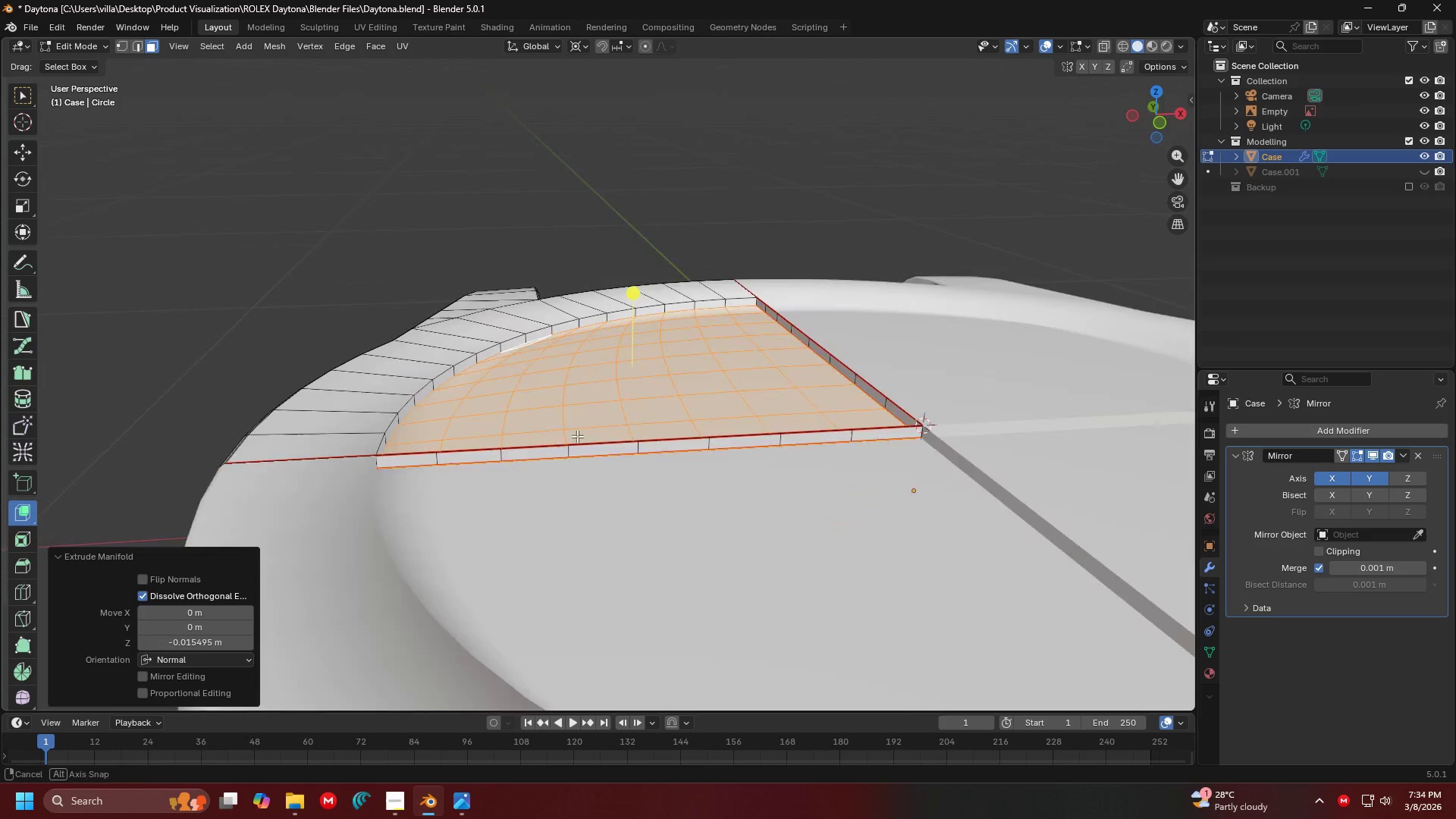 
scroll: coordinate [576, 462], scroll_direction: up, amount: 1.0
 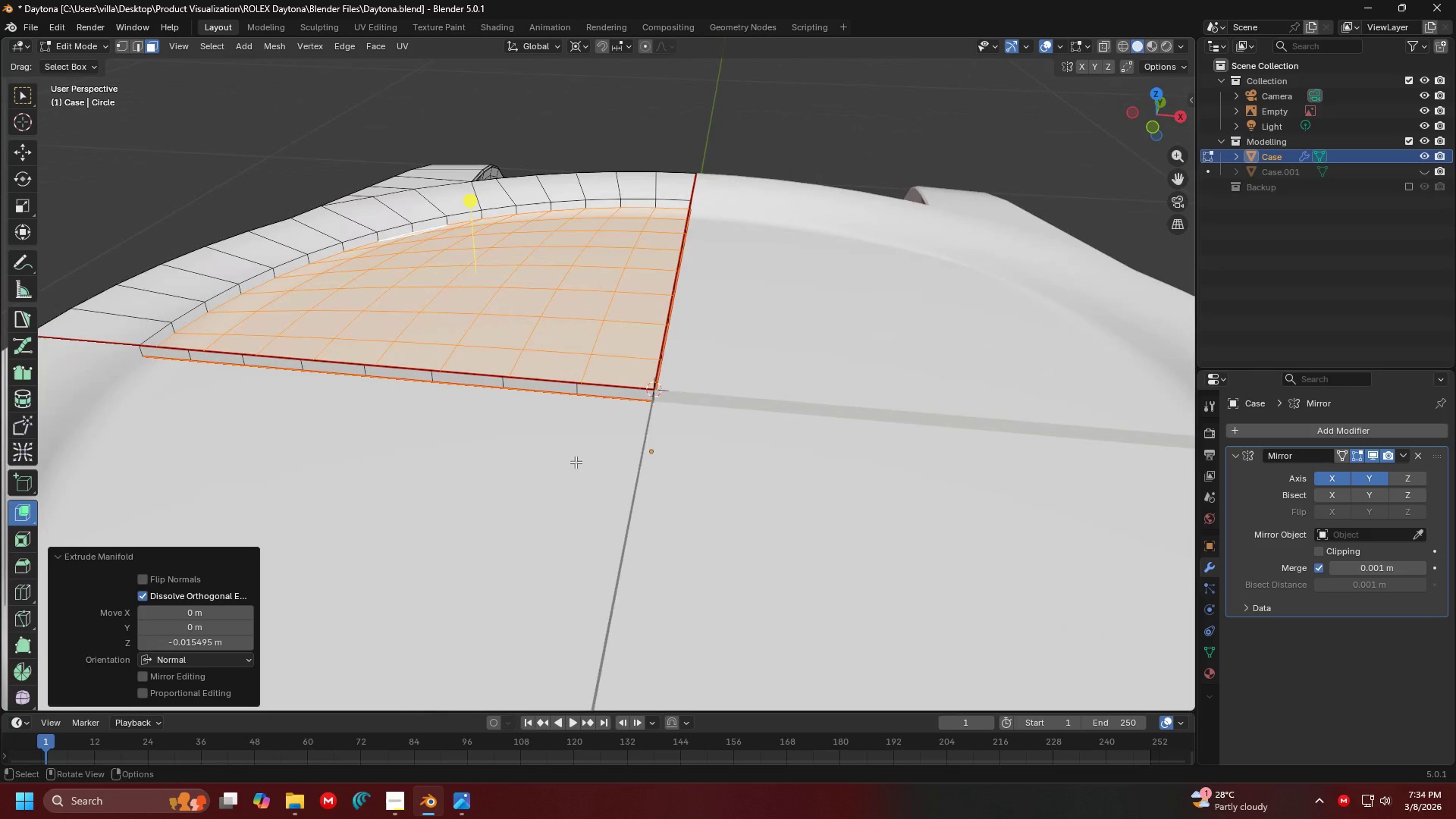 
hold_key(key=ShiftLeft, duration=0.42)
 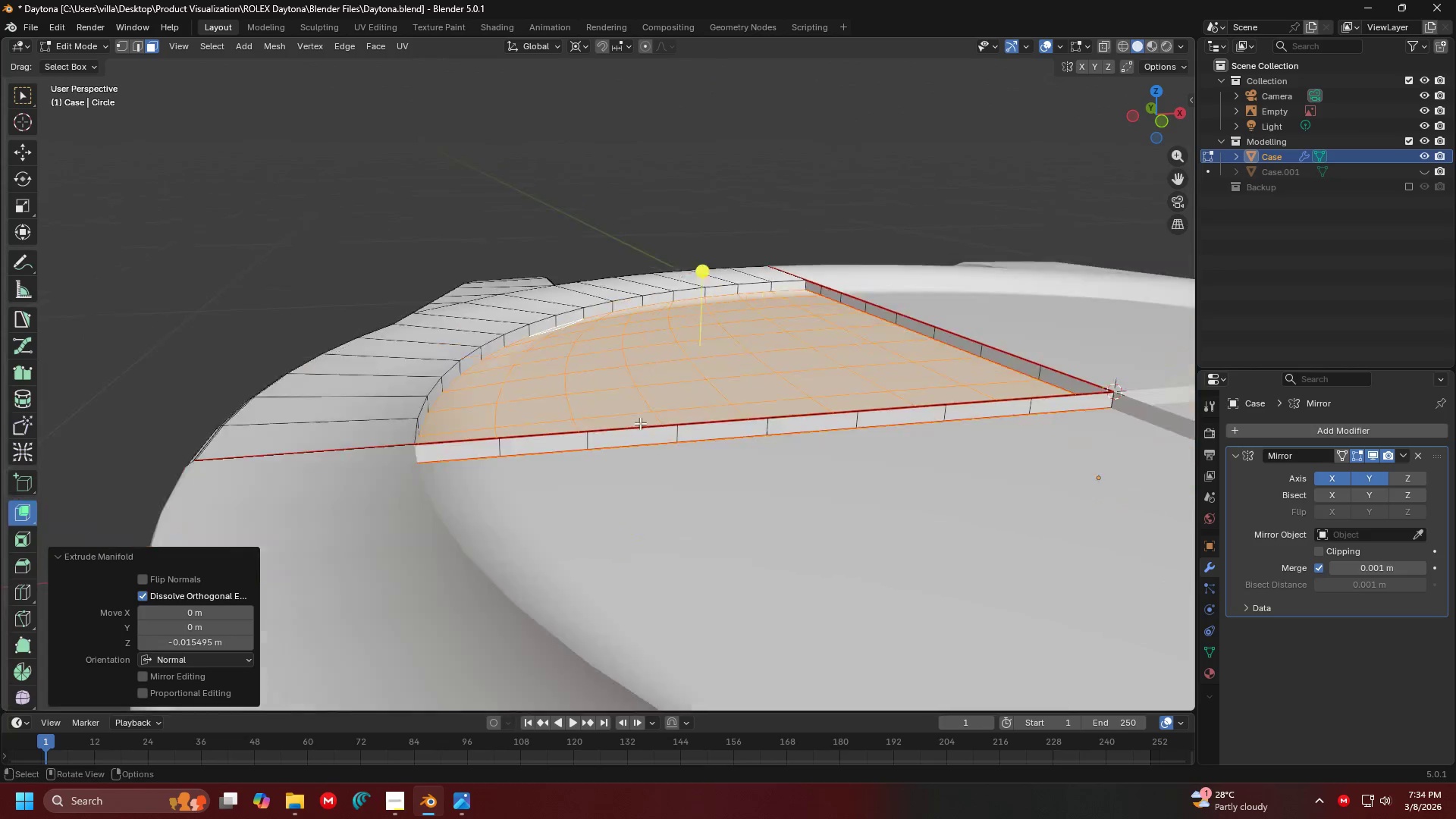 
scroll: coordinate [585, 431], scroll_direction: up, amount: 3.0
 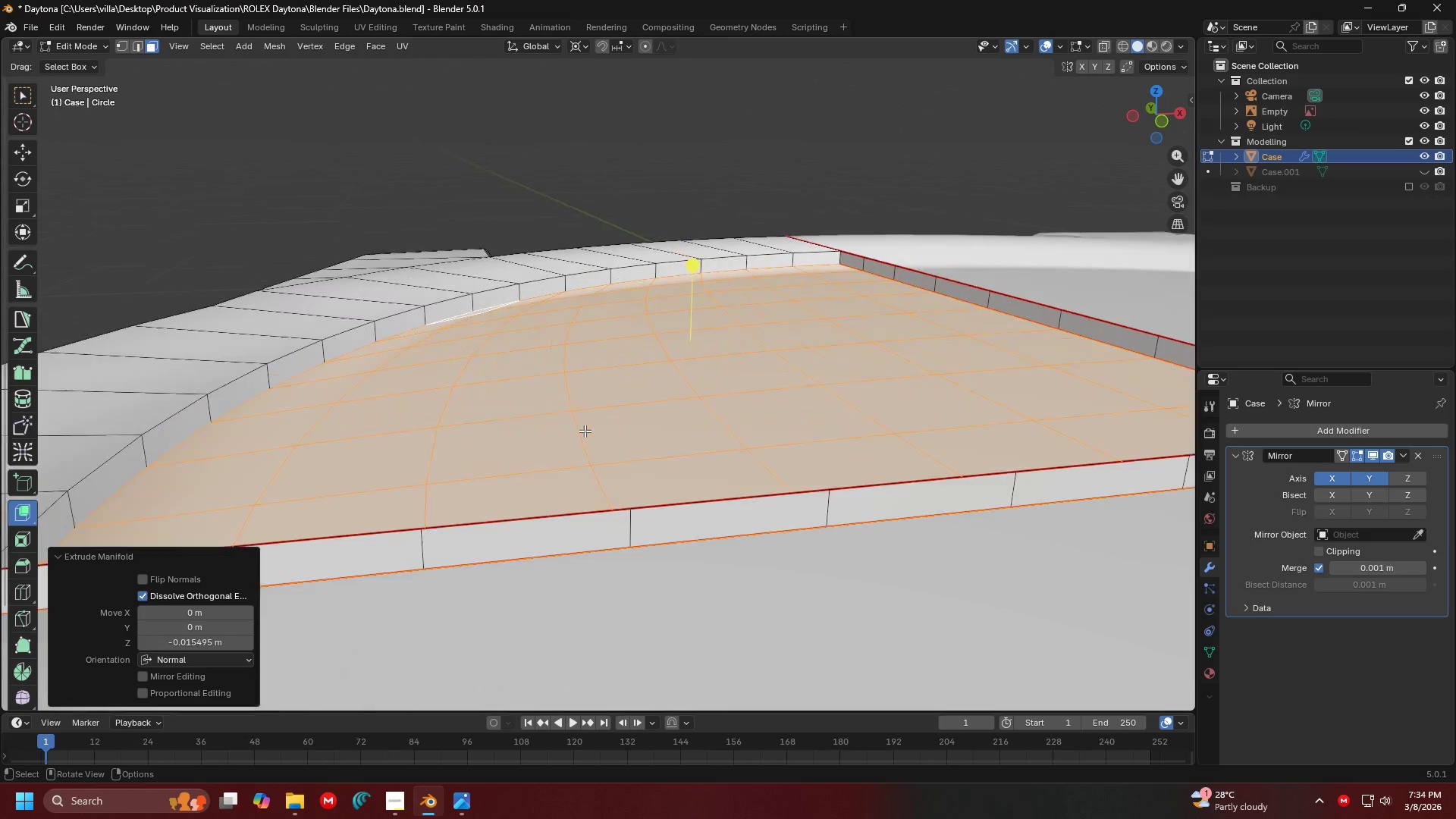 
scroll: coordinate [640, 423], scroll_direction: down, amount: 3.0
 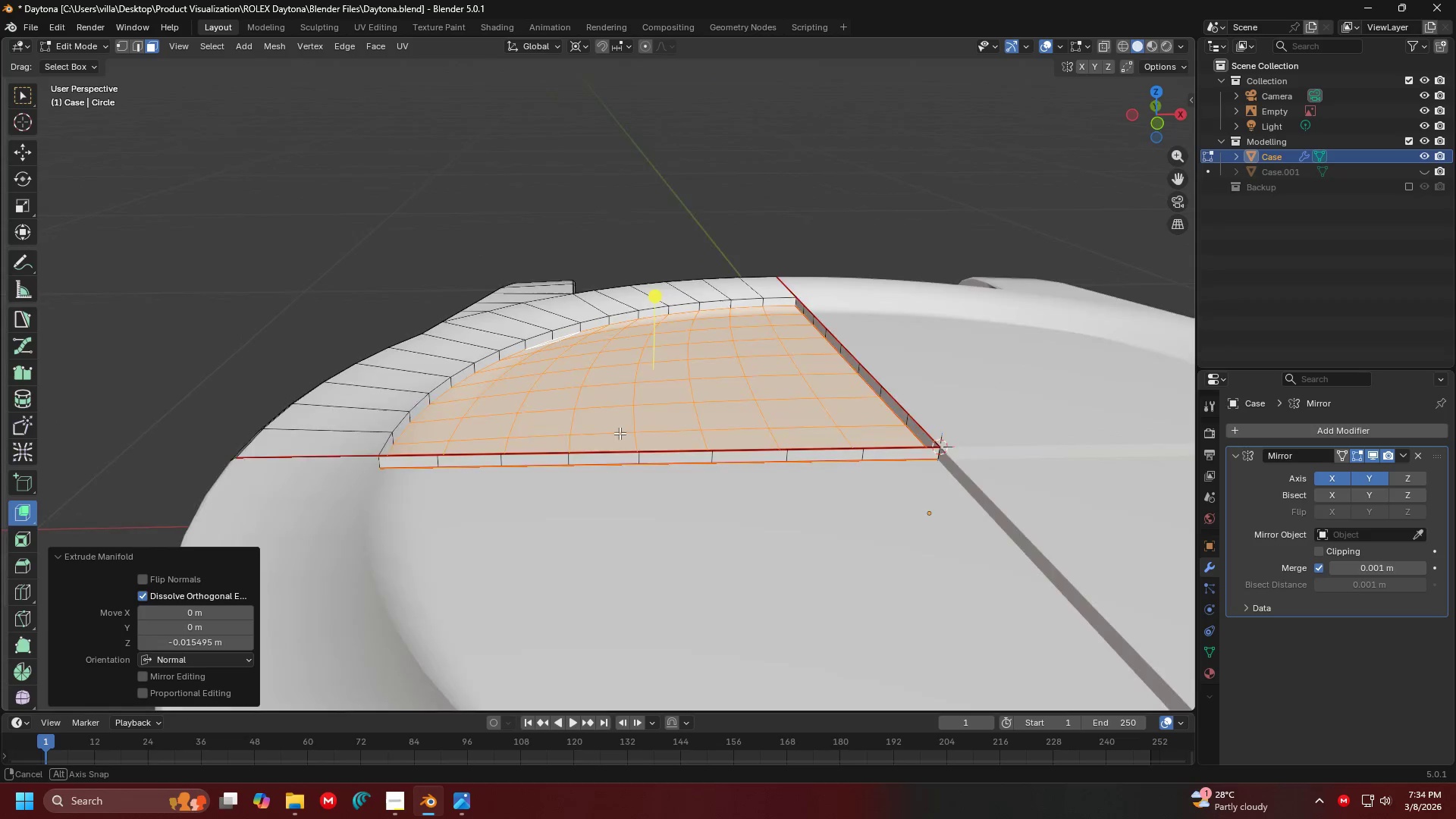 
key(Shift+ShiftLeft)
 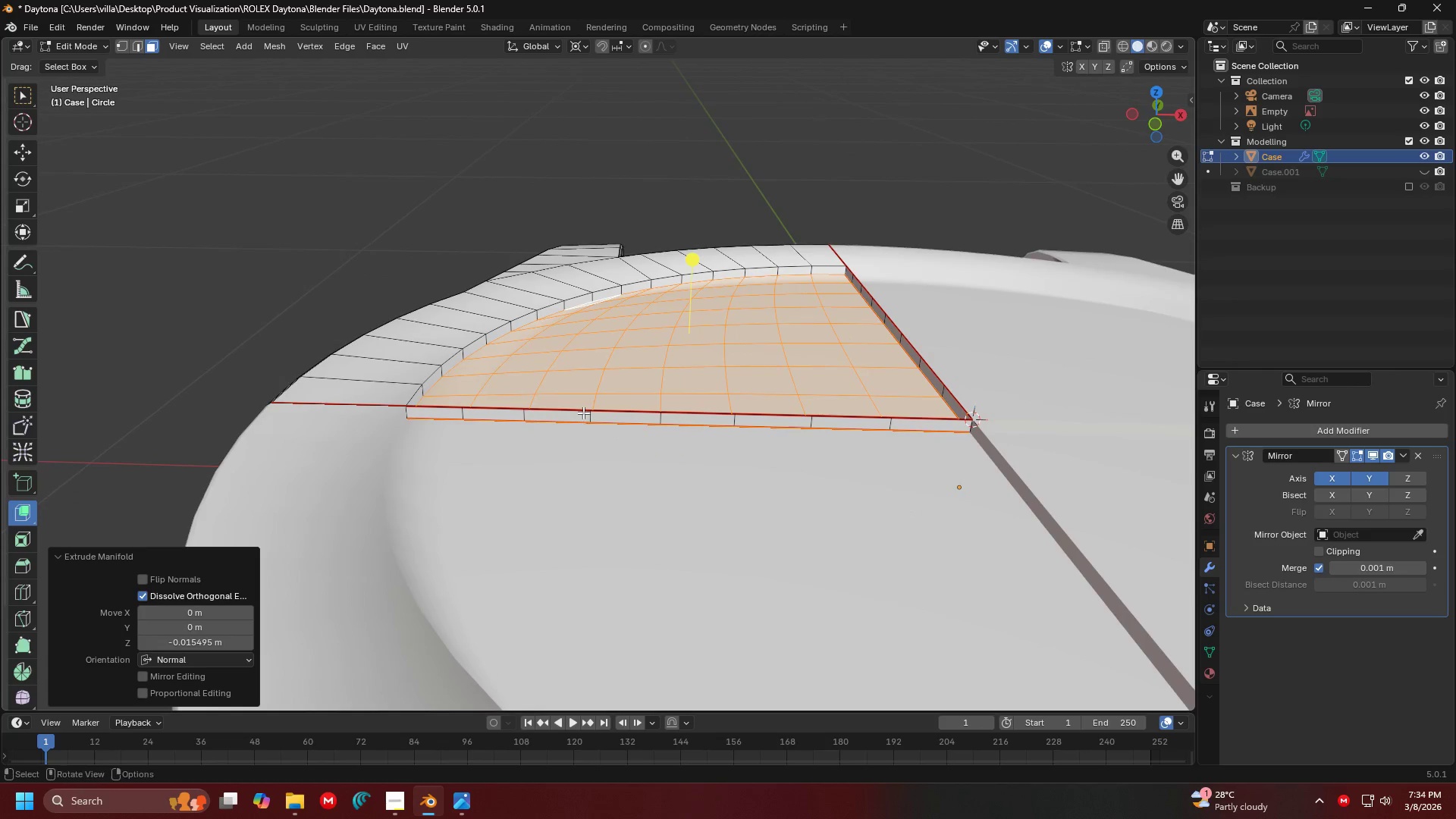 
scroll: coordinate [582, 412], scroll_direction: up, amount: 1.0
 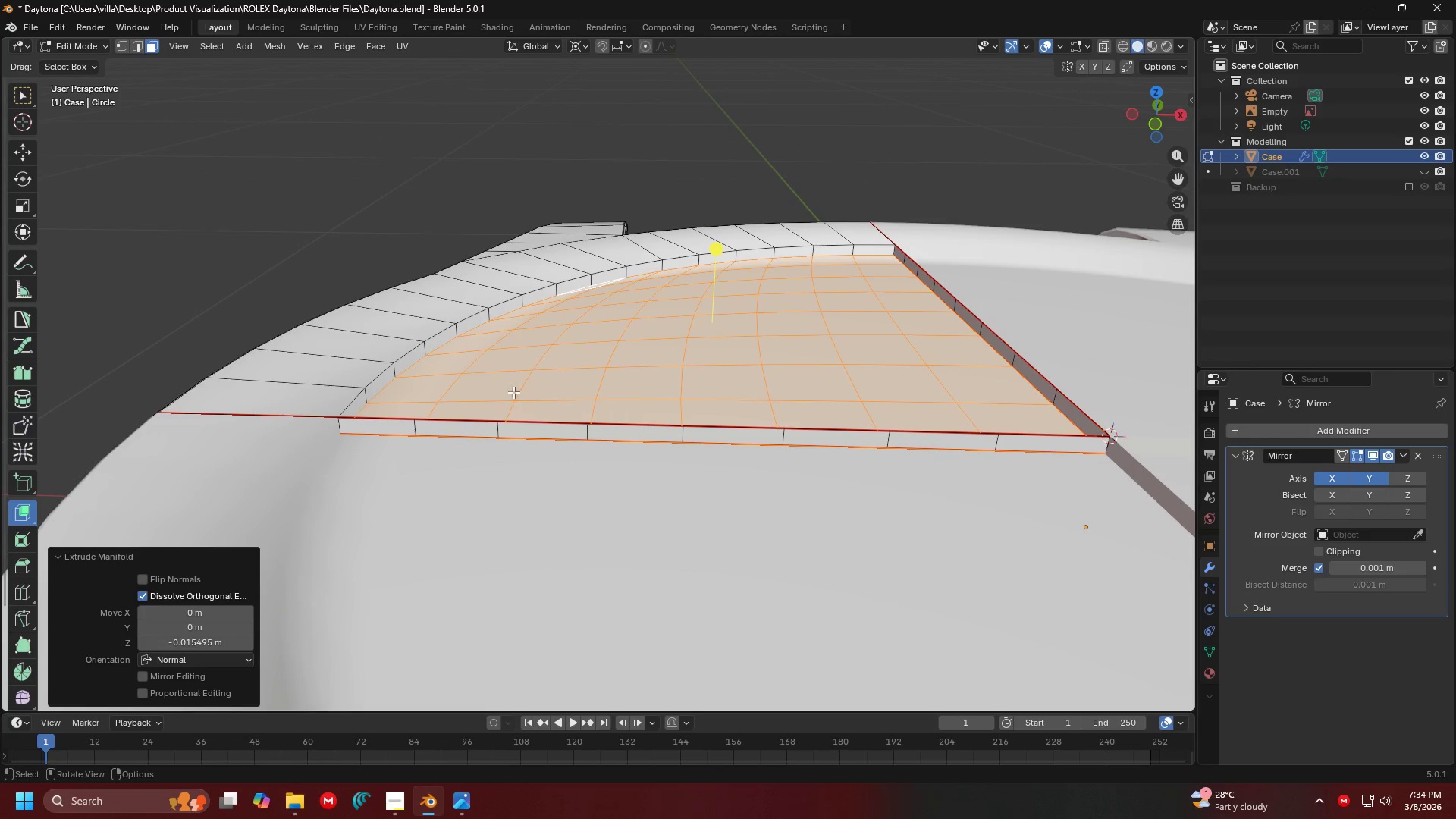 
hold_key(key=ShiftLeft, duration=0.31)
 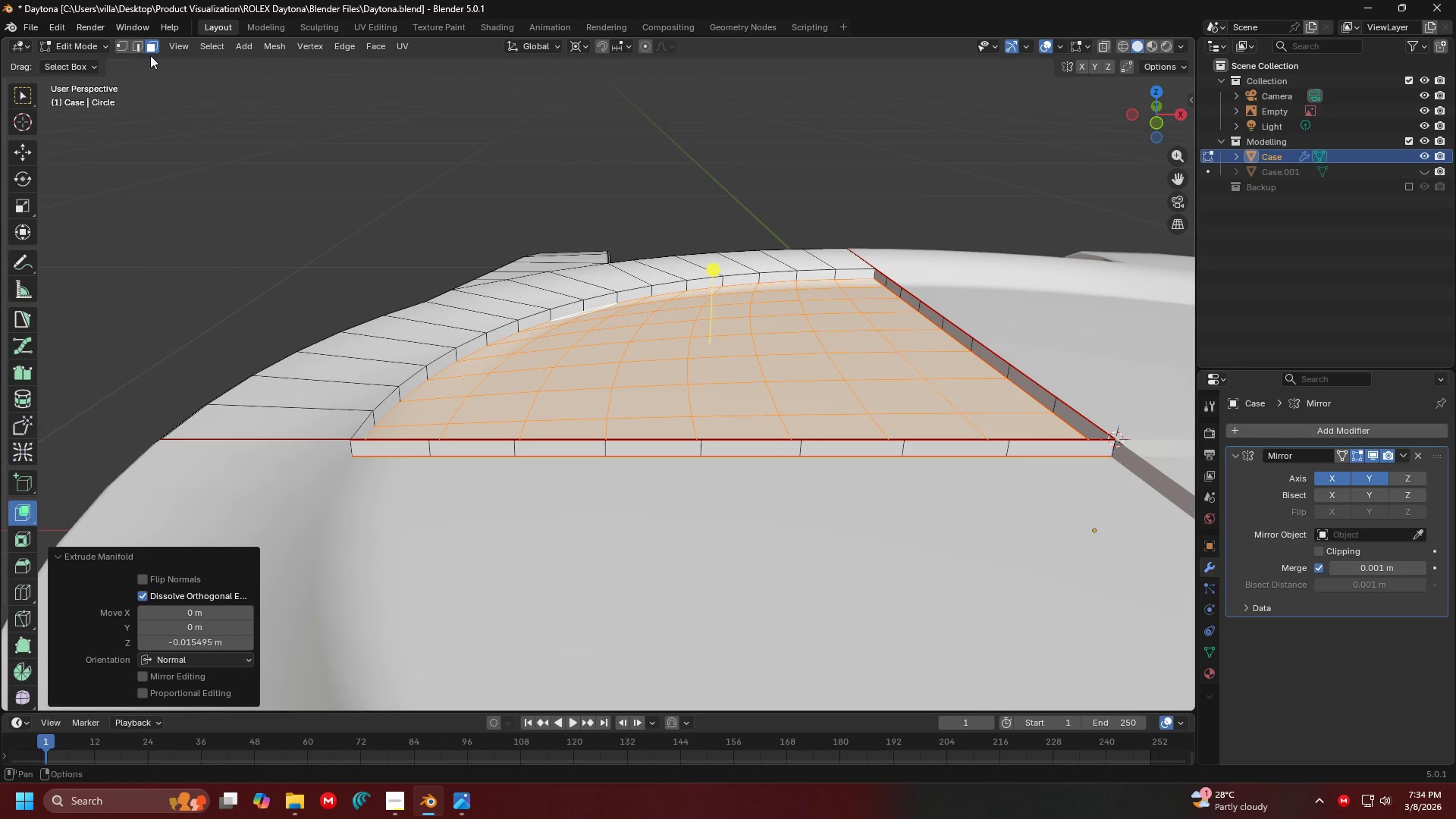 
left_click([122, 43])
 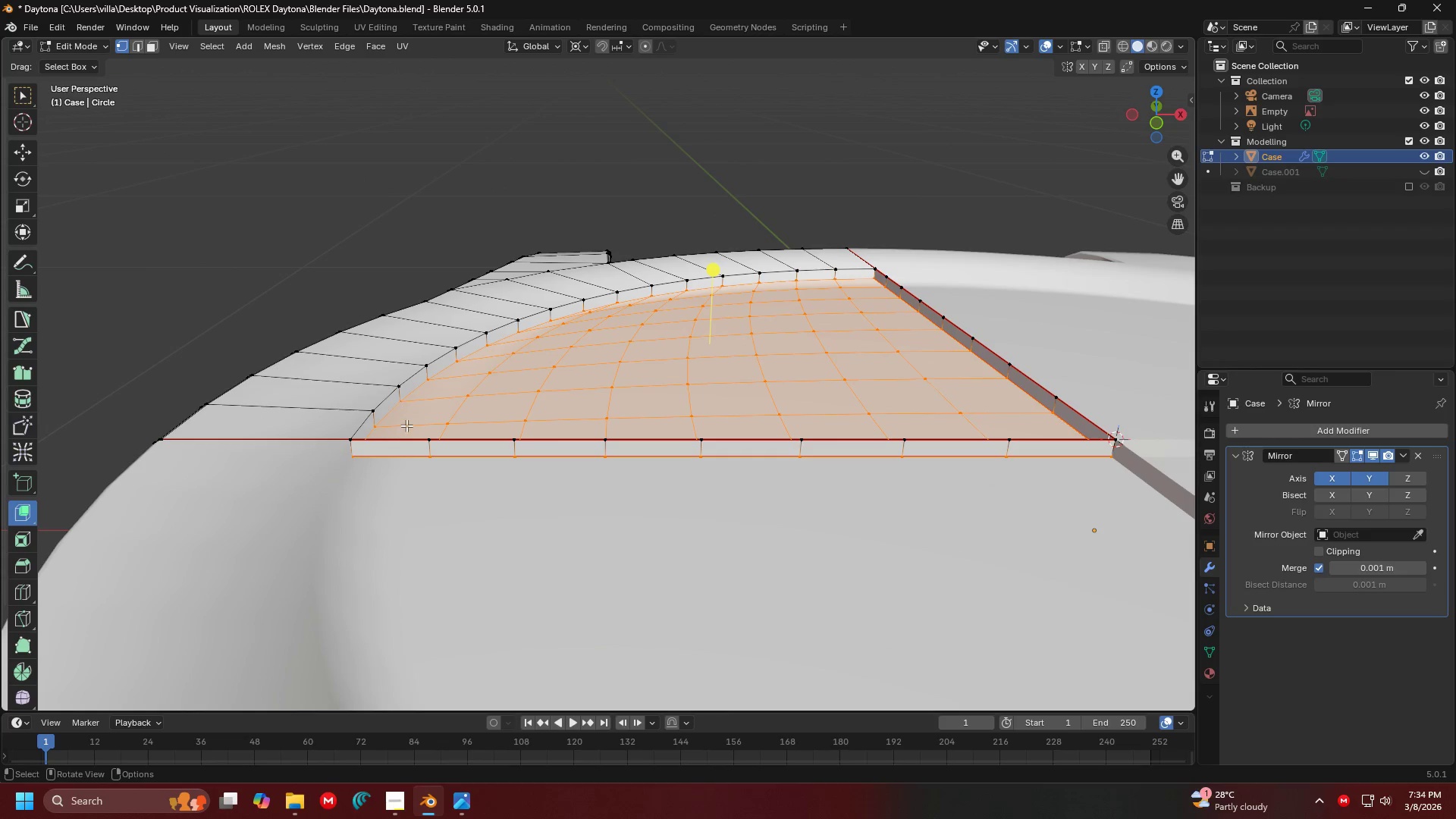 
left_click([414, 444])
 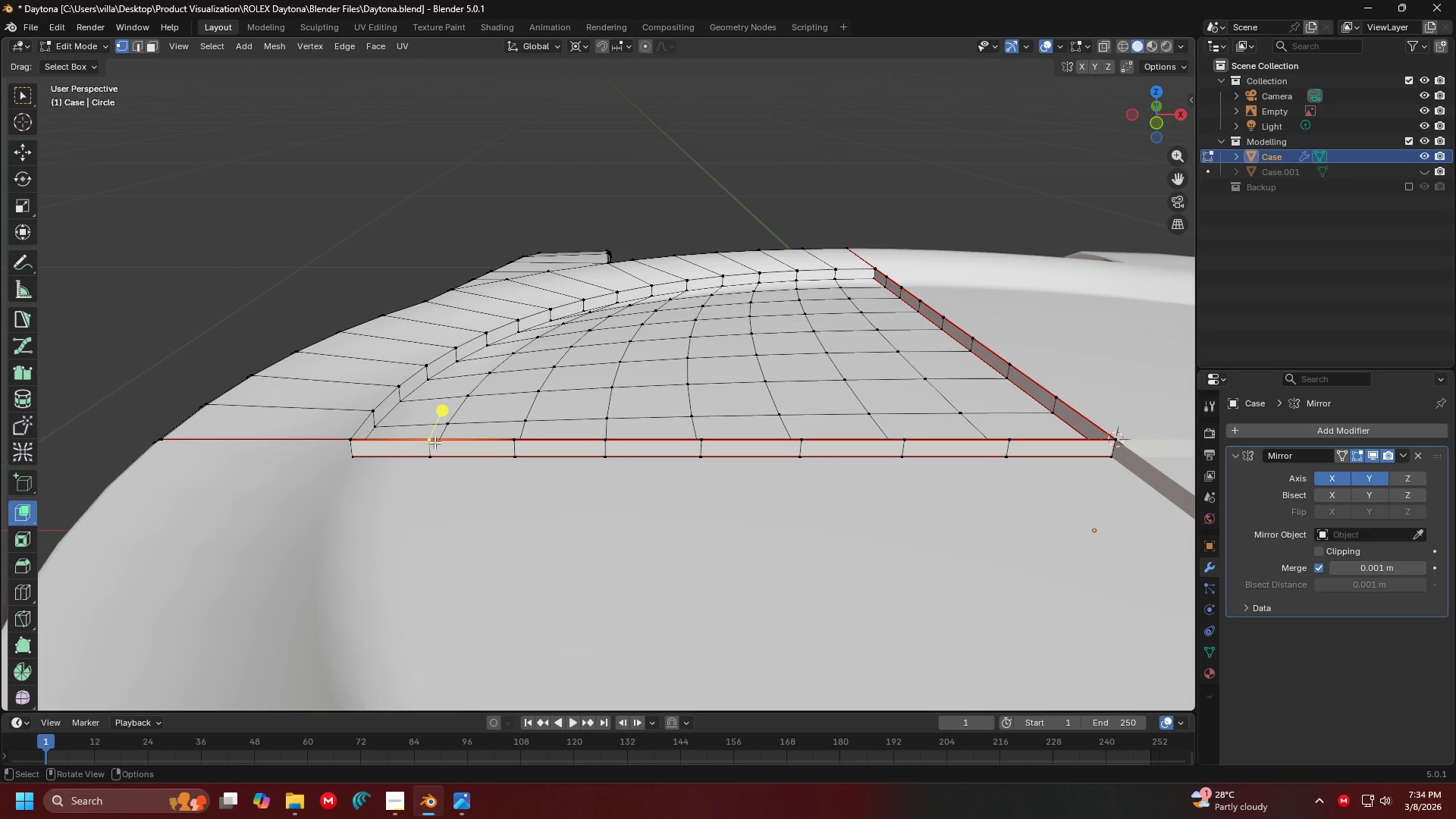 
hold_key(key=ShiftLeft, duration=0.47)
 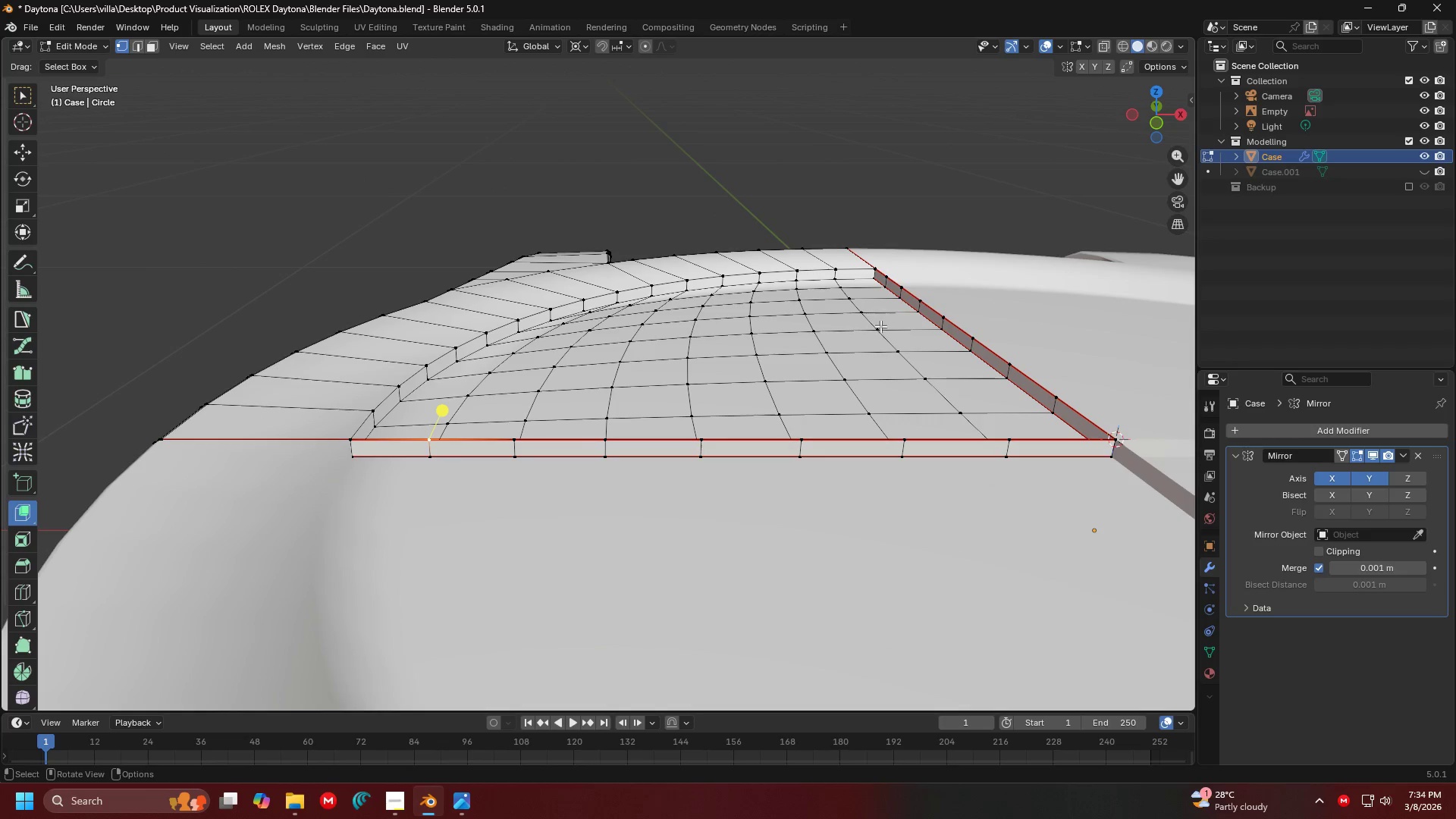 
hold_key(key=ControlLeft, duration=0.89)
 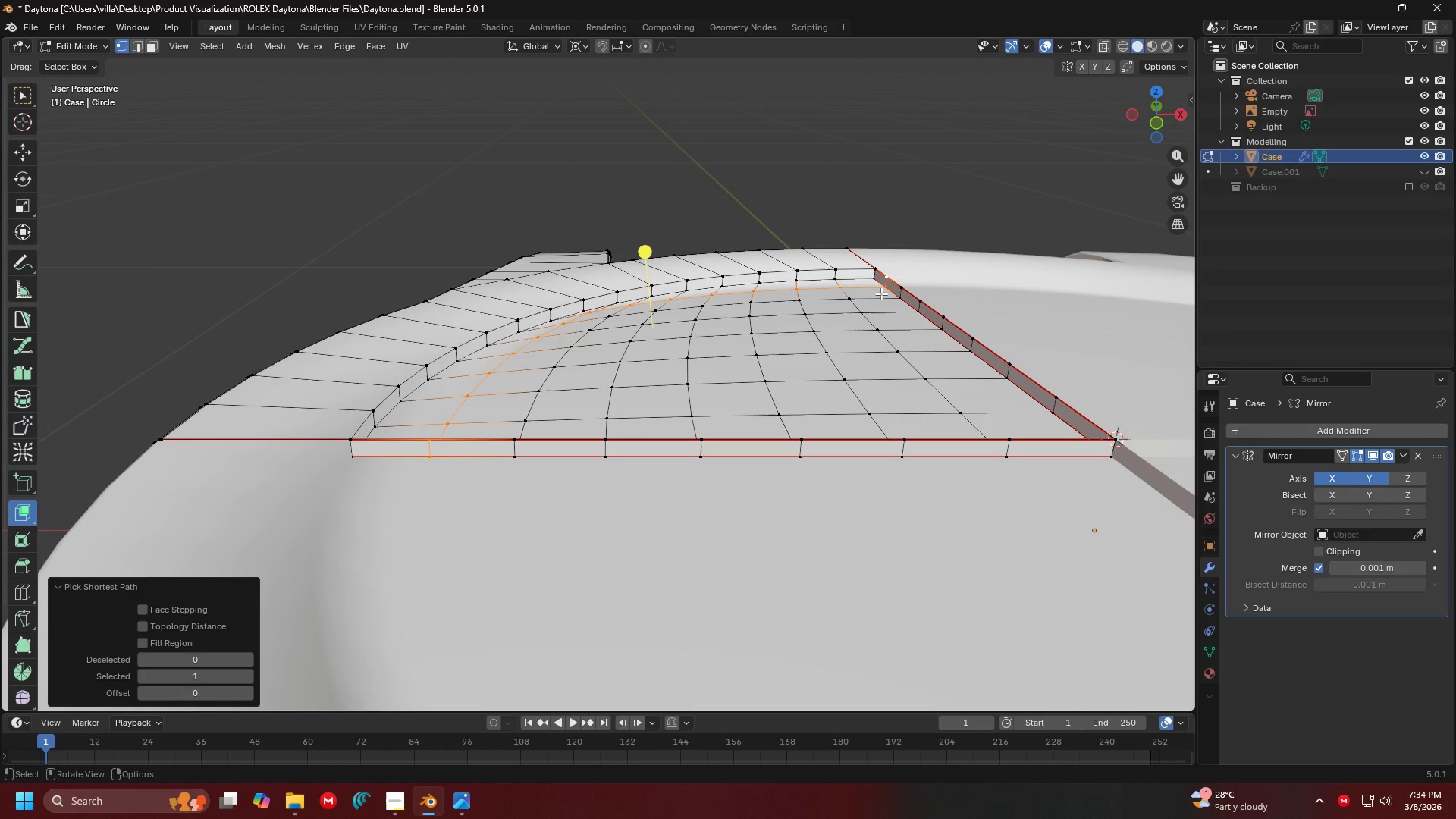 
key(Control+Z)
 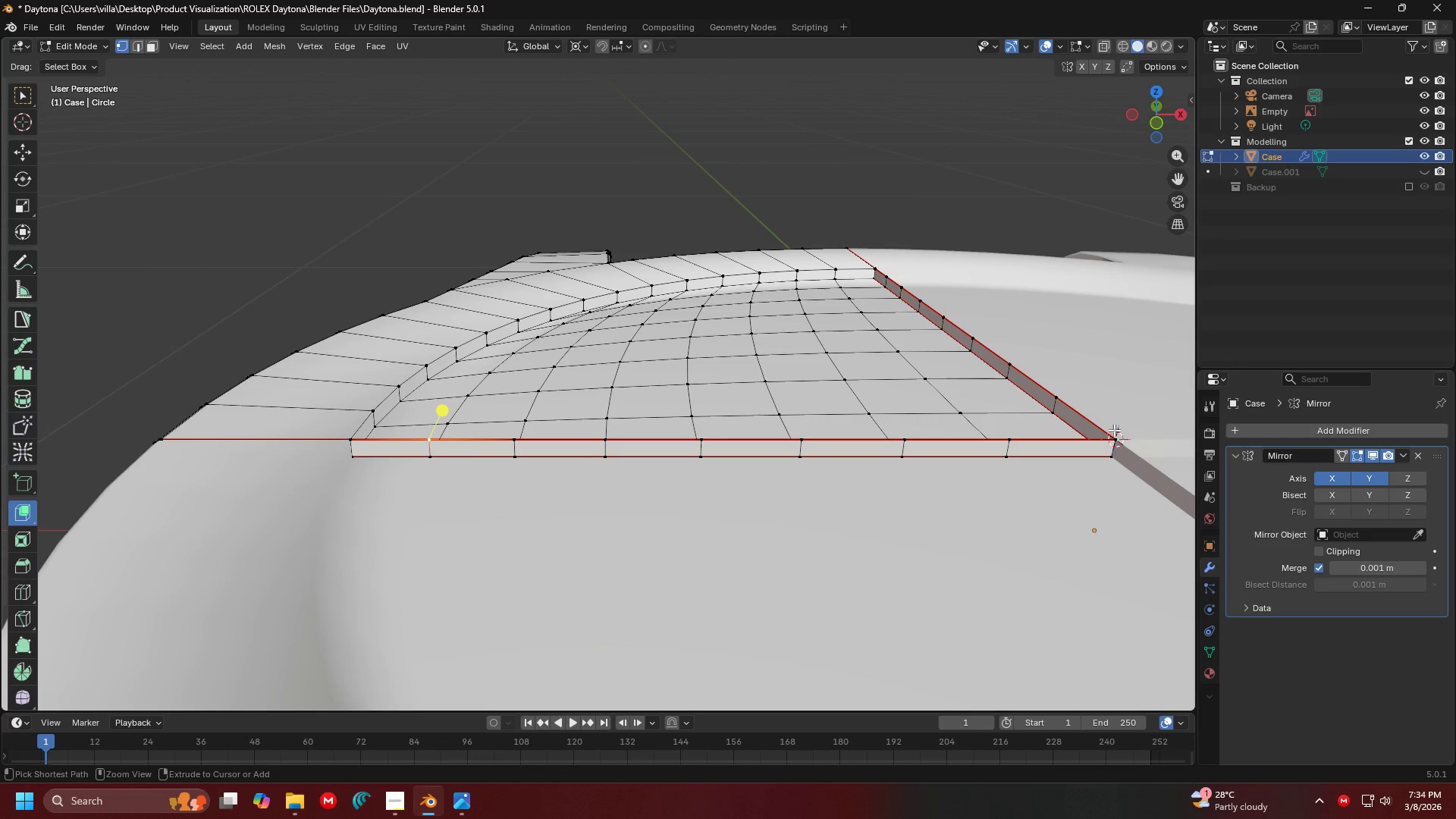 
left_click([1115, 430])
 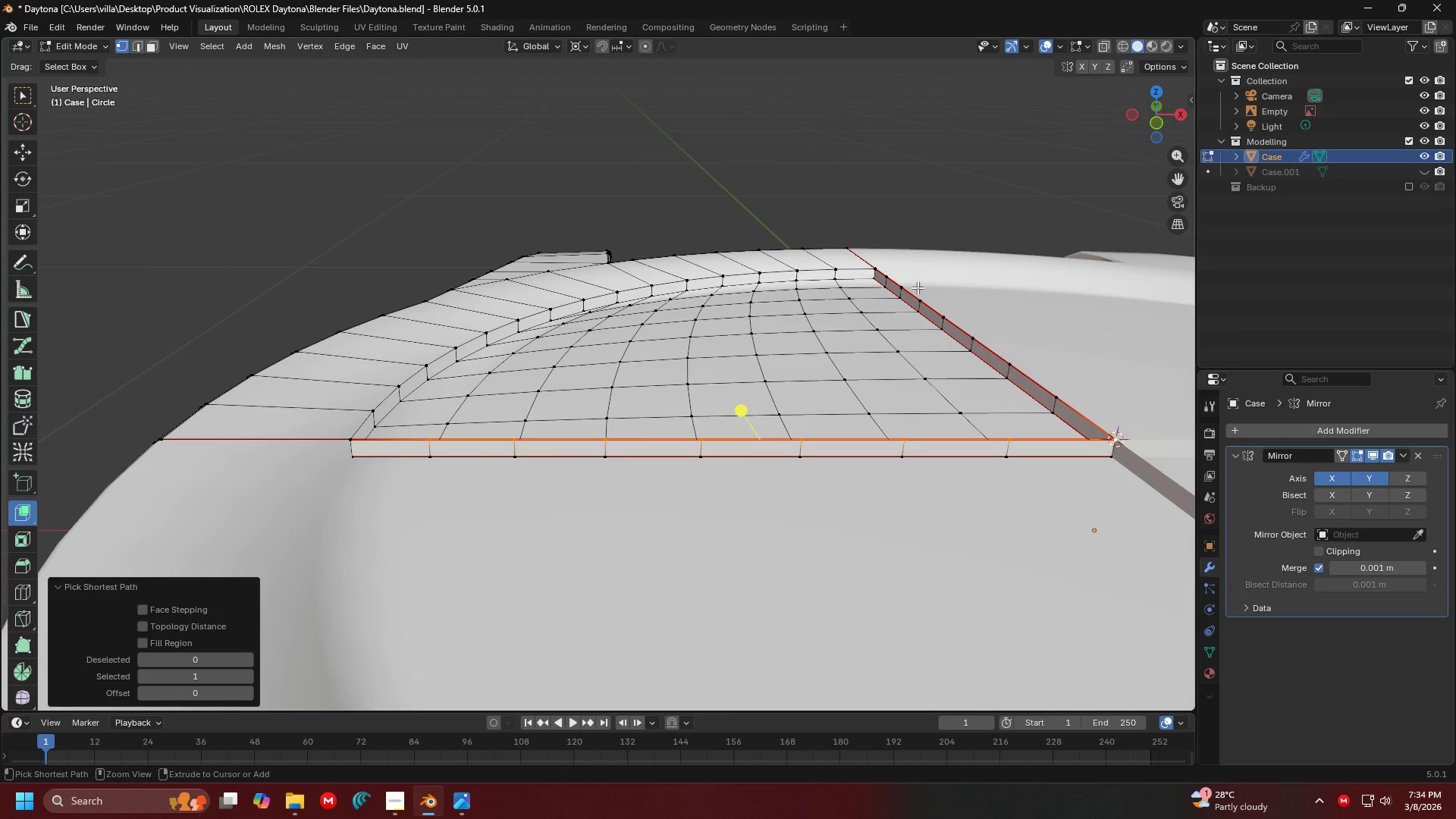 
left_click([896, 274])
 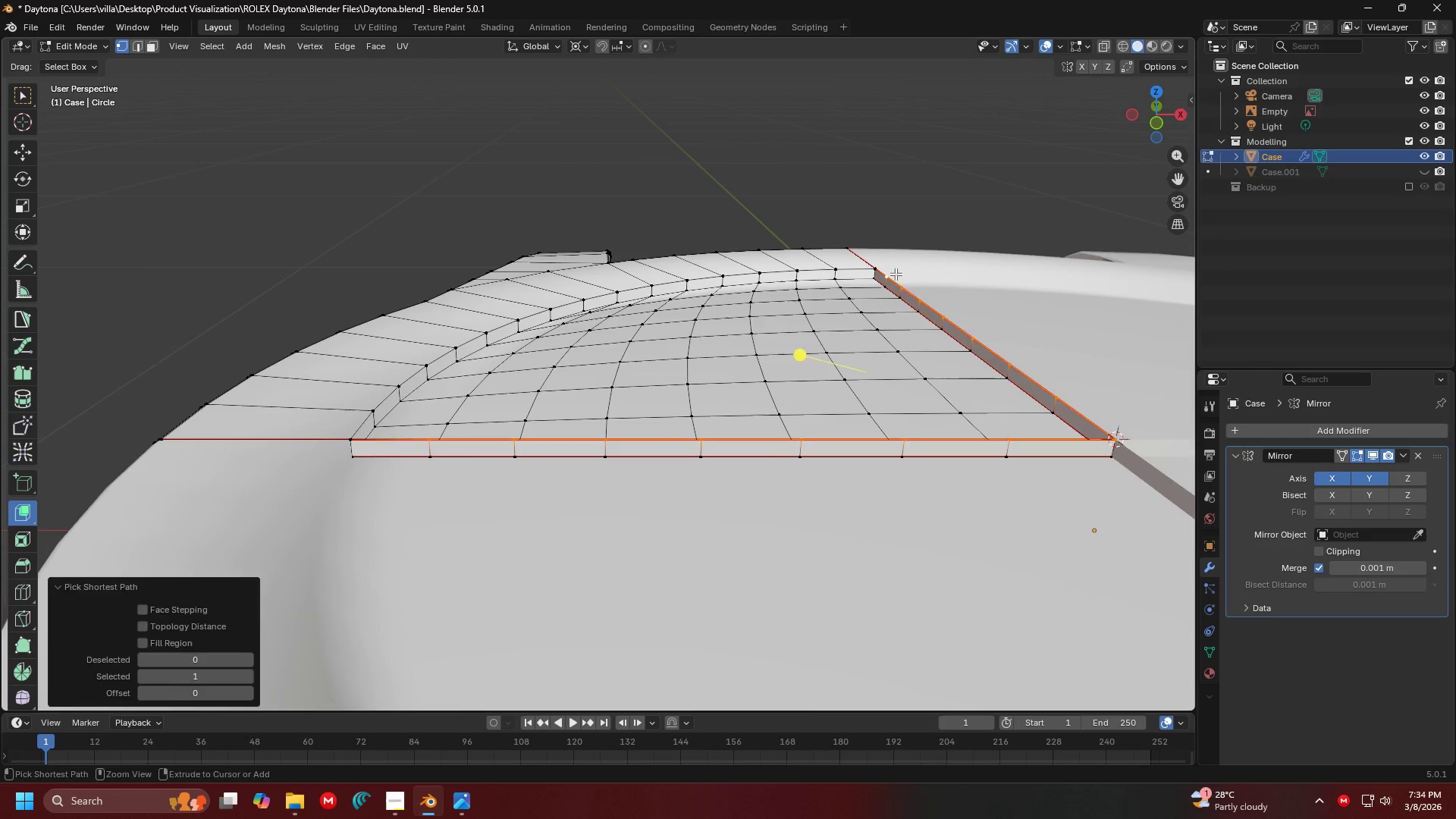 
key(Control+X)
 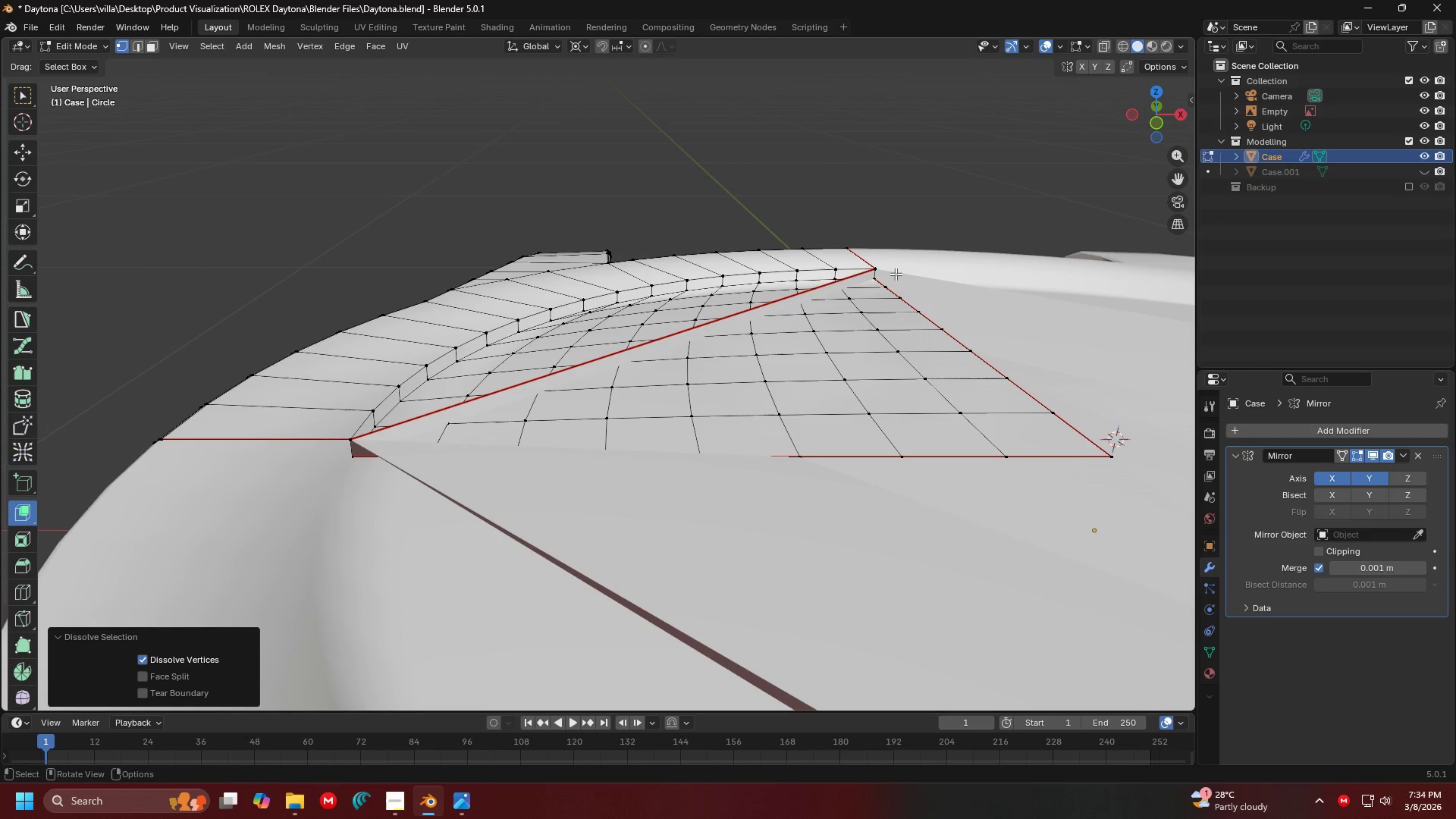 
key(Control+Z)
 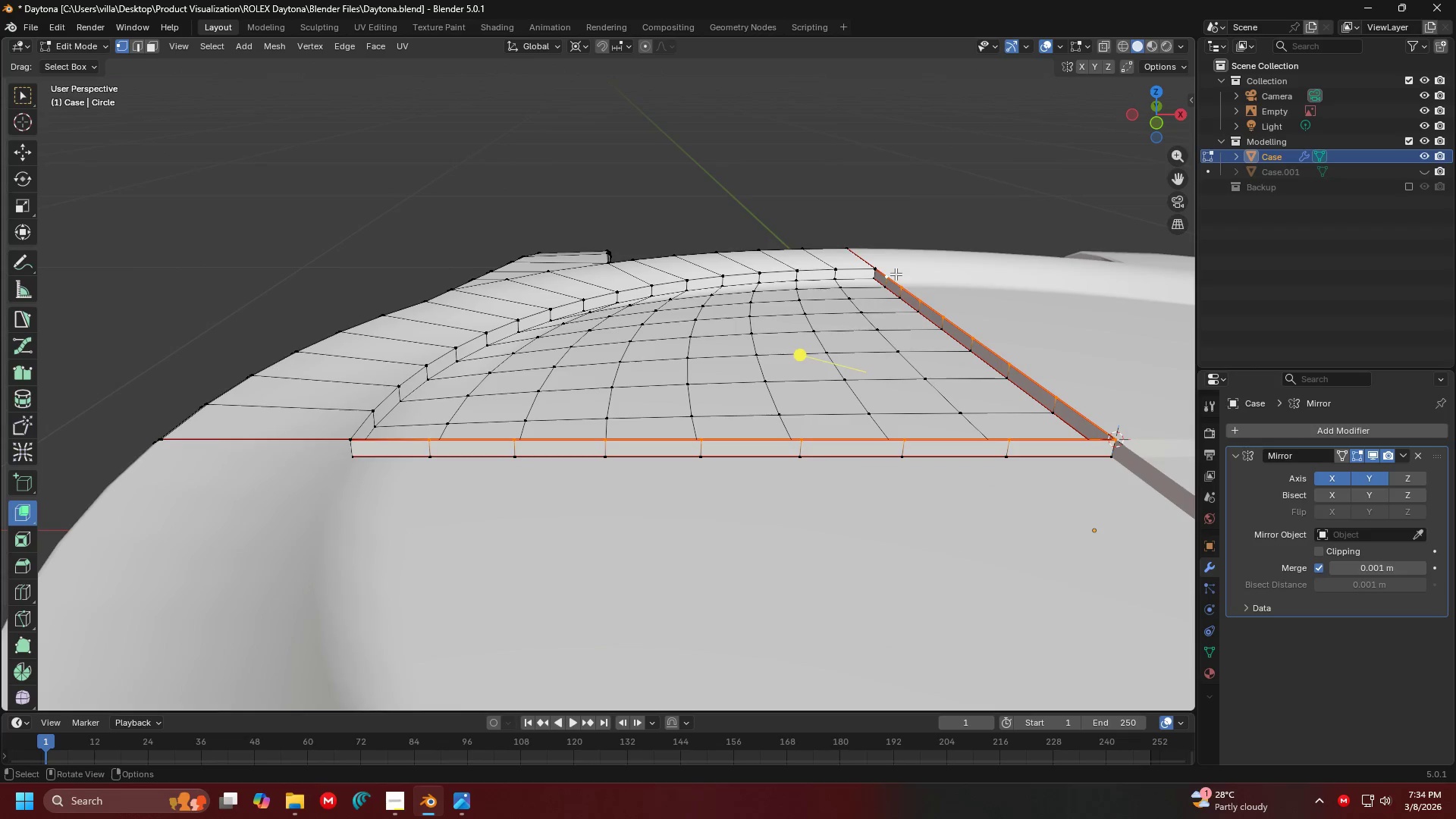 
key(X)
 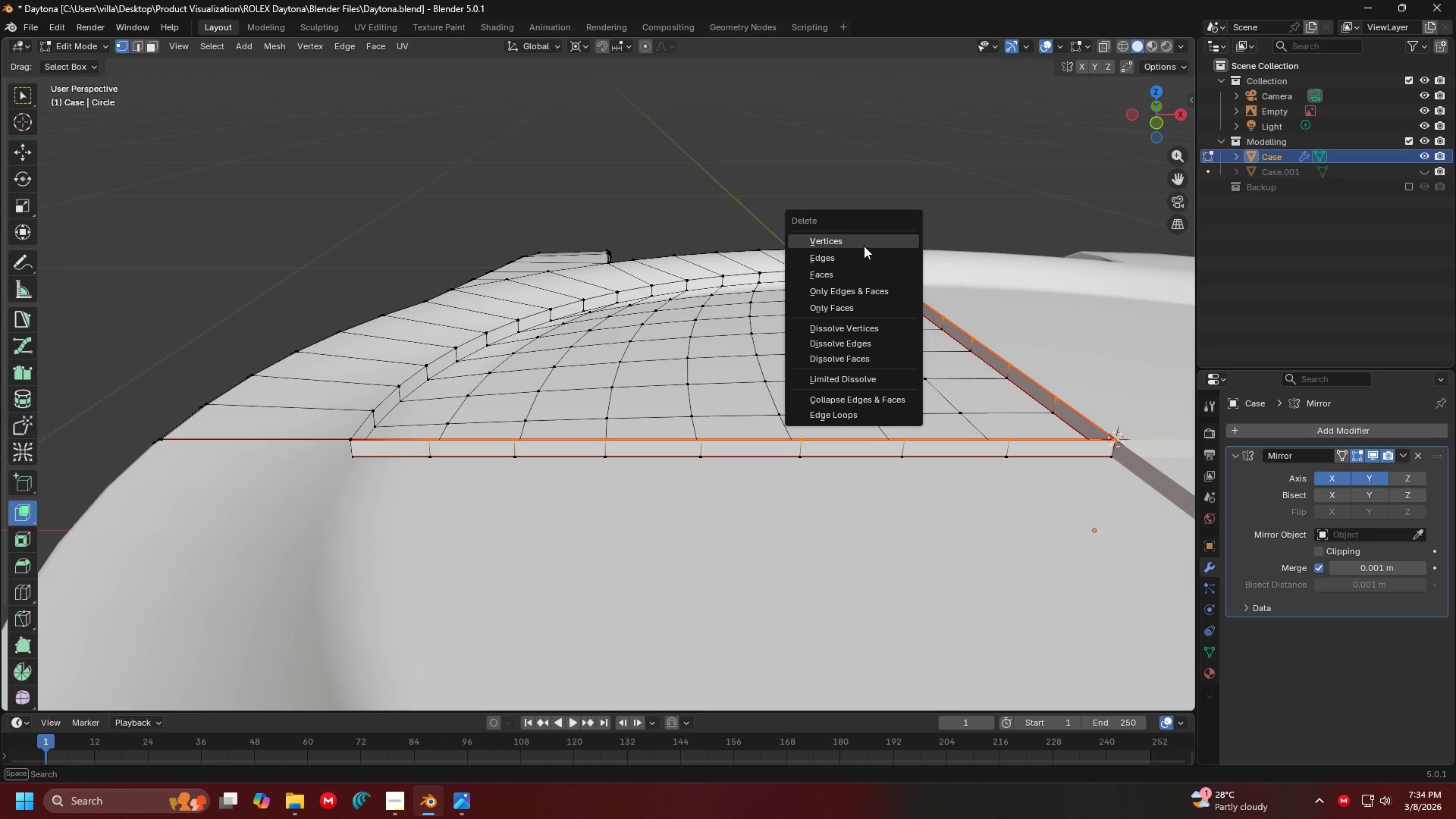 
left_click([860, 241])
 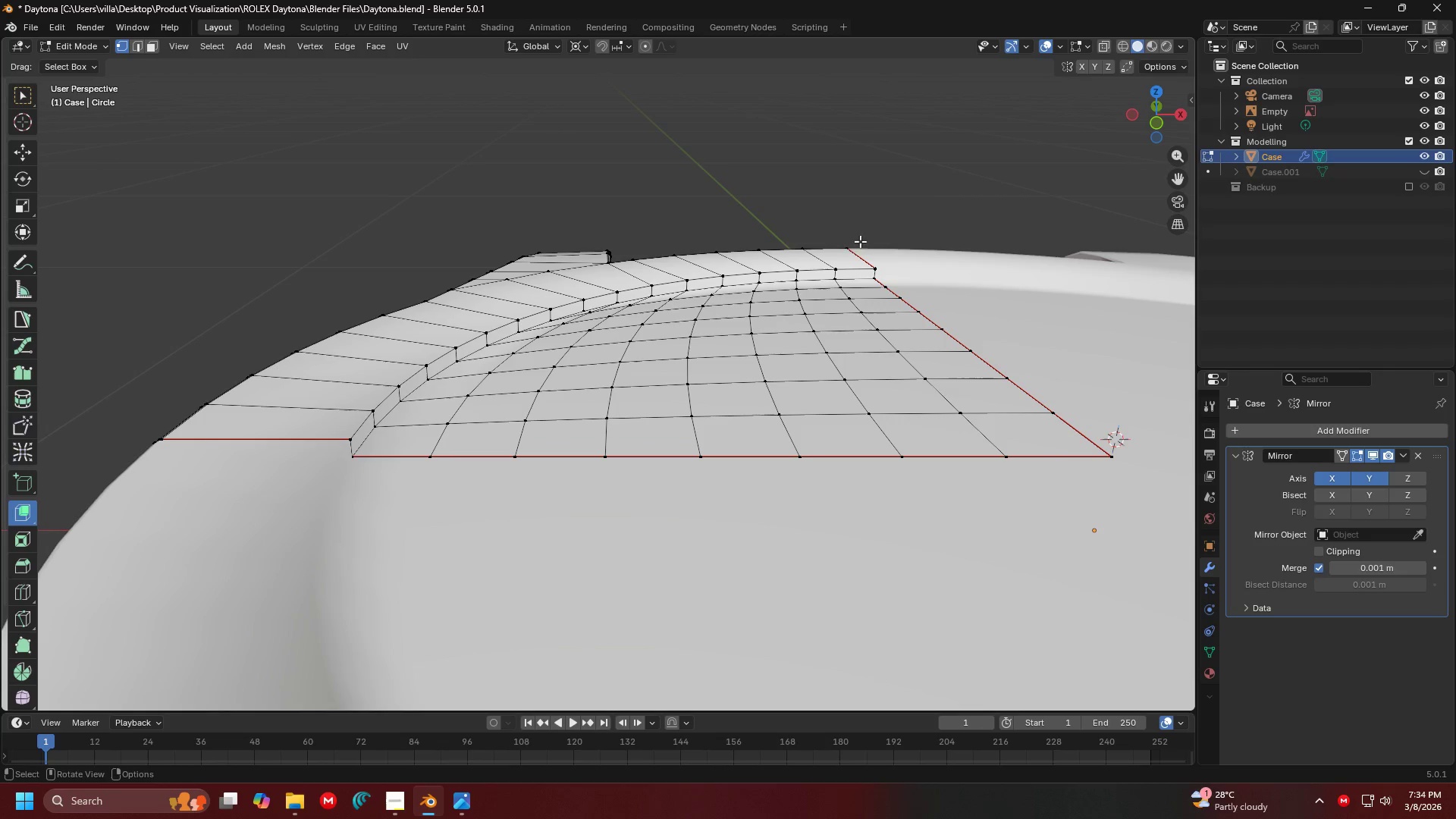 
key(Shift+ShiftLeft)
 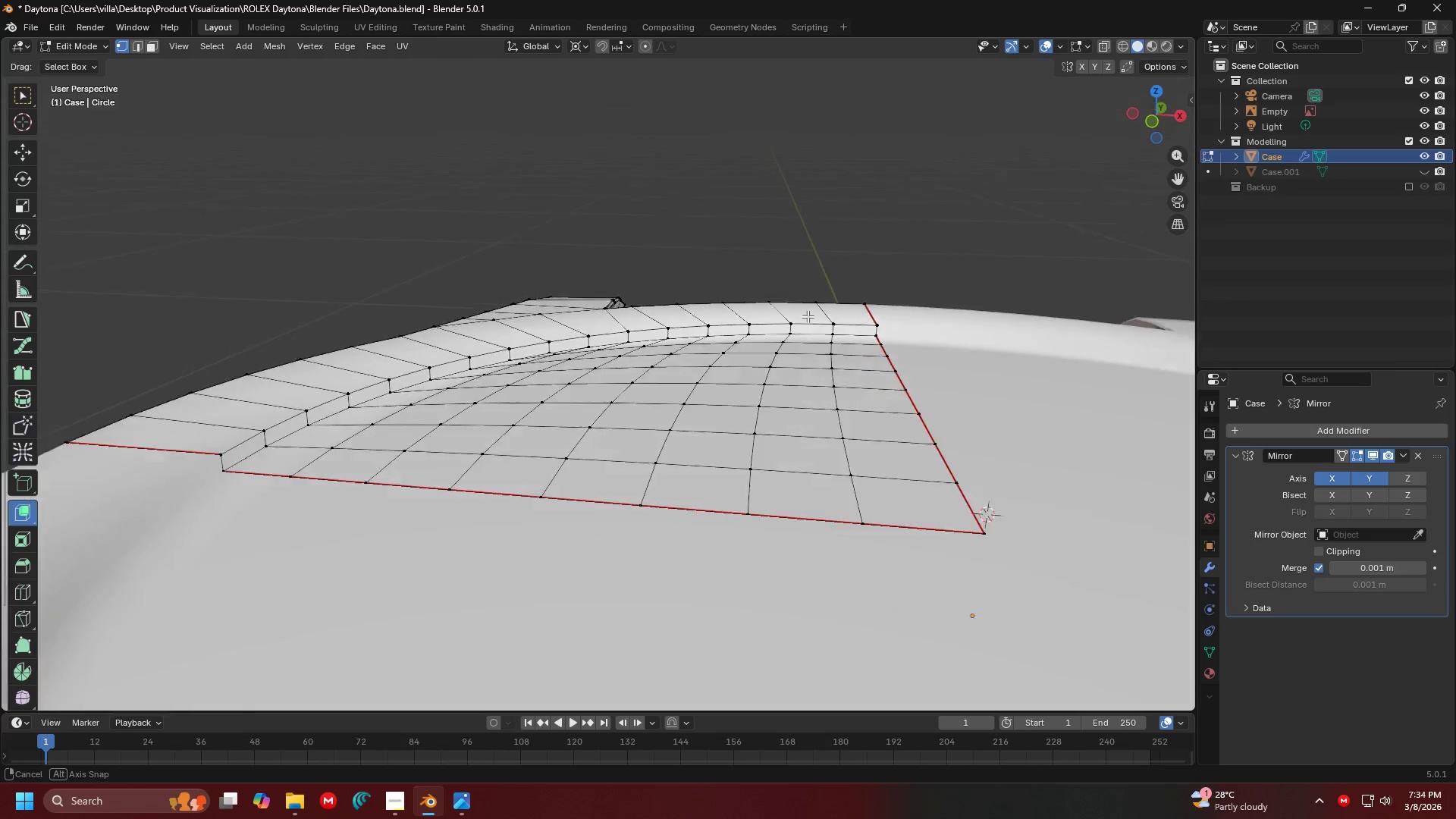 
hold_key(key=ShiftLeft, duration=0.36)
 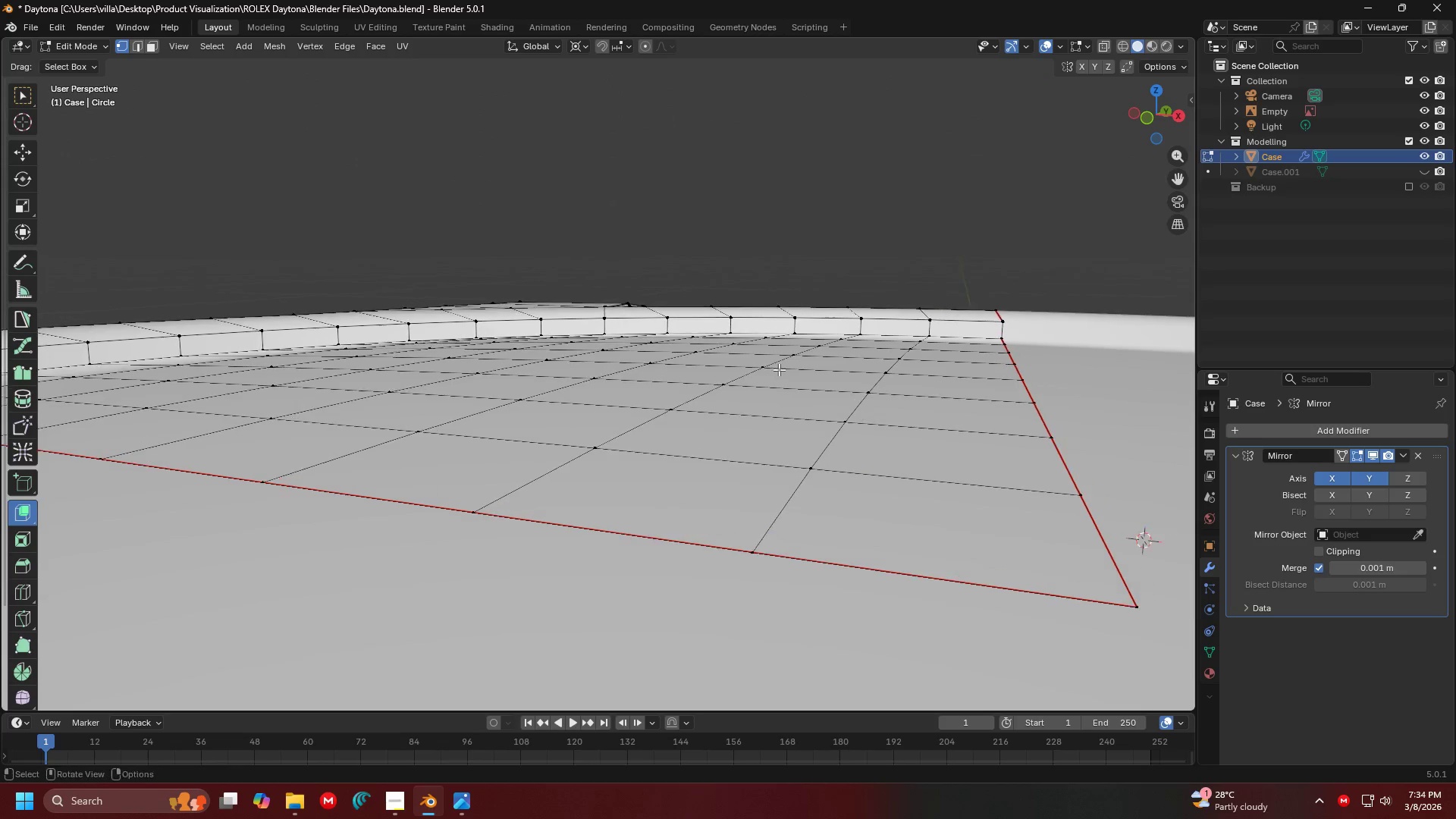 
scroll: coordinate [786, 302], scroll_direction: up, amount: 2.0
 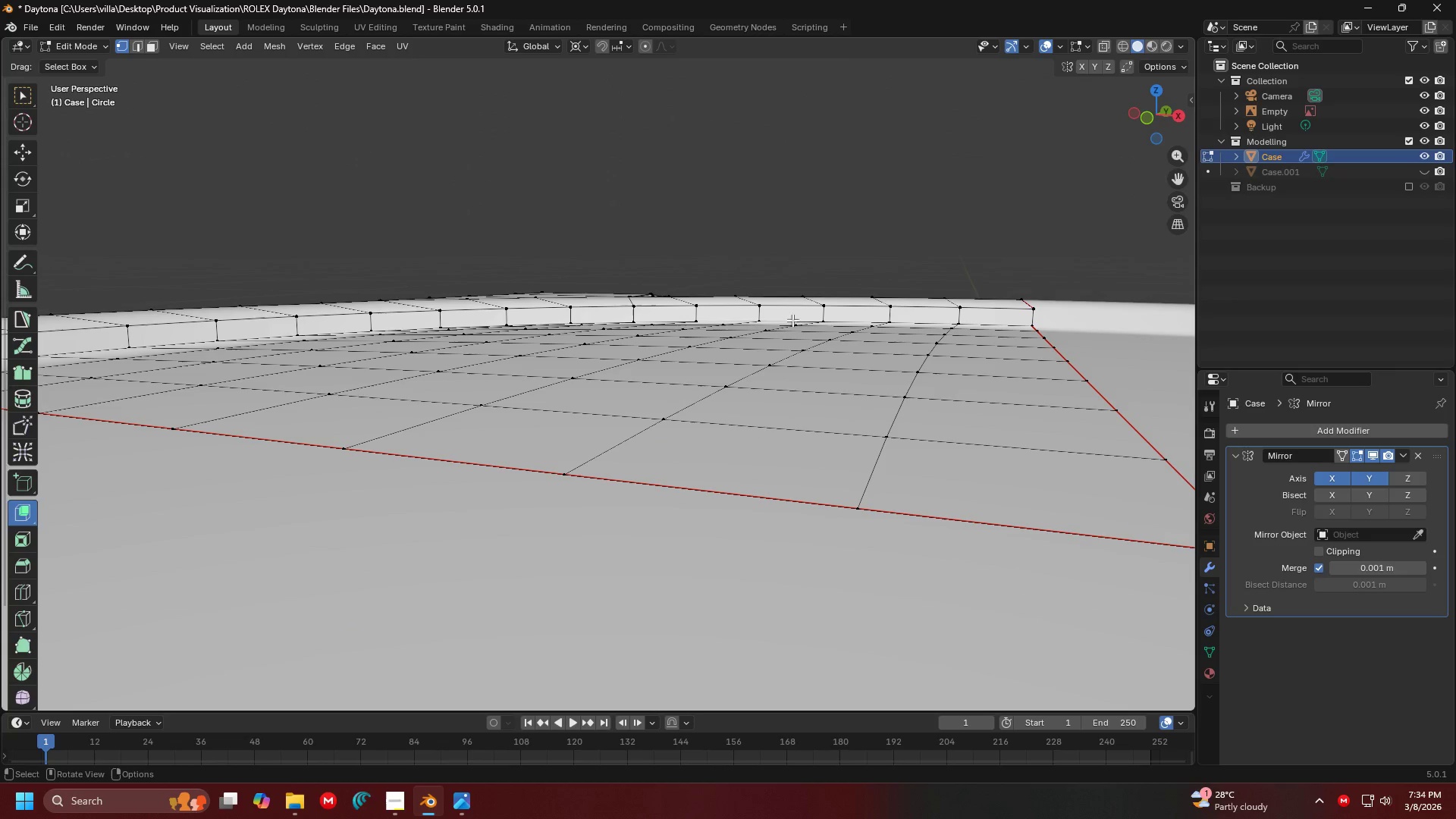 
scroll: coordinate [779, 370], scroll_direction: down, amount: 1.0
 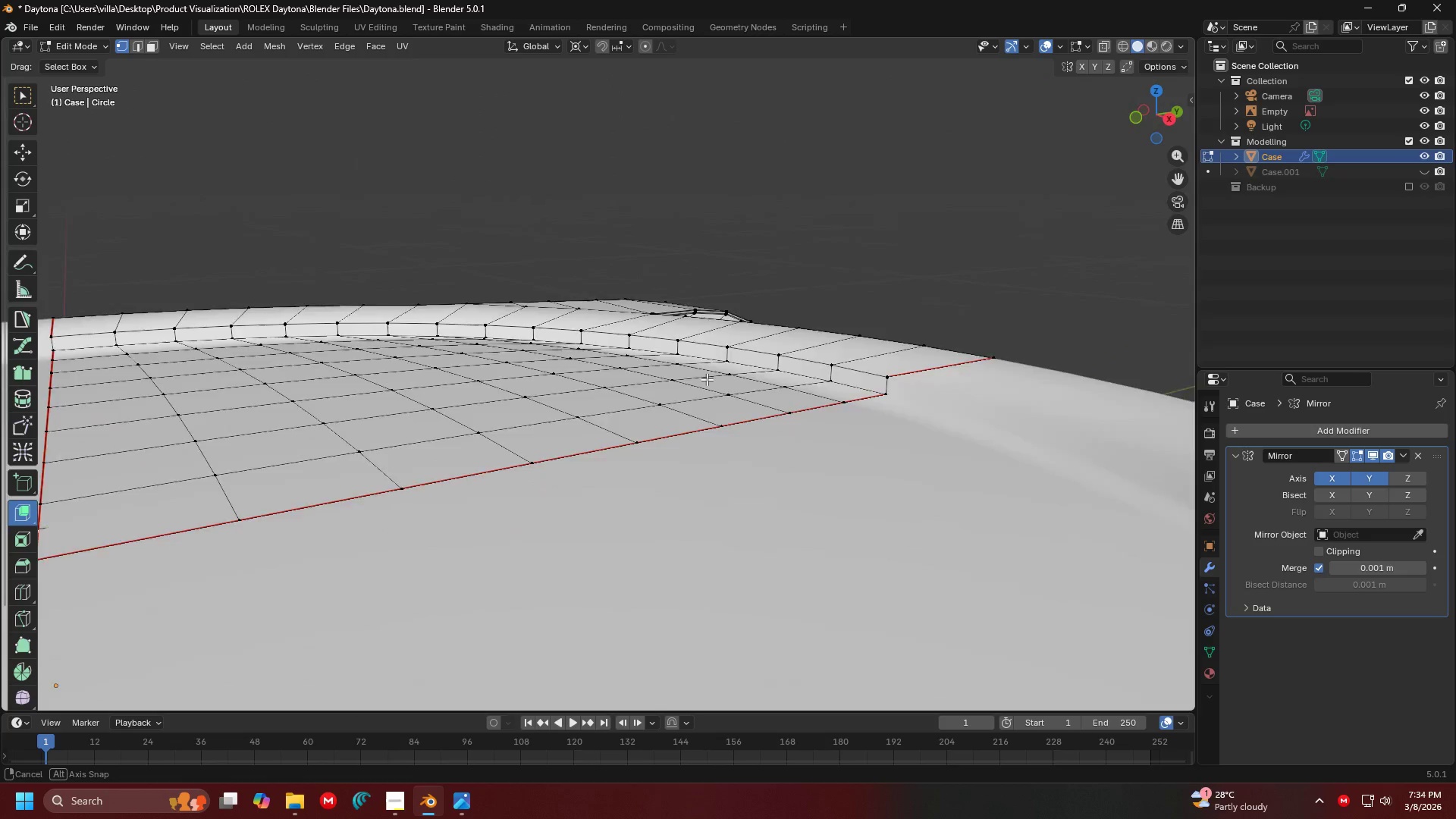 
scroll: coordinate [657, 380], scroll_direction: up, amount: 2.0
 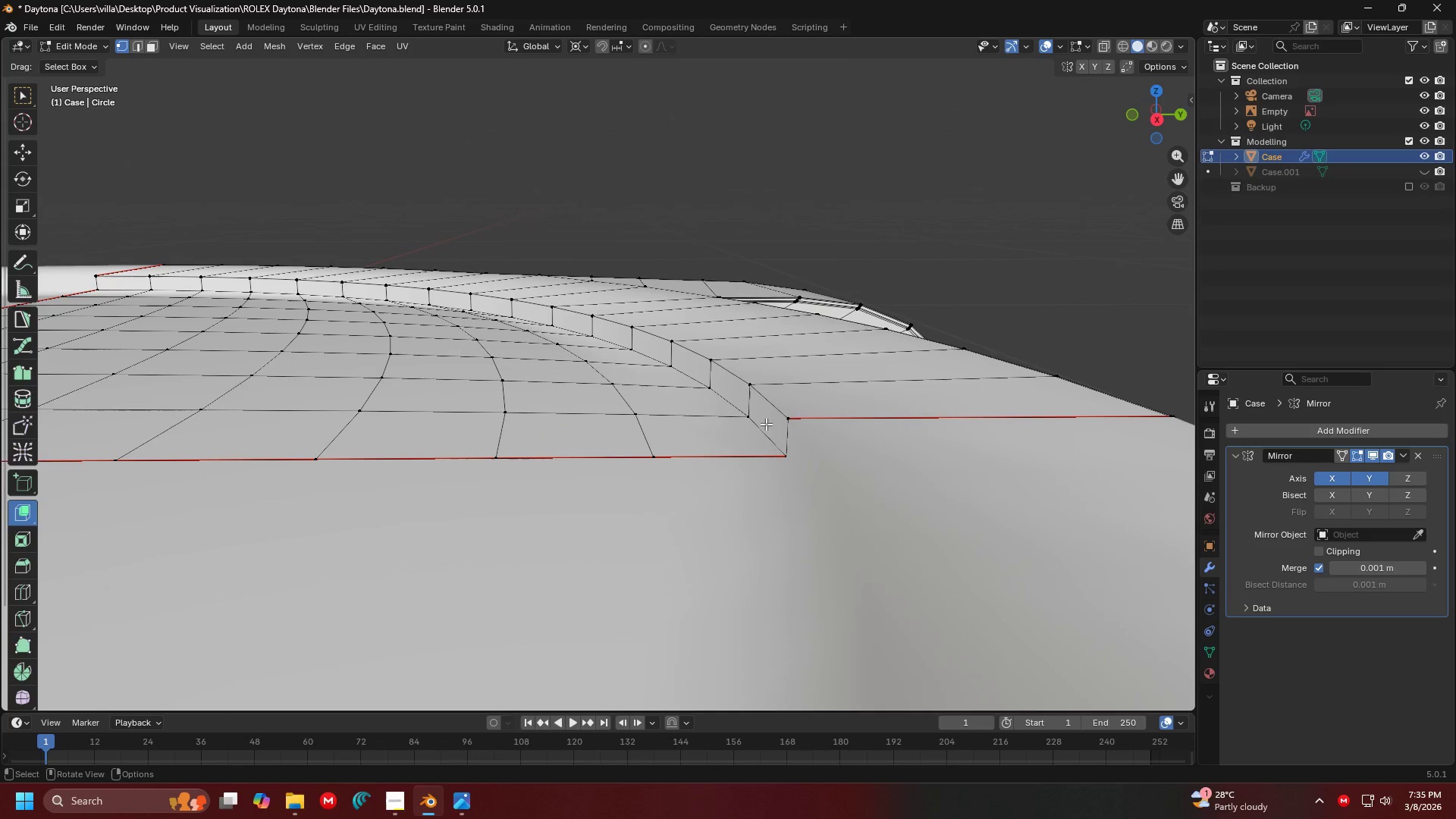 
key(Shift+ShiftLeft)
 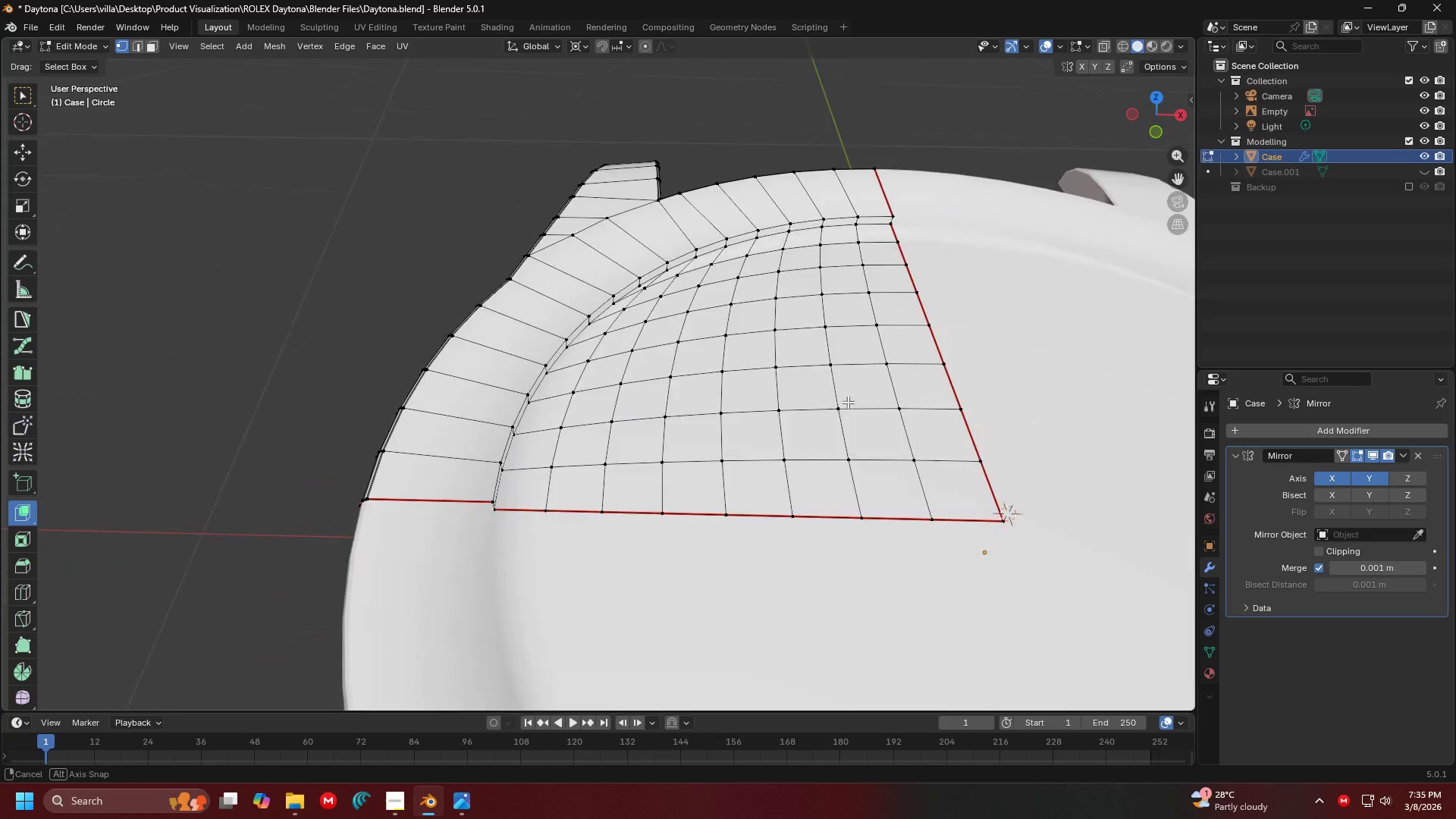 
scroll: coordinate [628, 460], scroll_direction: down, amount: 3.0
 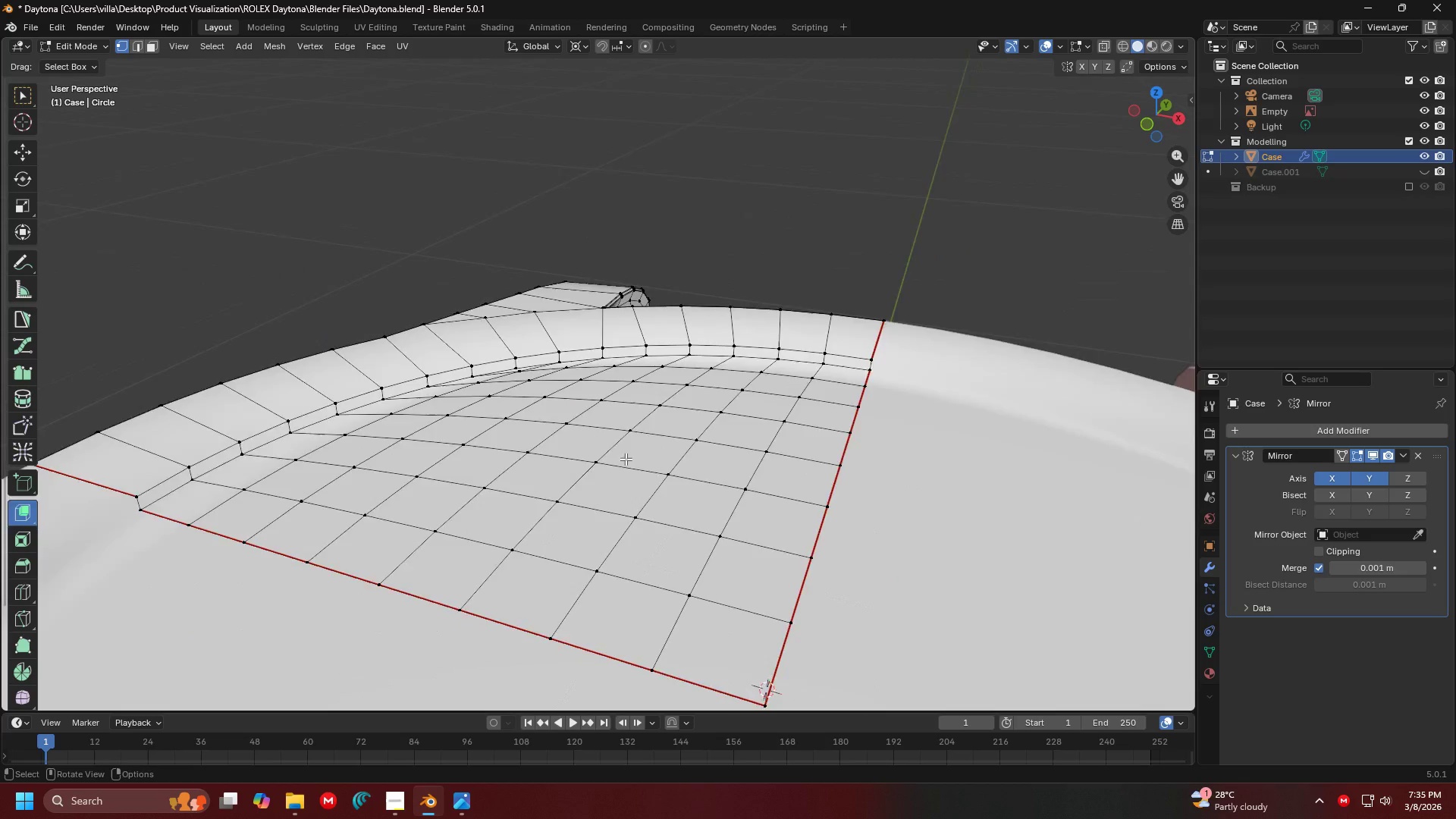 
hold_key(key=ShiftLeft, duration=0.64)
 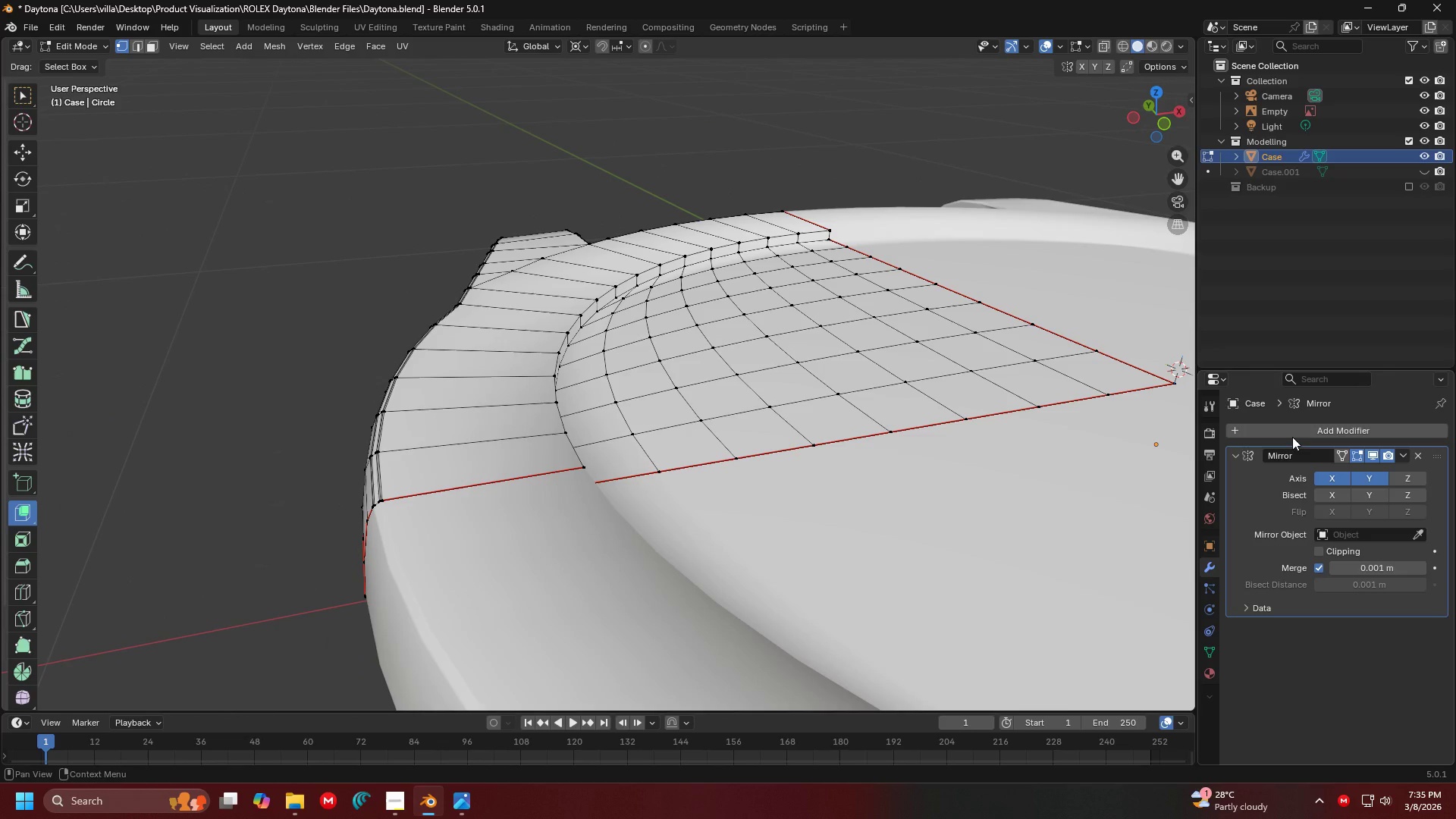 
scroll: coordinate [837, 426], scroll_direction: up, amount: 1.0
 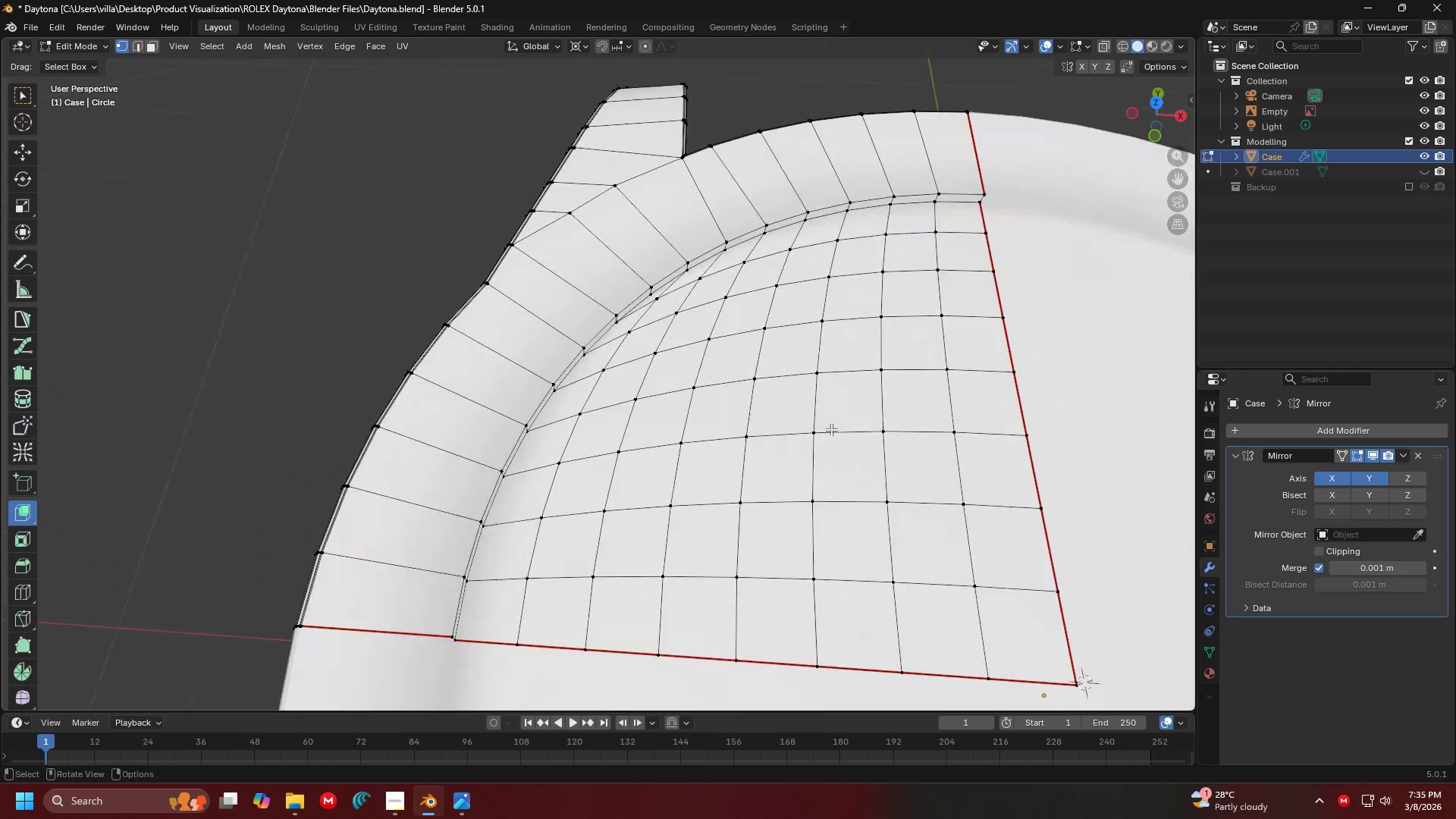 
double_click([1297, 431])
 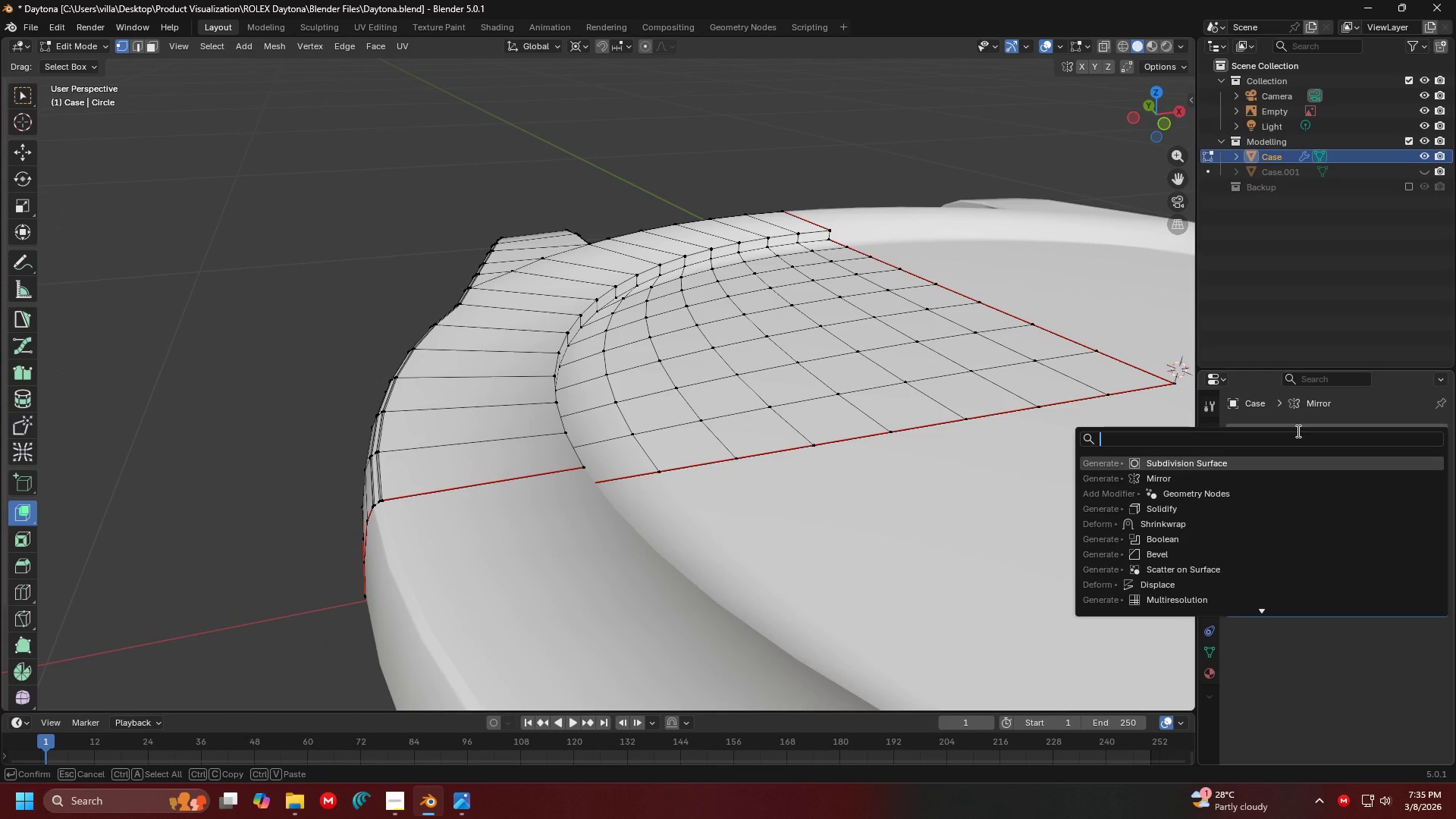 
type(subd)
 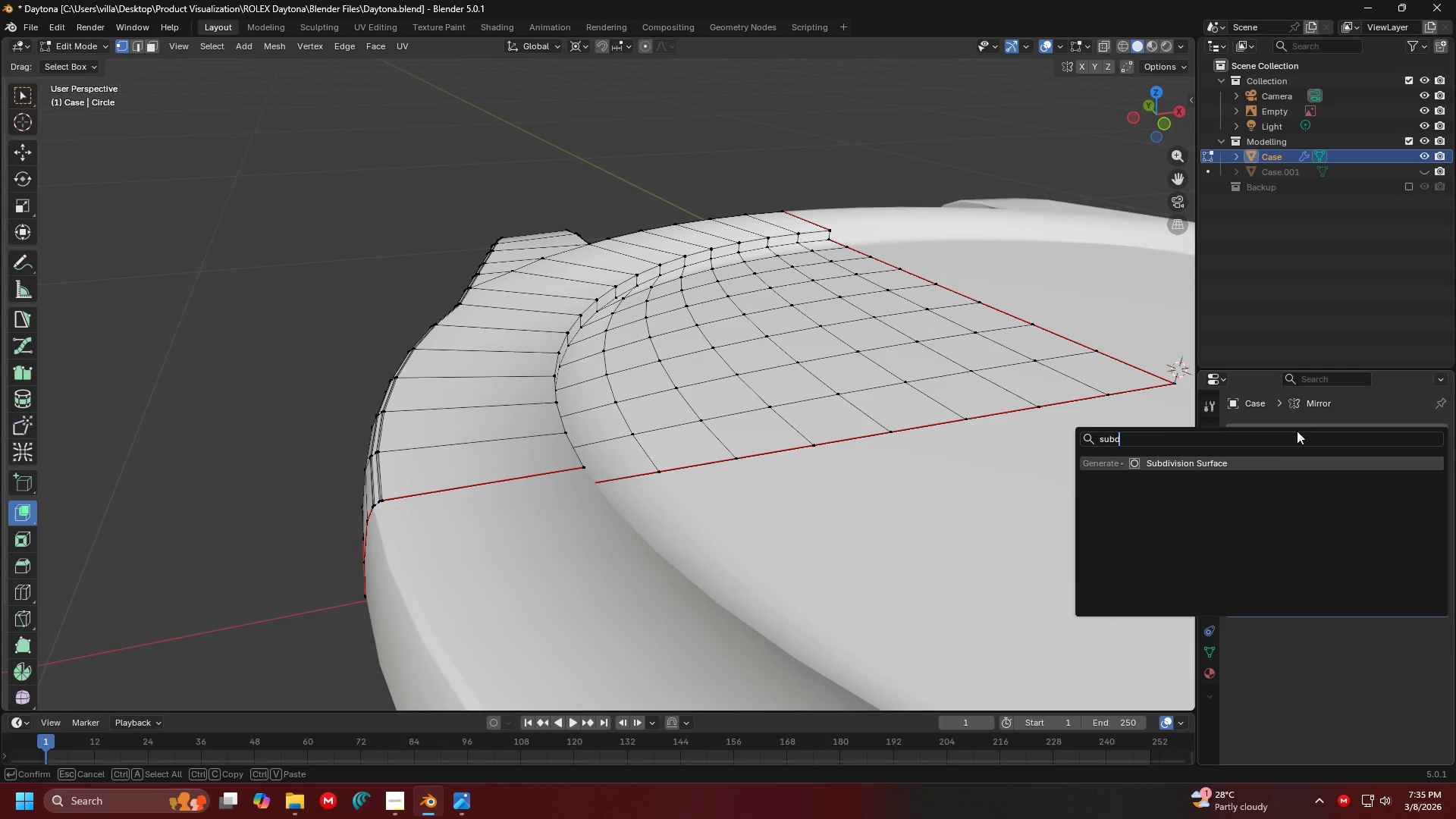 
key(Enter)
 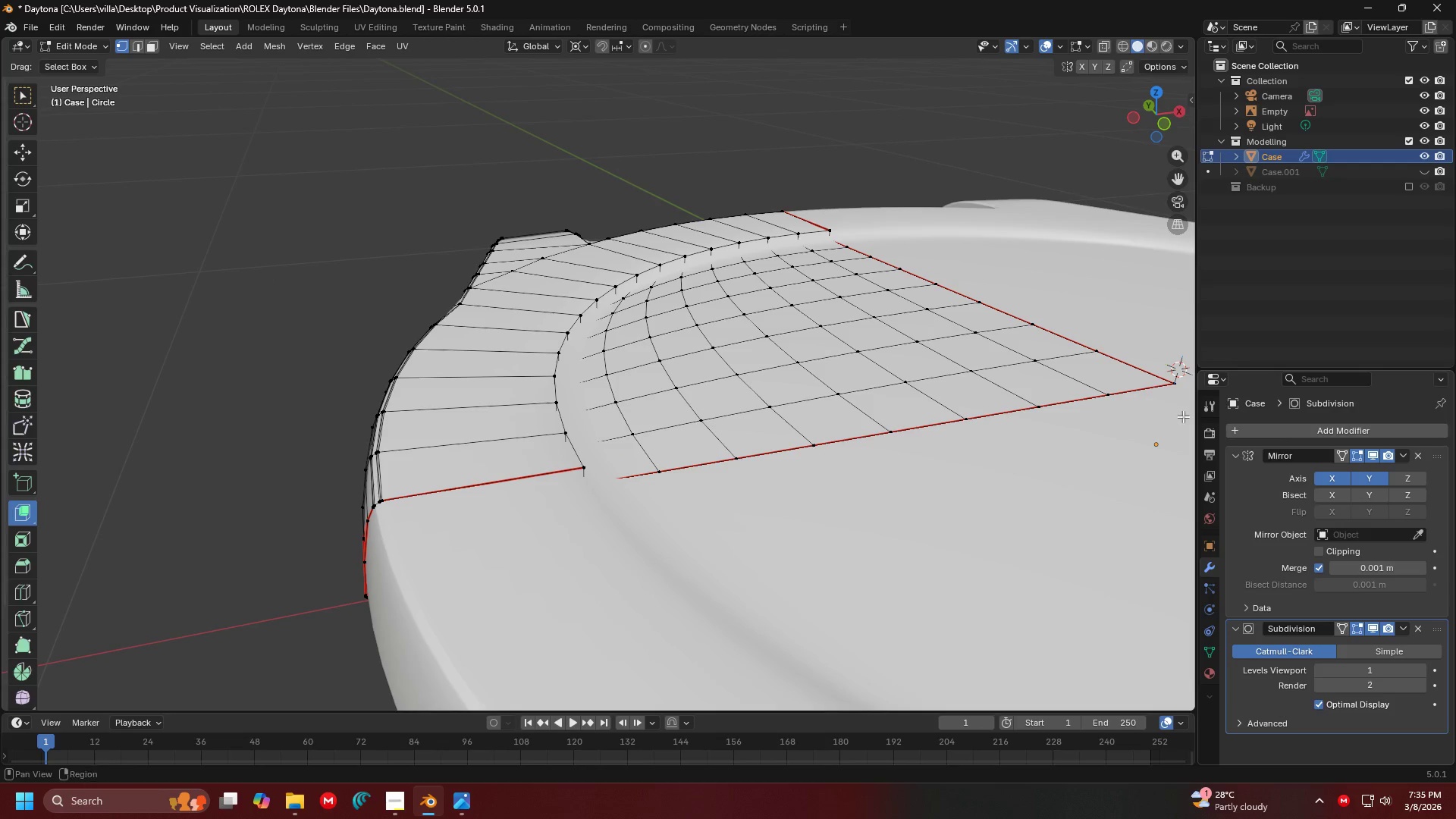 
key(Shift+ShiftLeft)
 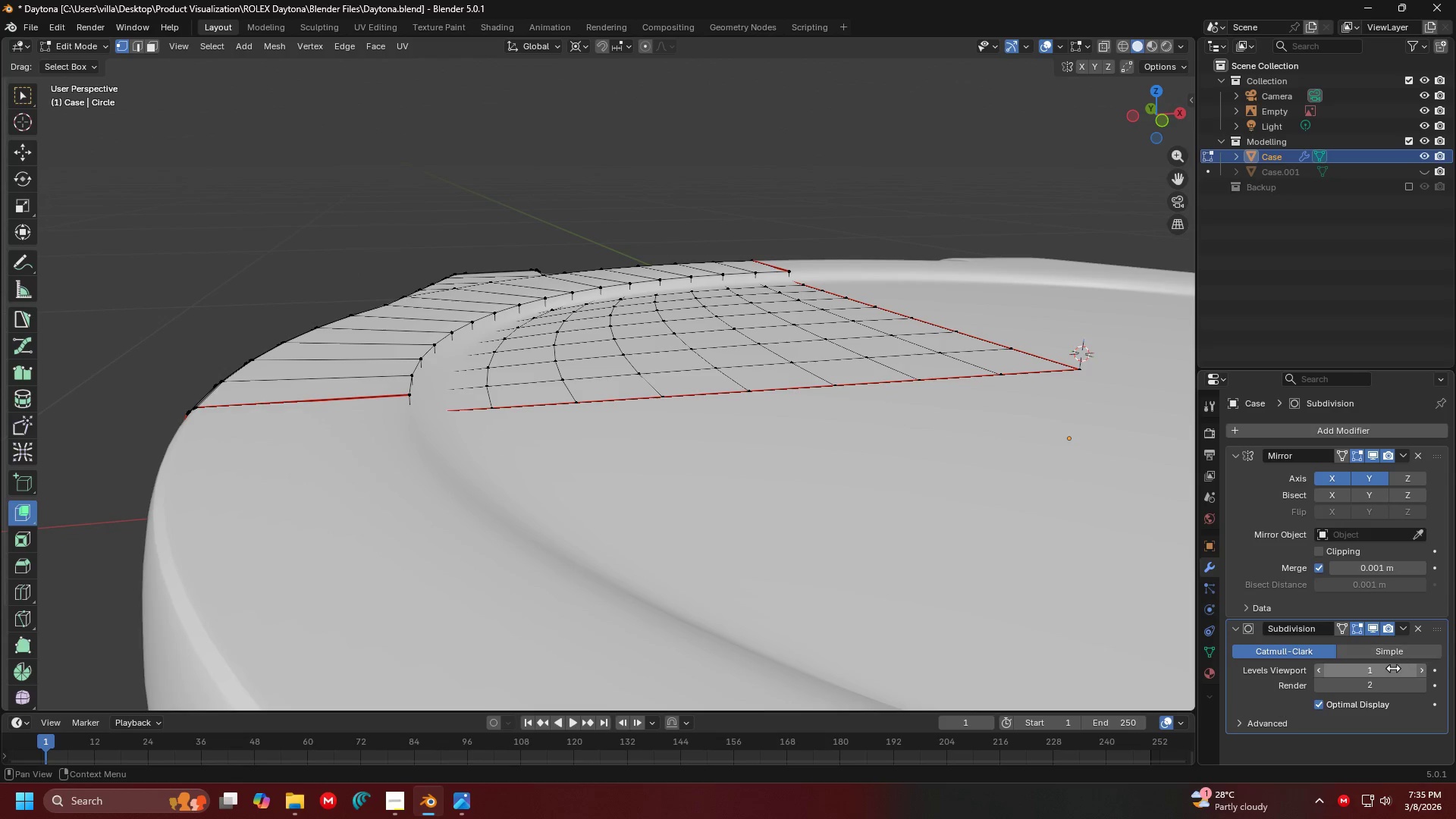 
left_click([1422, 668])
 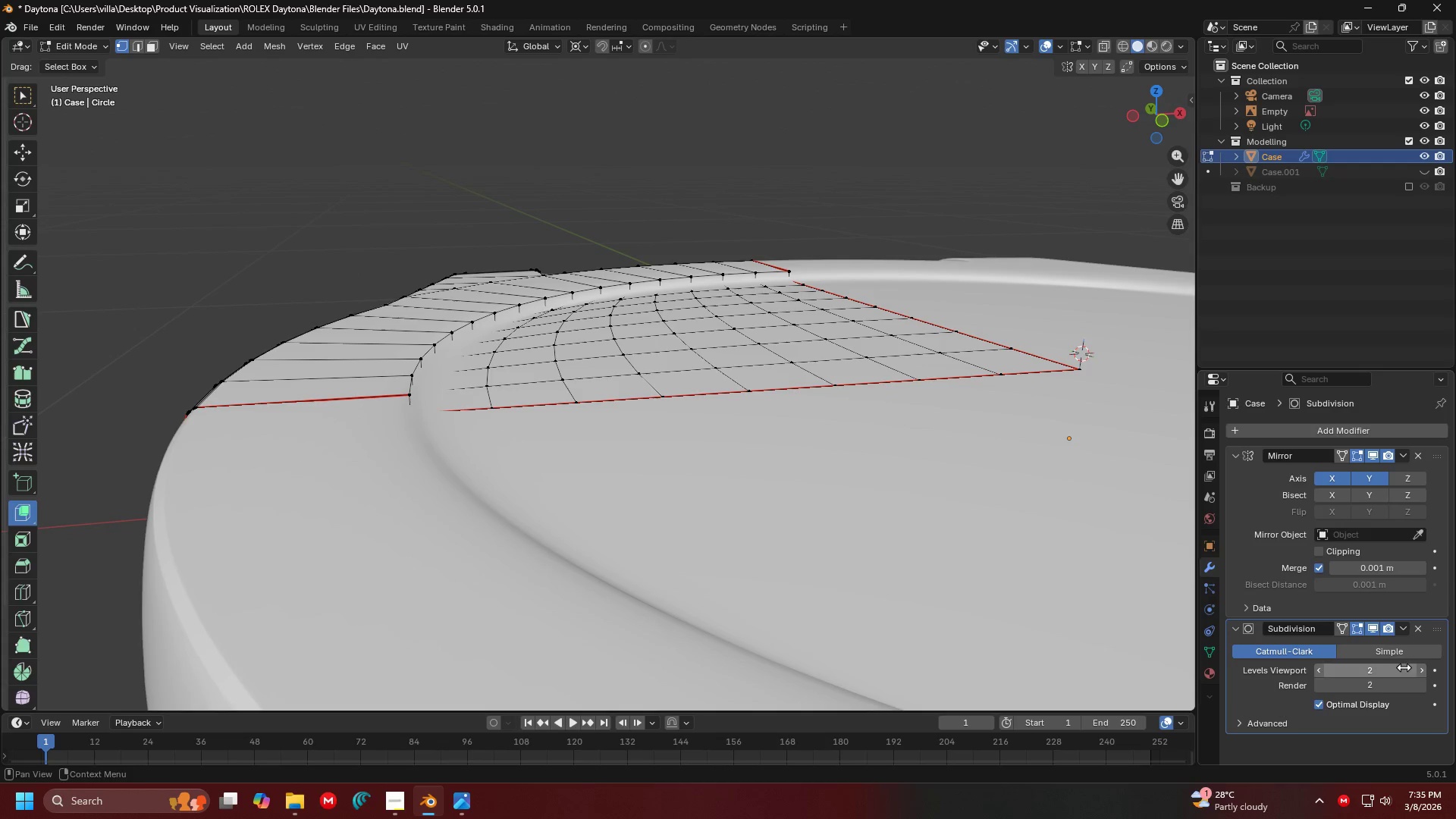 
hold_key(key=ShiftLeft, duration=0.34)
 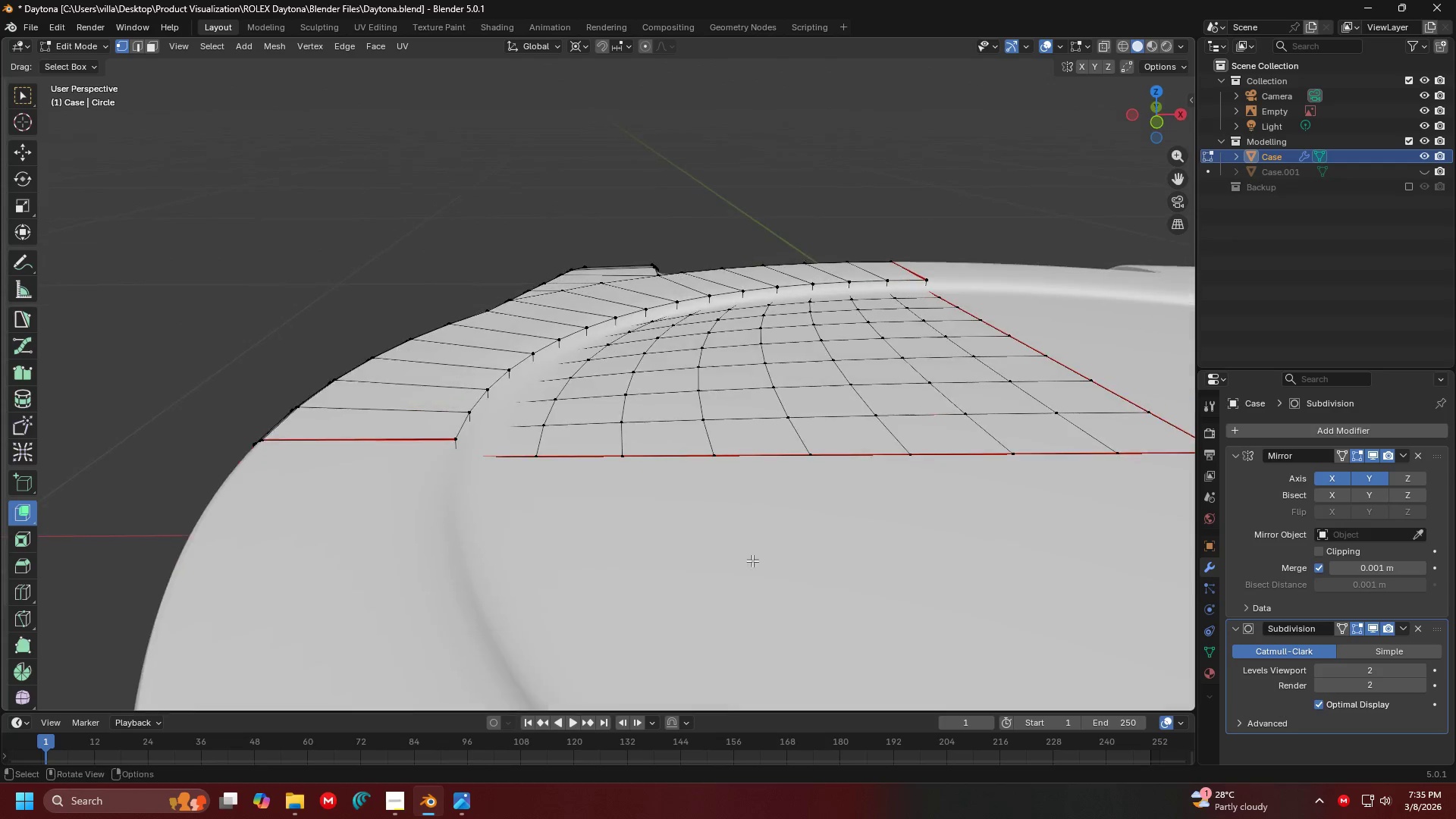 
key(Shift+ShiftLeft)
 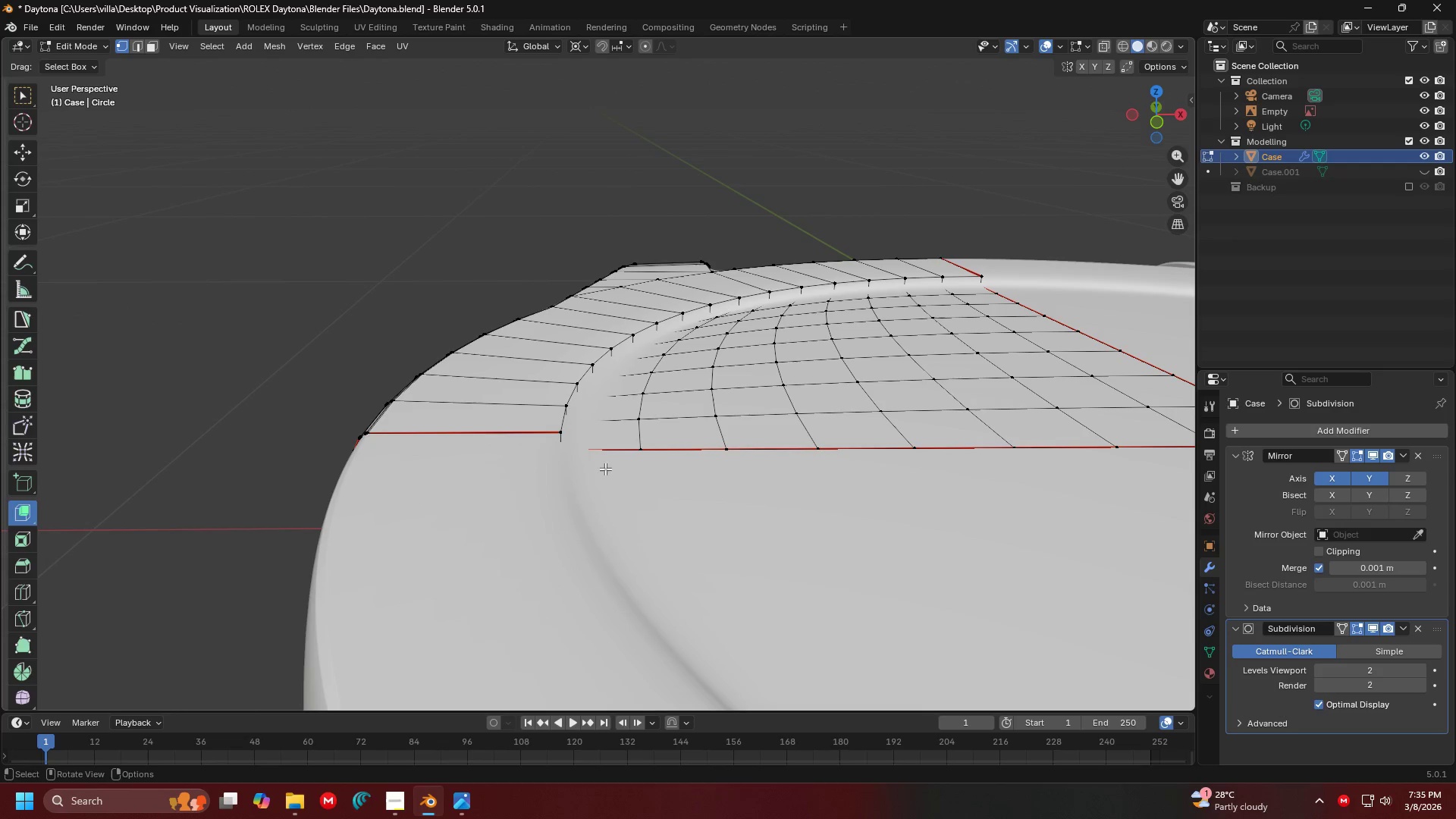 
left_click([533, 397])
 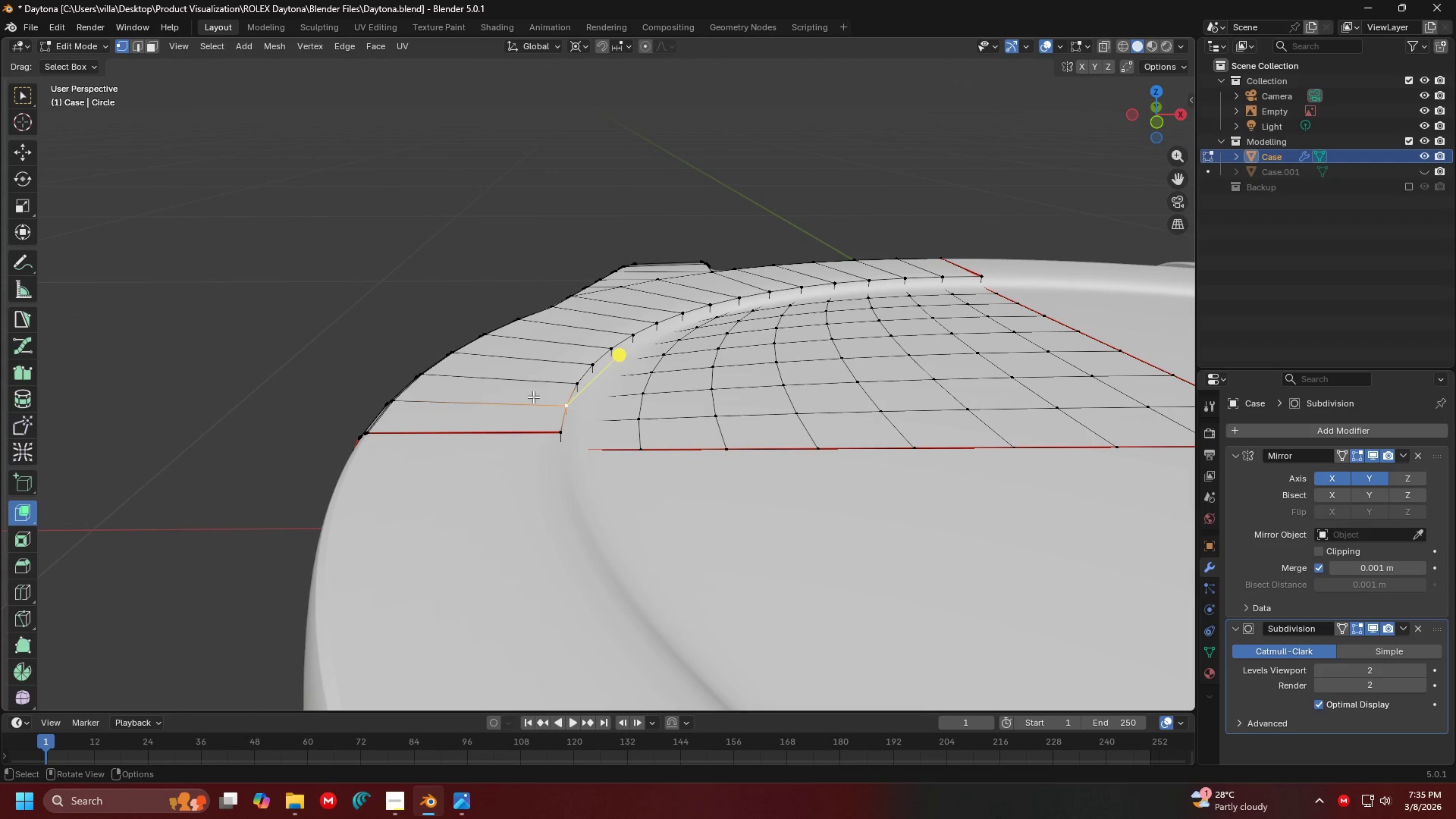 
key(Shift+ShiftLeft)
 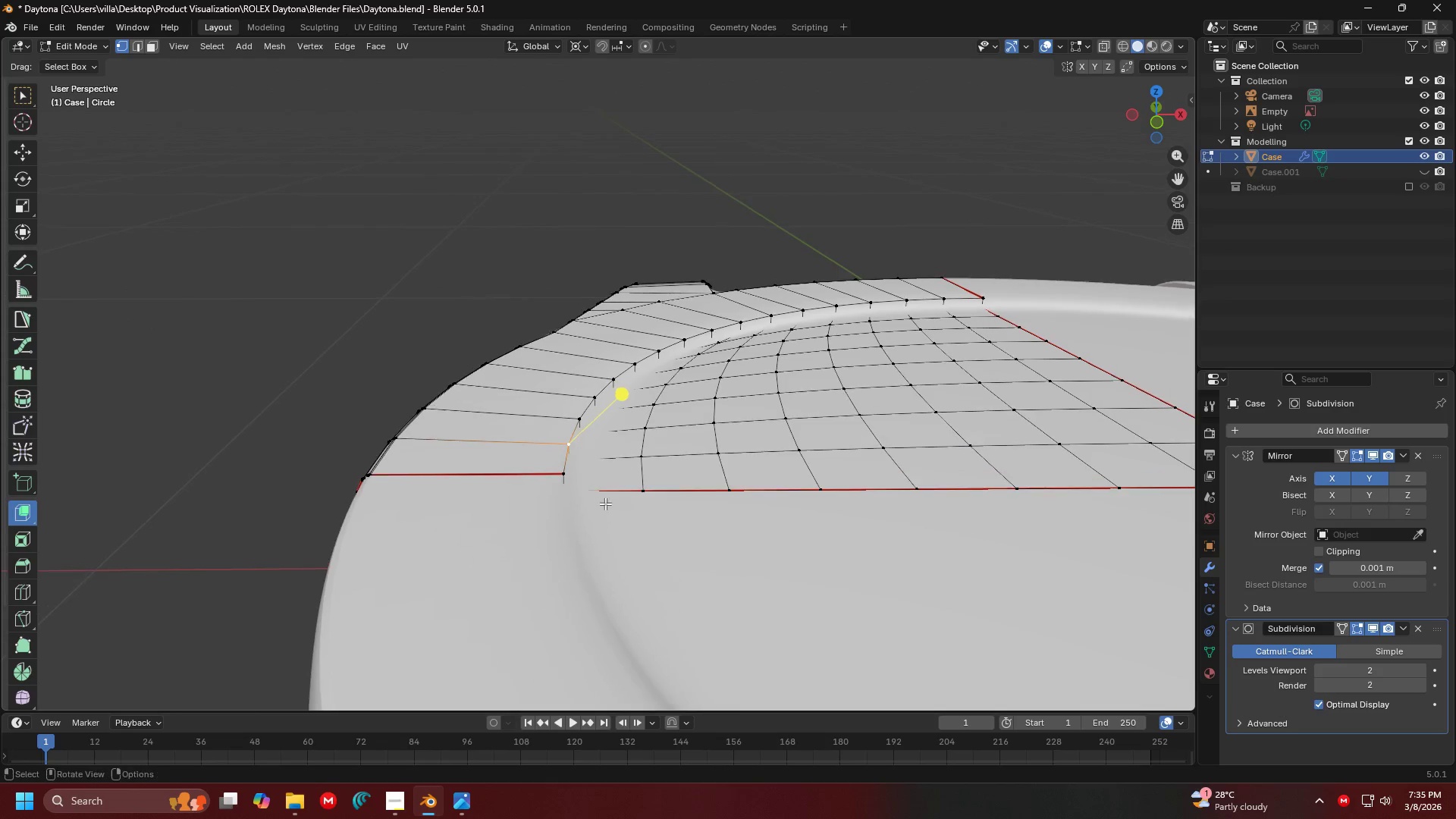 
left_click([628, 544])
 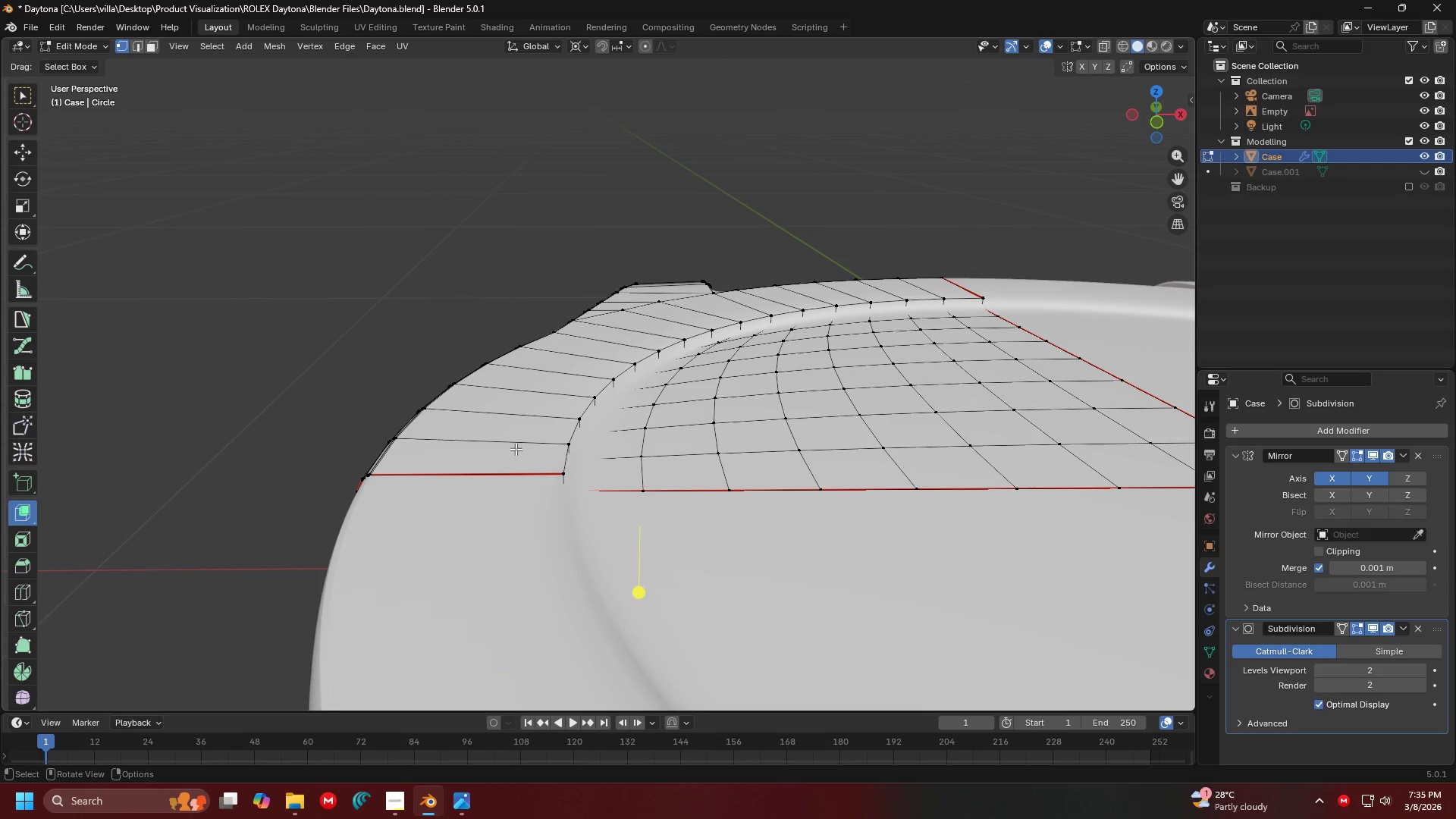 
hold_key(key=ControlLeft, duration=0.41)
 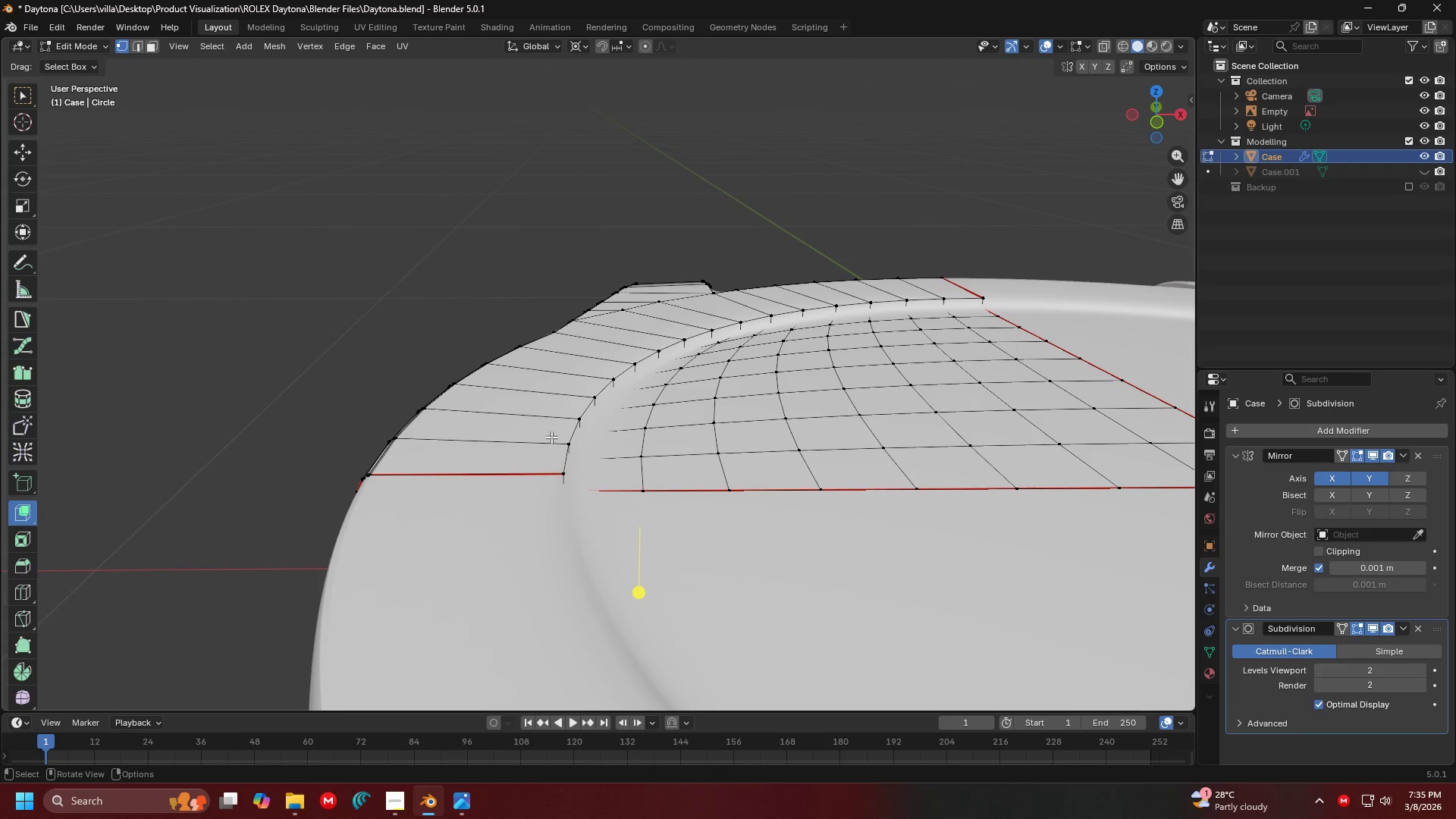 
left_click([551, 437])
 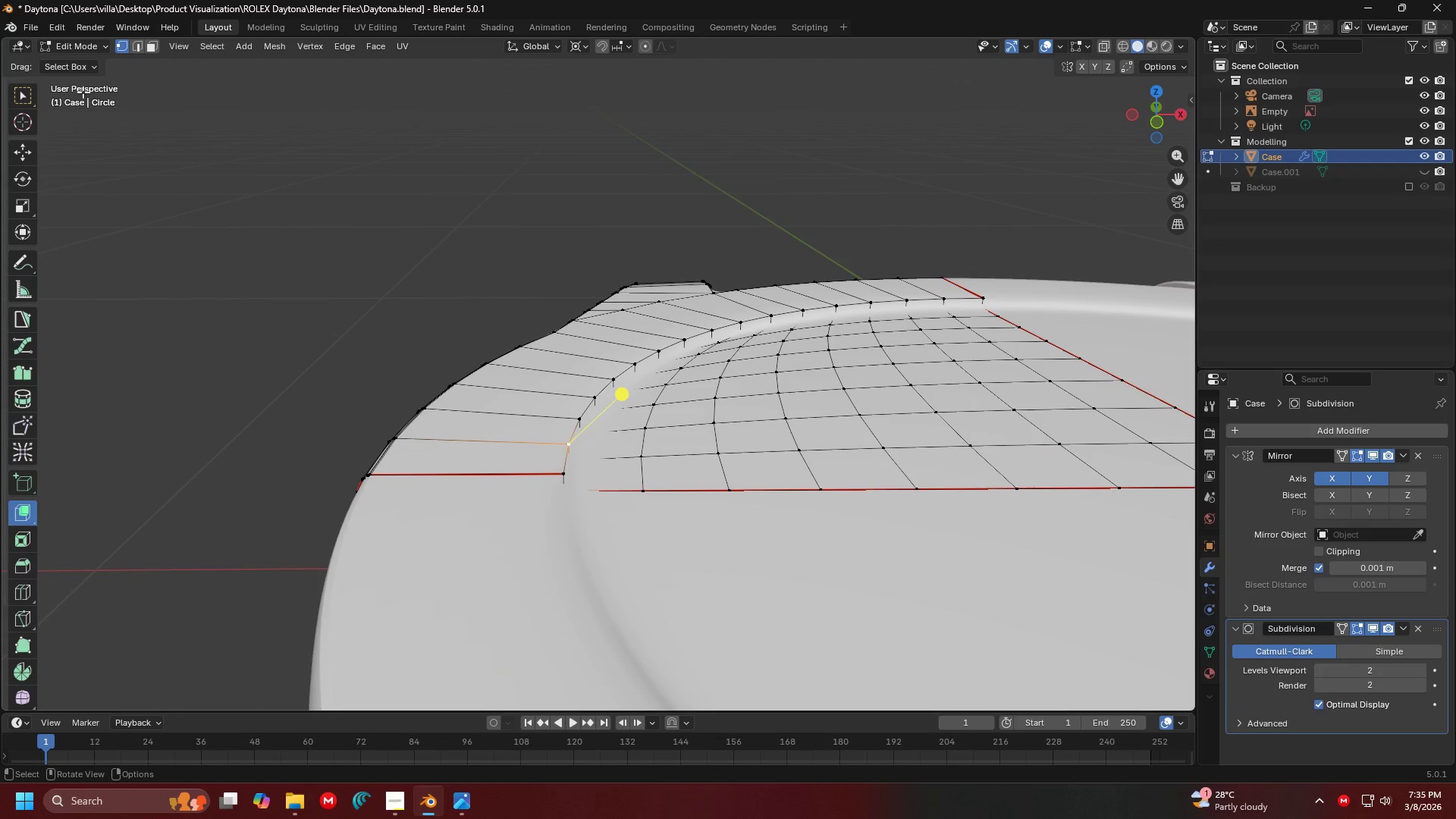 
left_click([28, 96])
 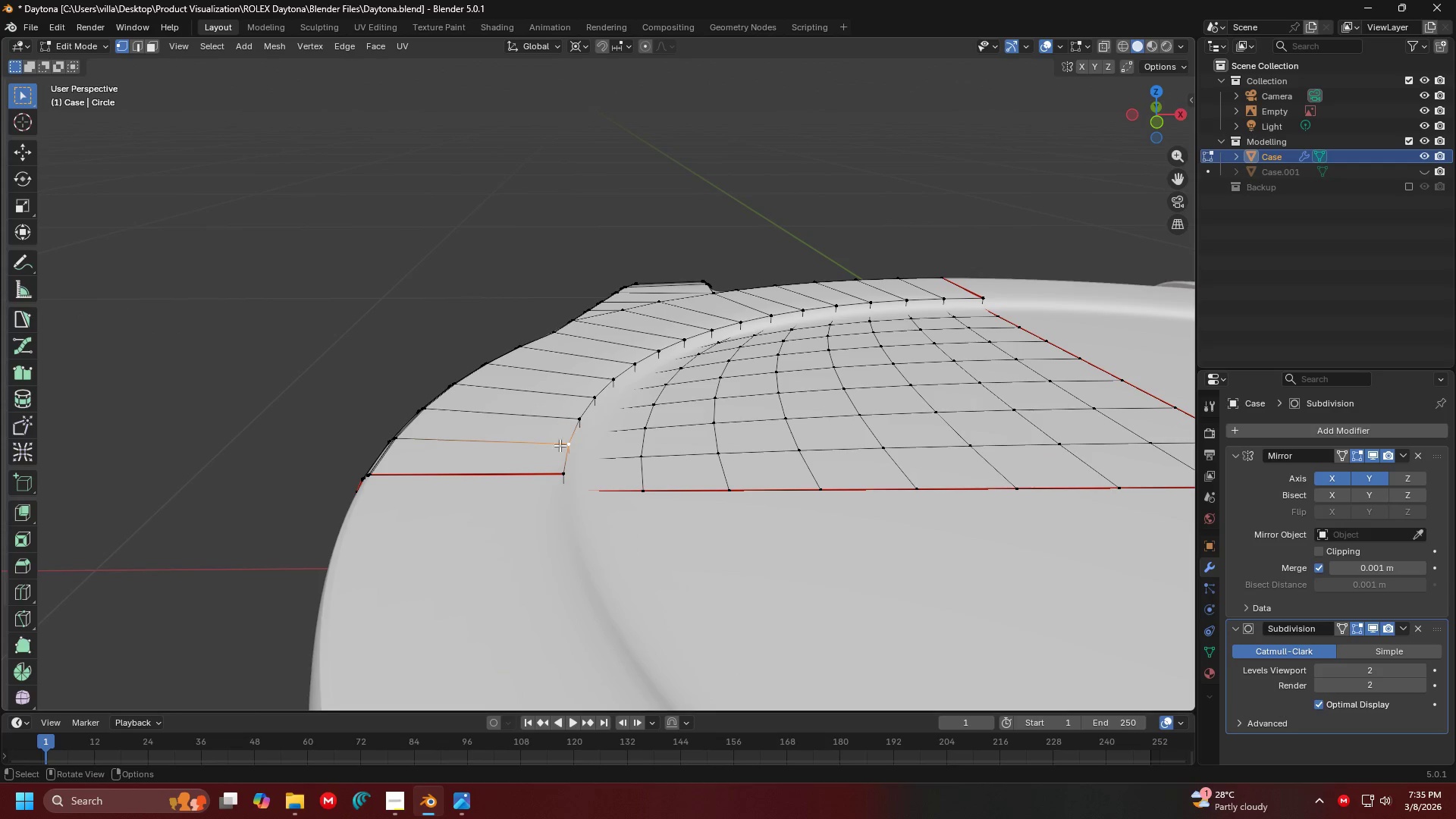 
left_click([566, 464])
 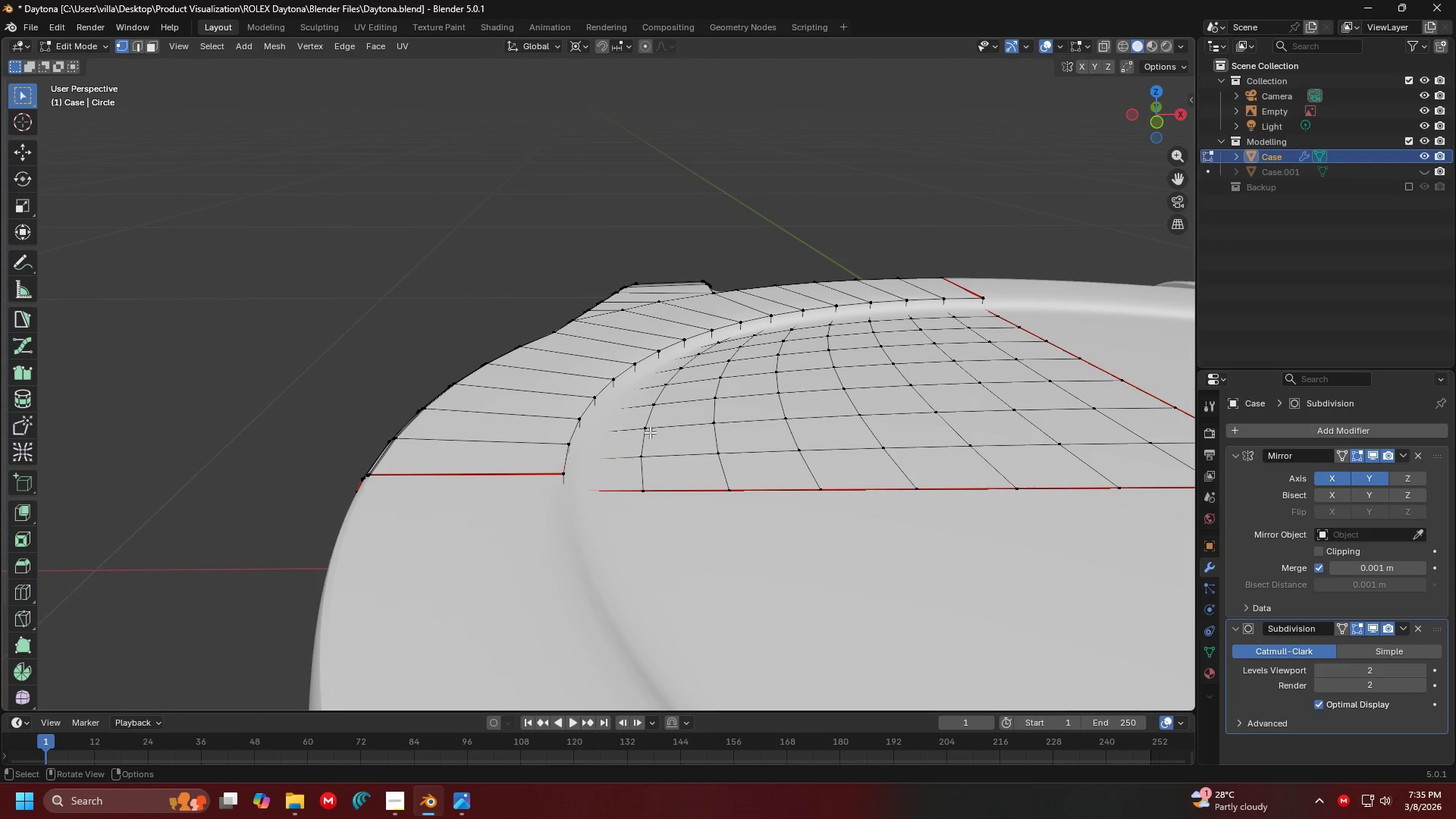 
key(Shift+ShiftLeft)
 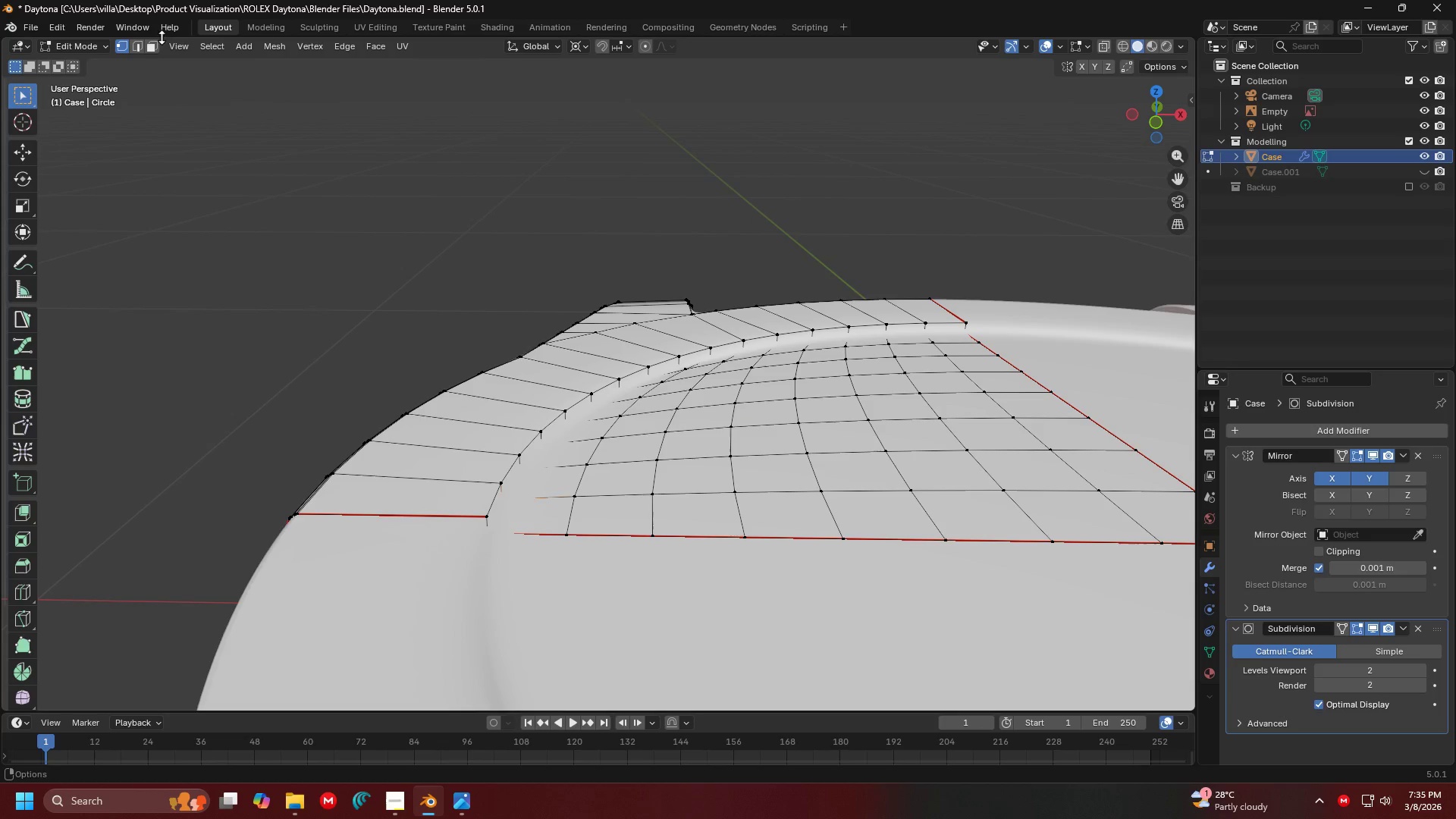 
left_click([139, 47])
 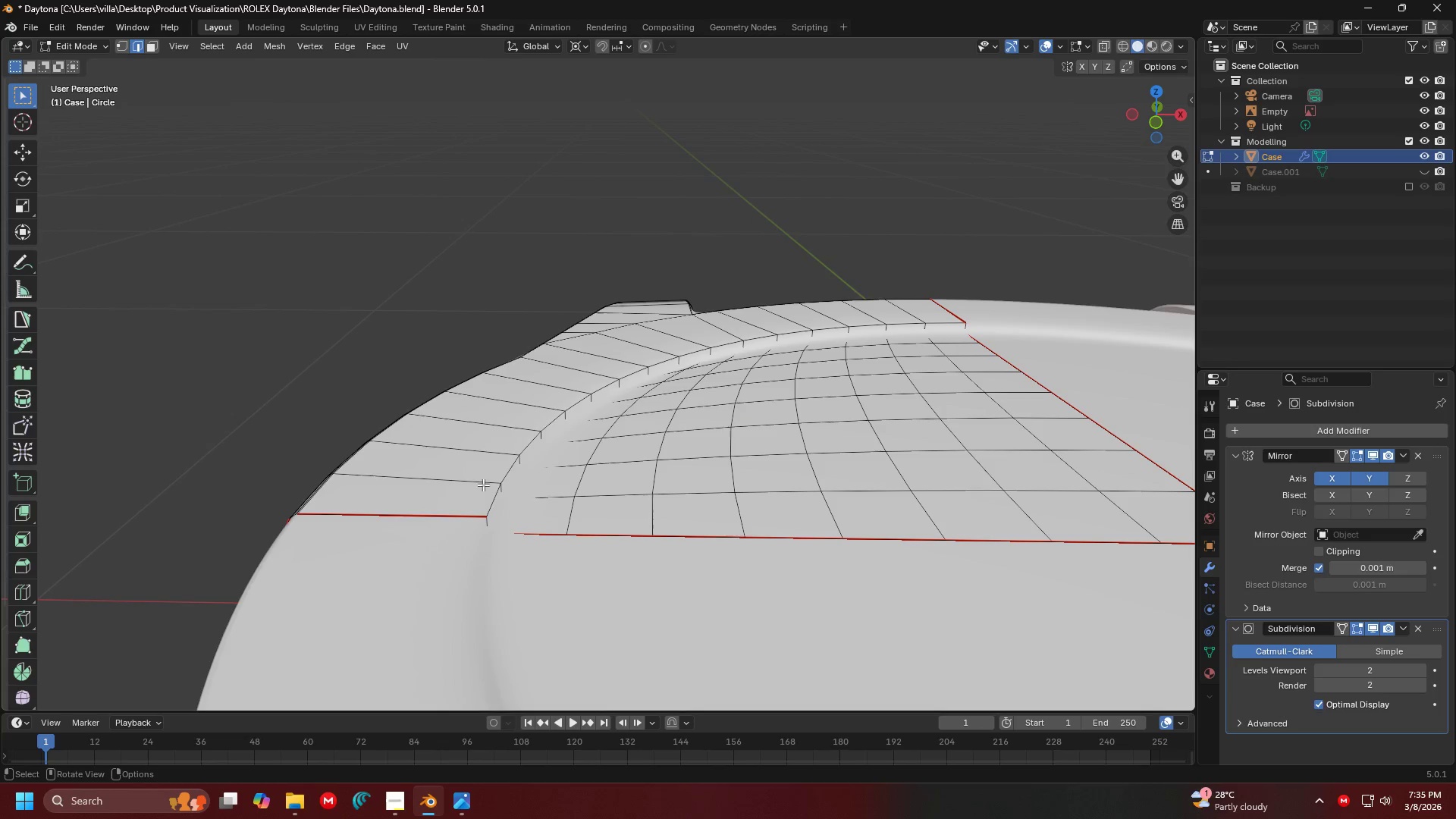 
left_click([490, 495])
 